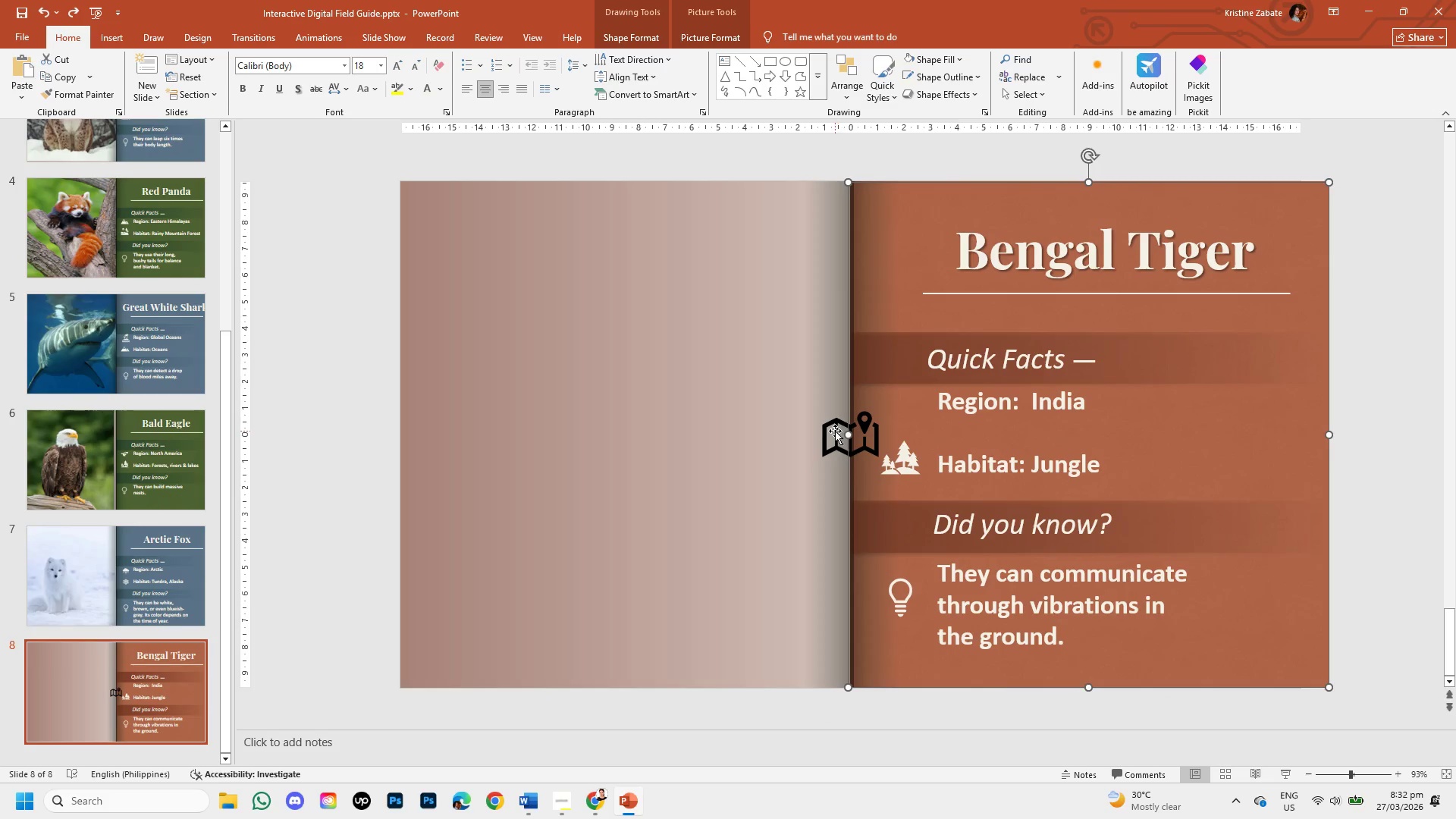 
double_click([835, 431])
 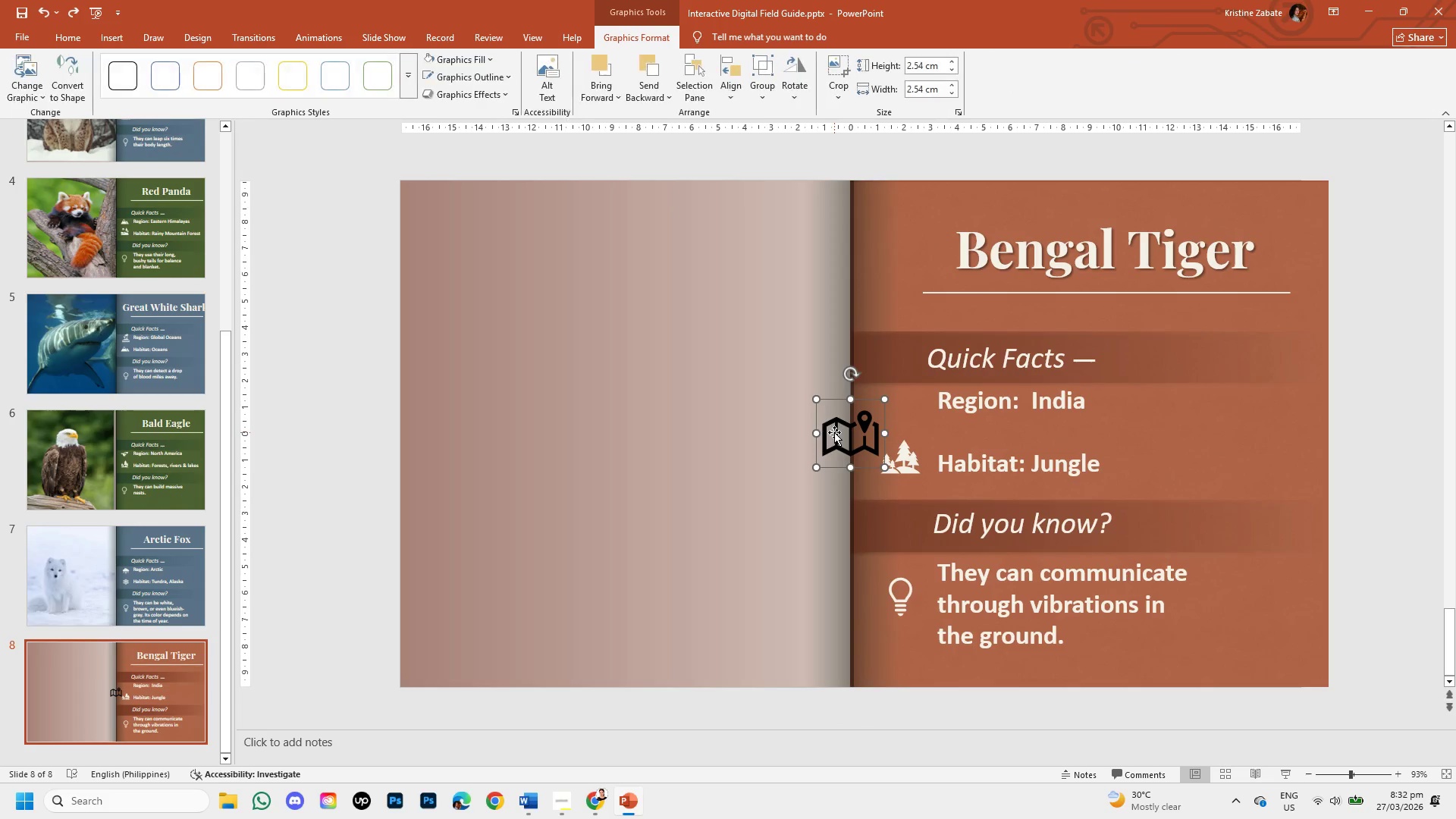 
left_click_drag(start_coordinate=[834, 432], to_coordinate=[868, 430])
 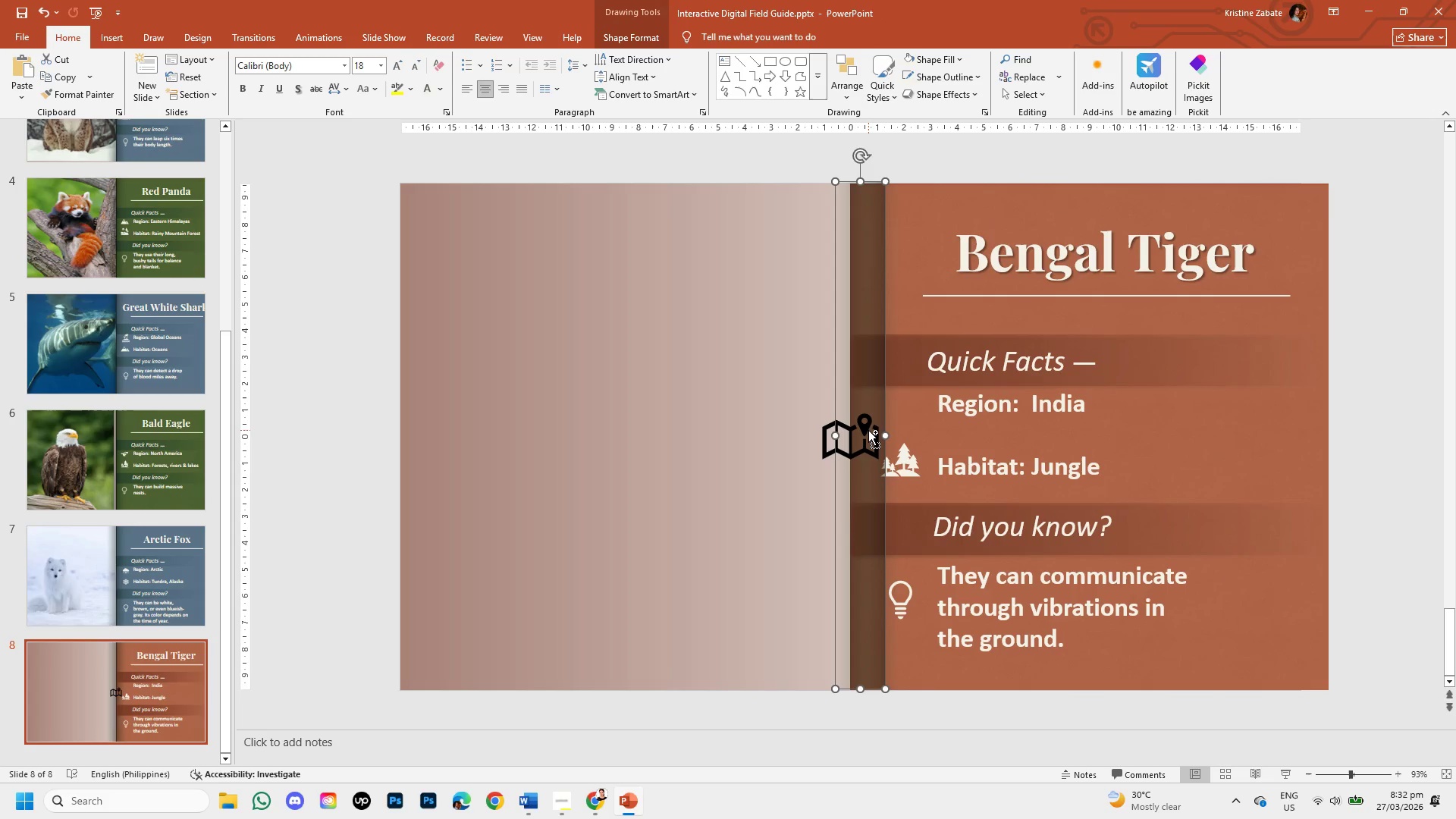 
key(Control+Z)
 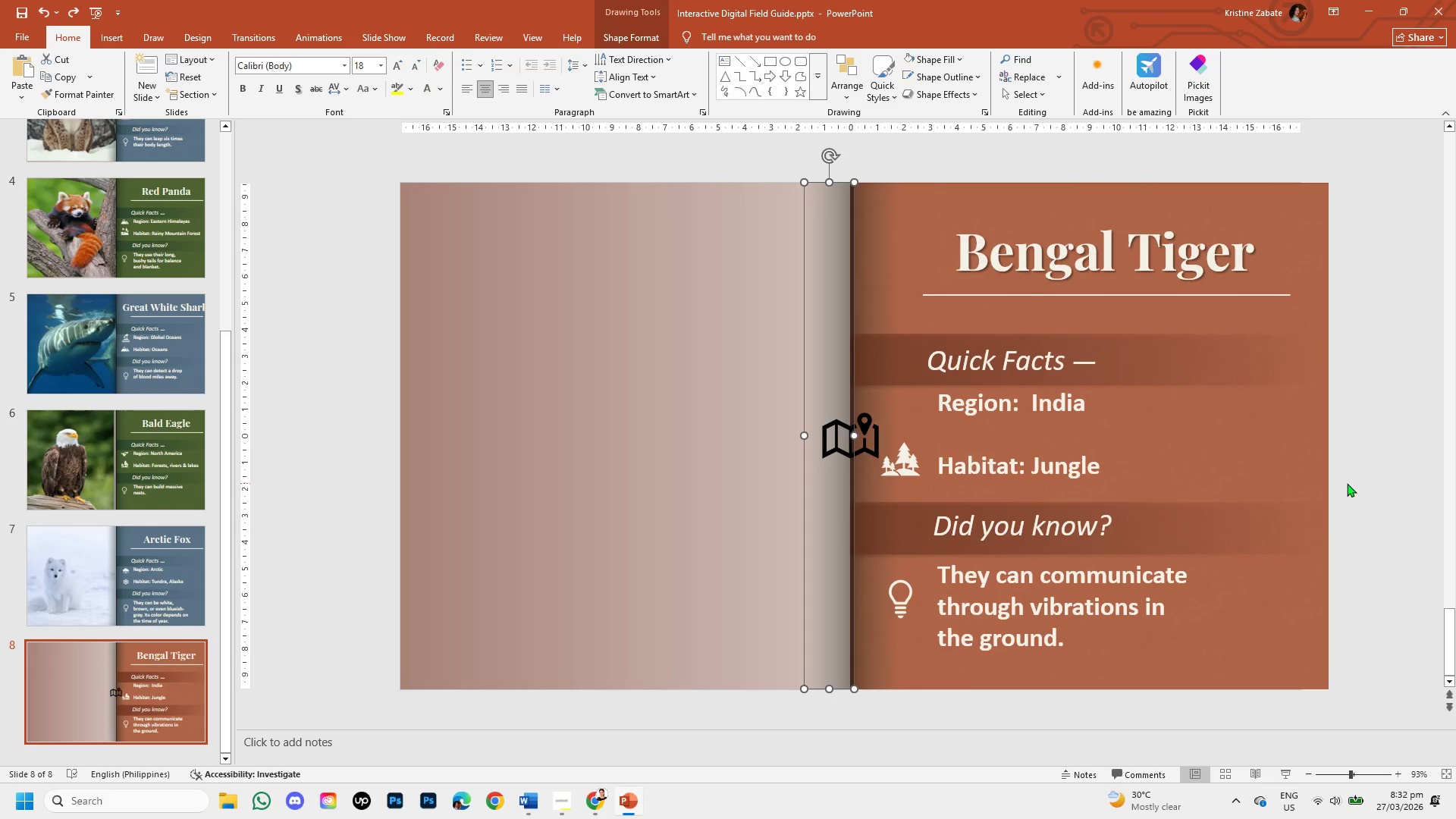 
left_click([1327, 491])
 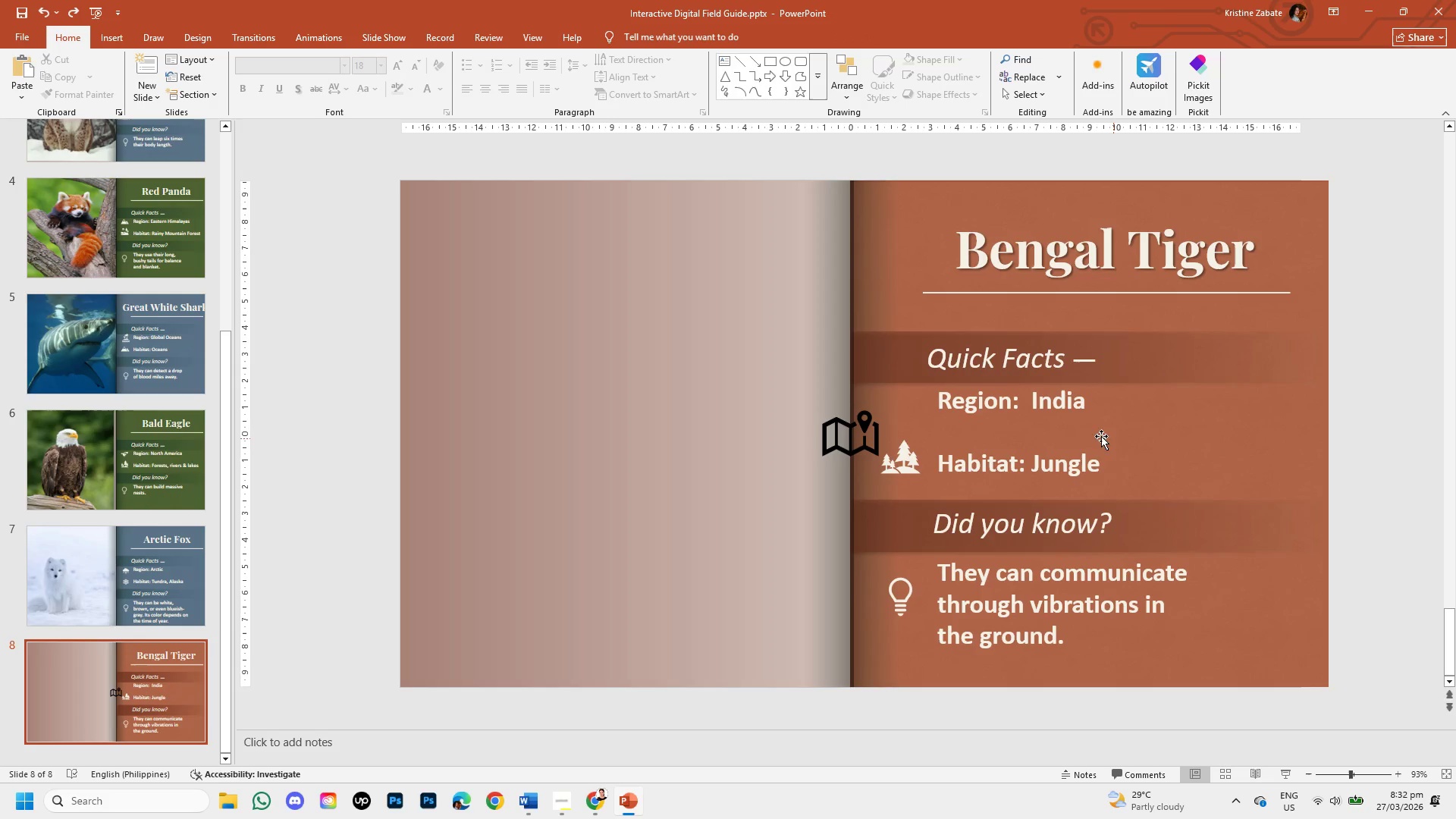 
left_click([868, 435])
 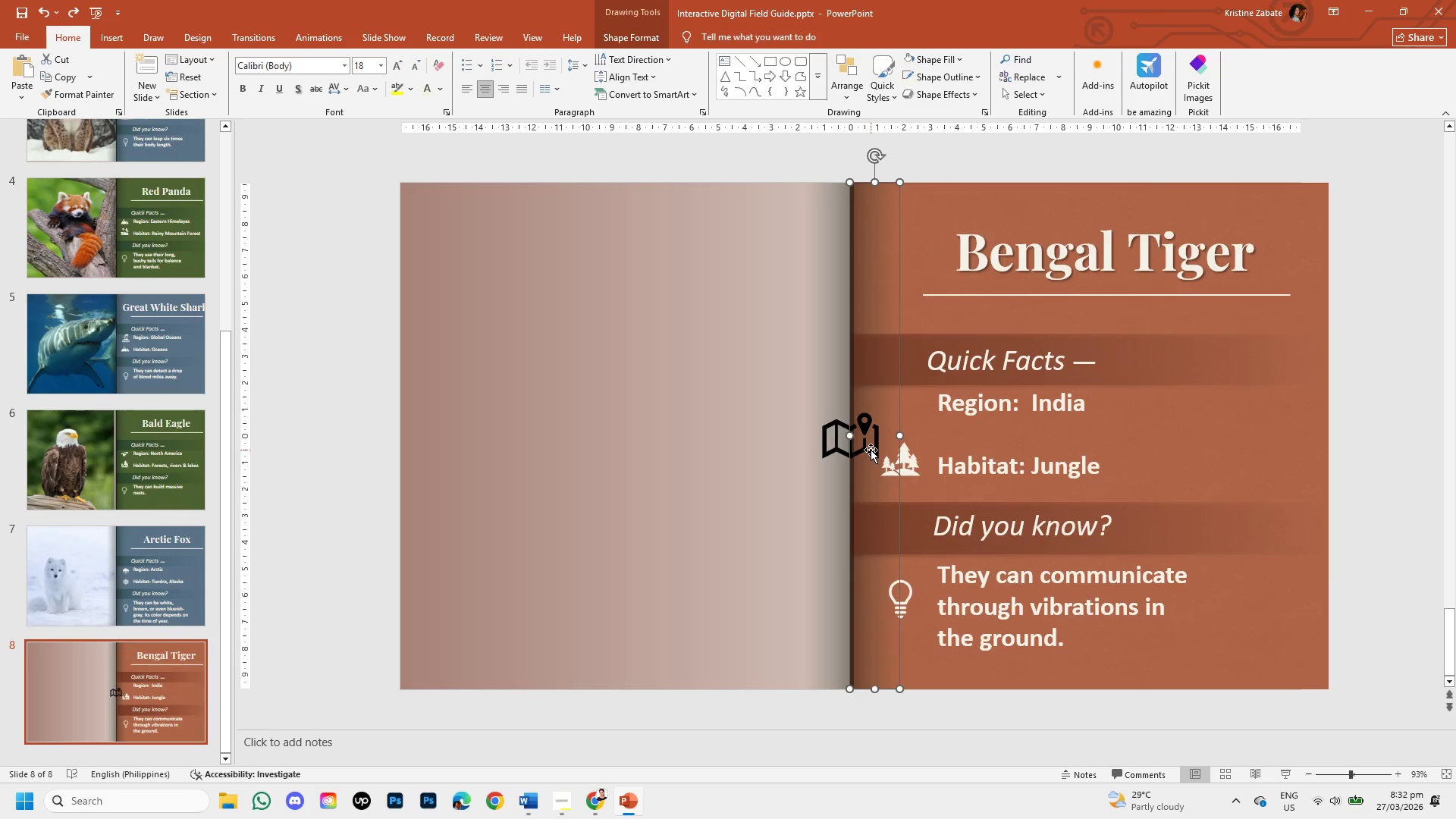 
double_click([871, 450])
 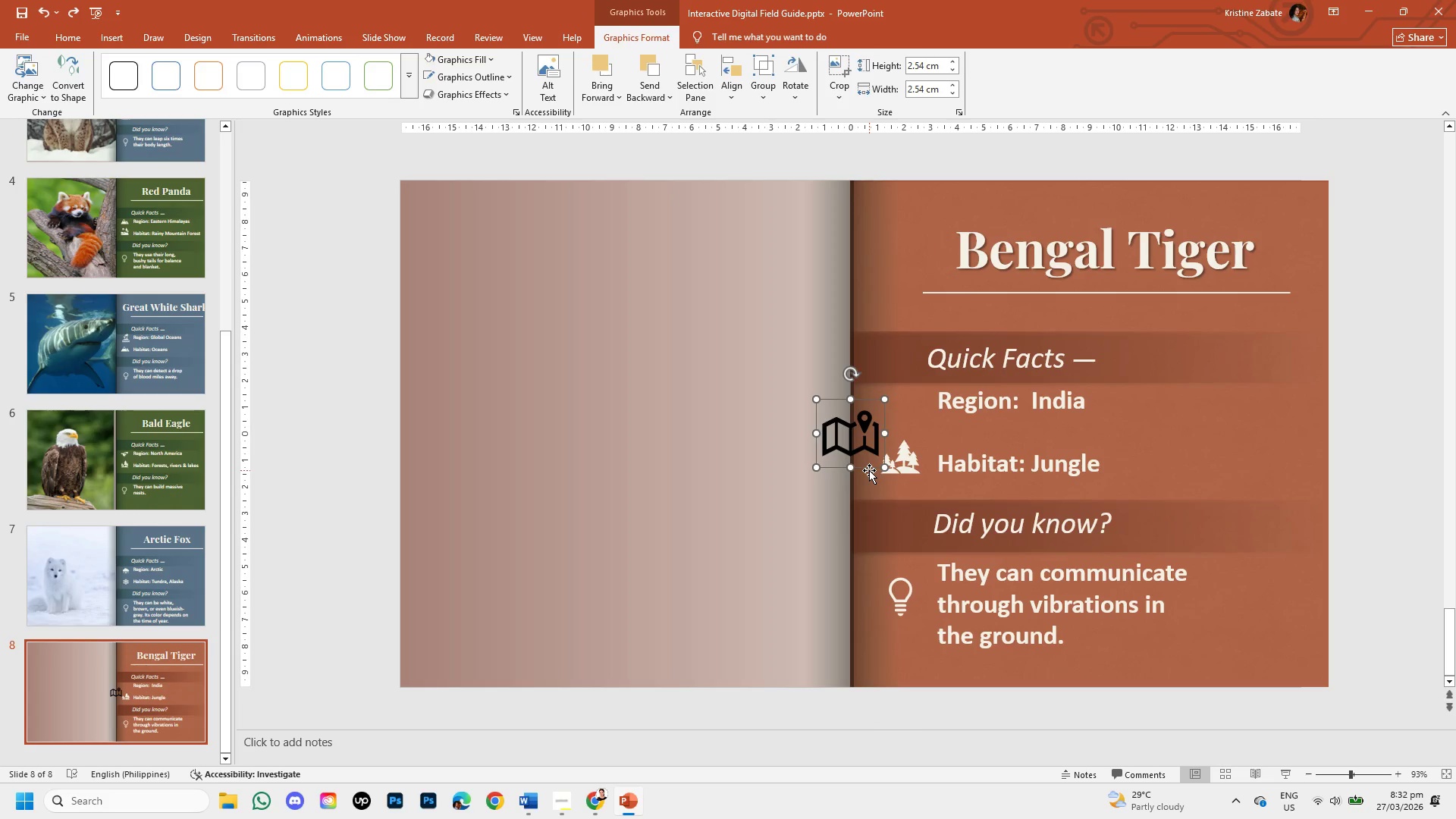 
left_click_drag(start_coordinate=[868, 470], to_coordinate=[872, 469])
 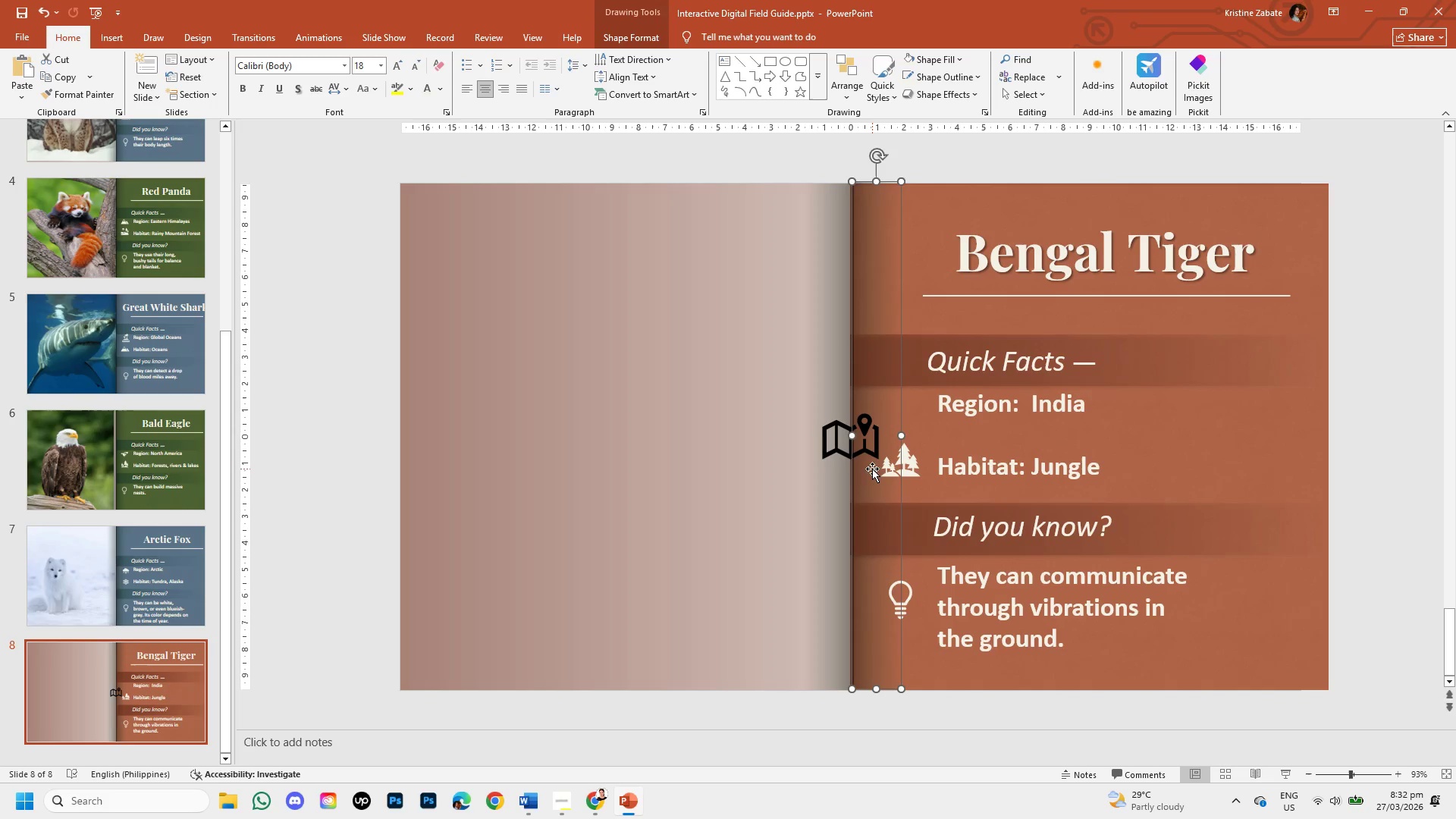 
key(Control+Z)
 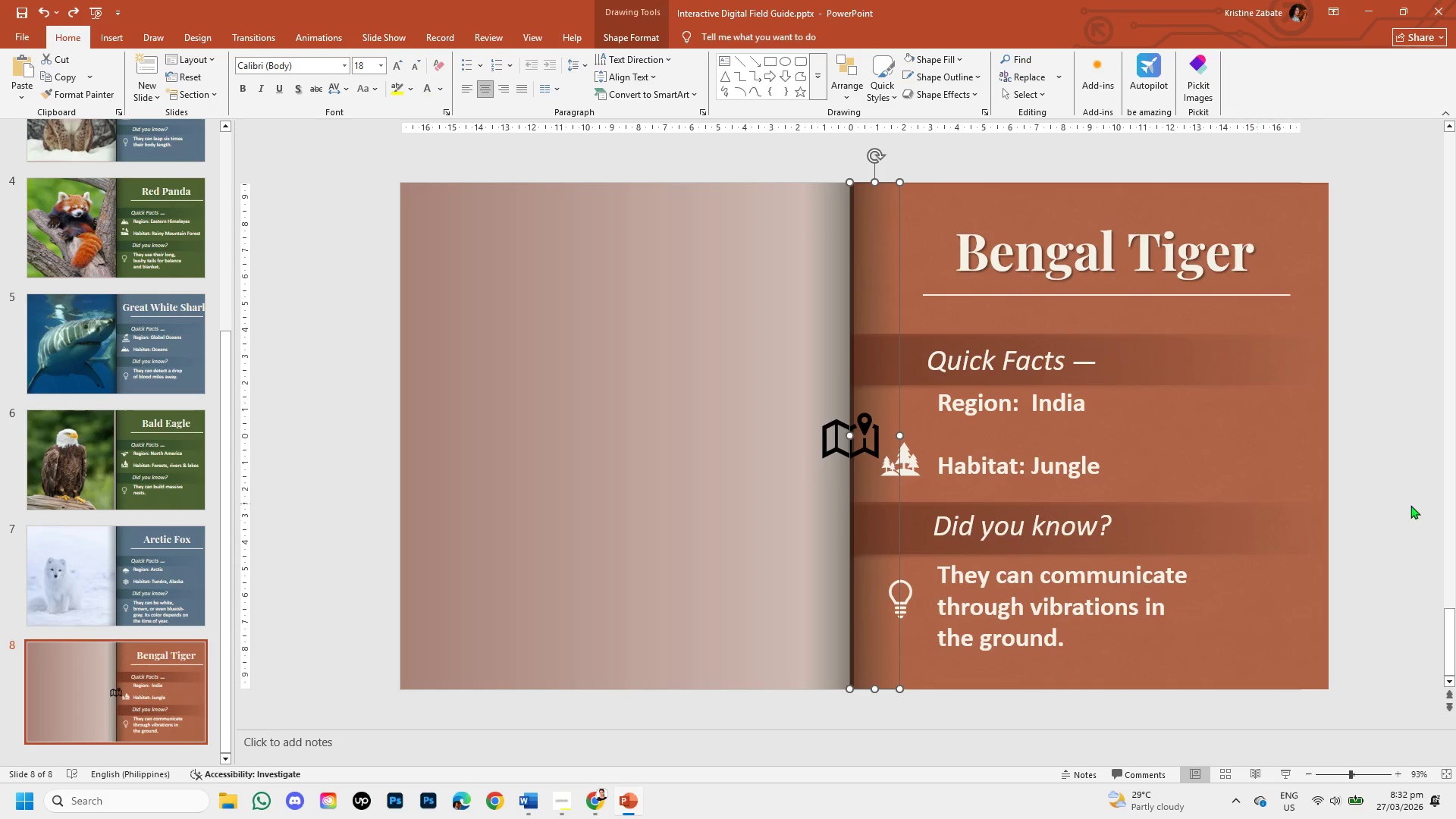 
left_click([1419, 506])
 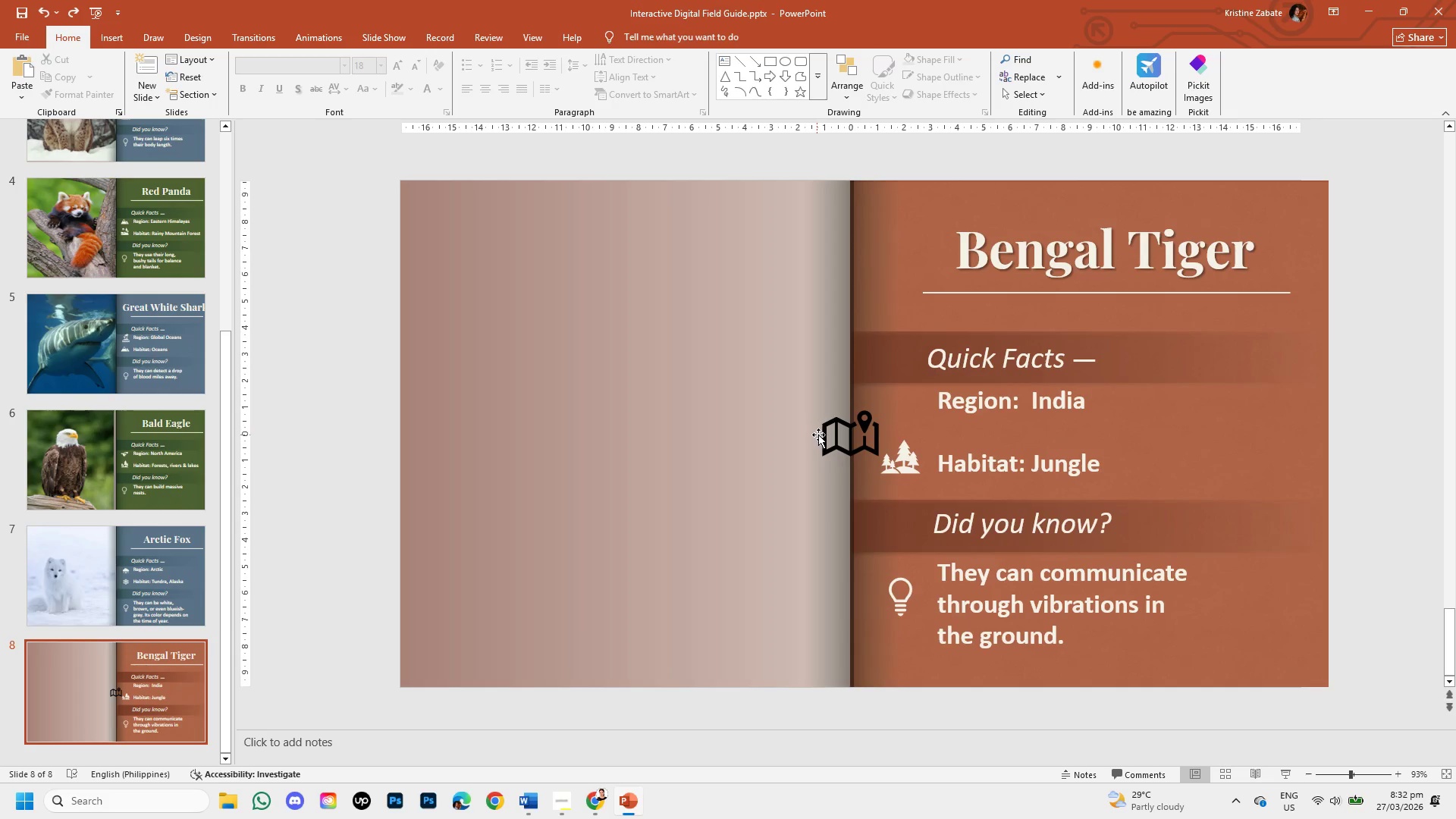 
double_click([848, 438])
 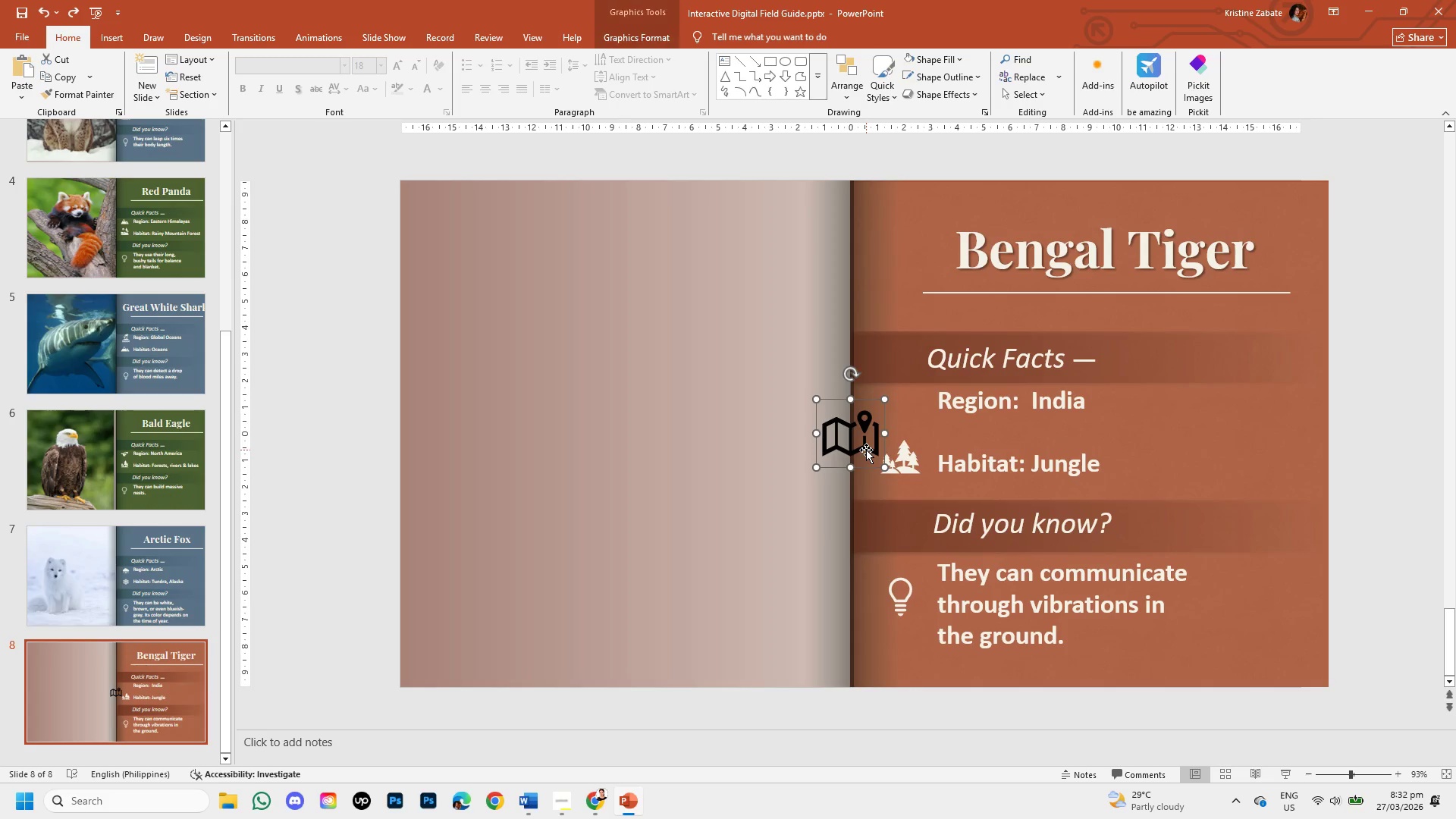 
double_click([871, 447])
 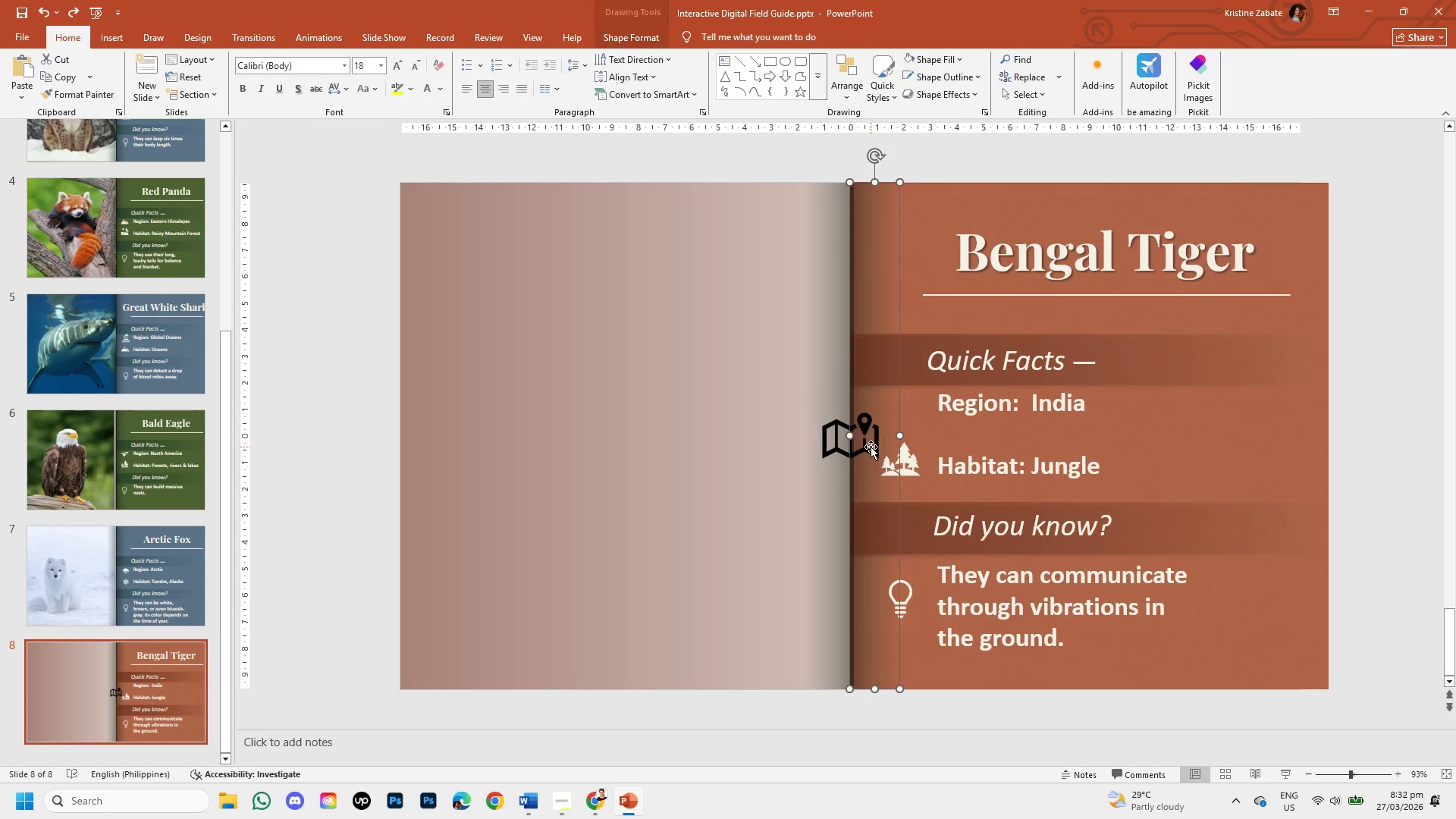 
triple_click([871, 447])
 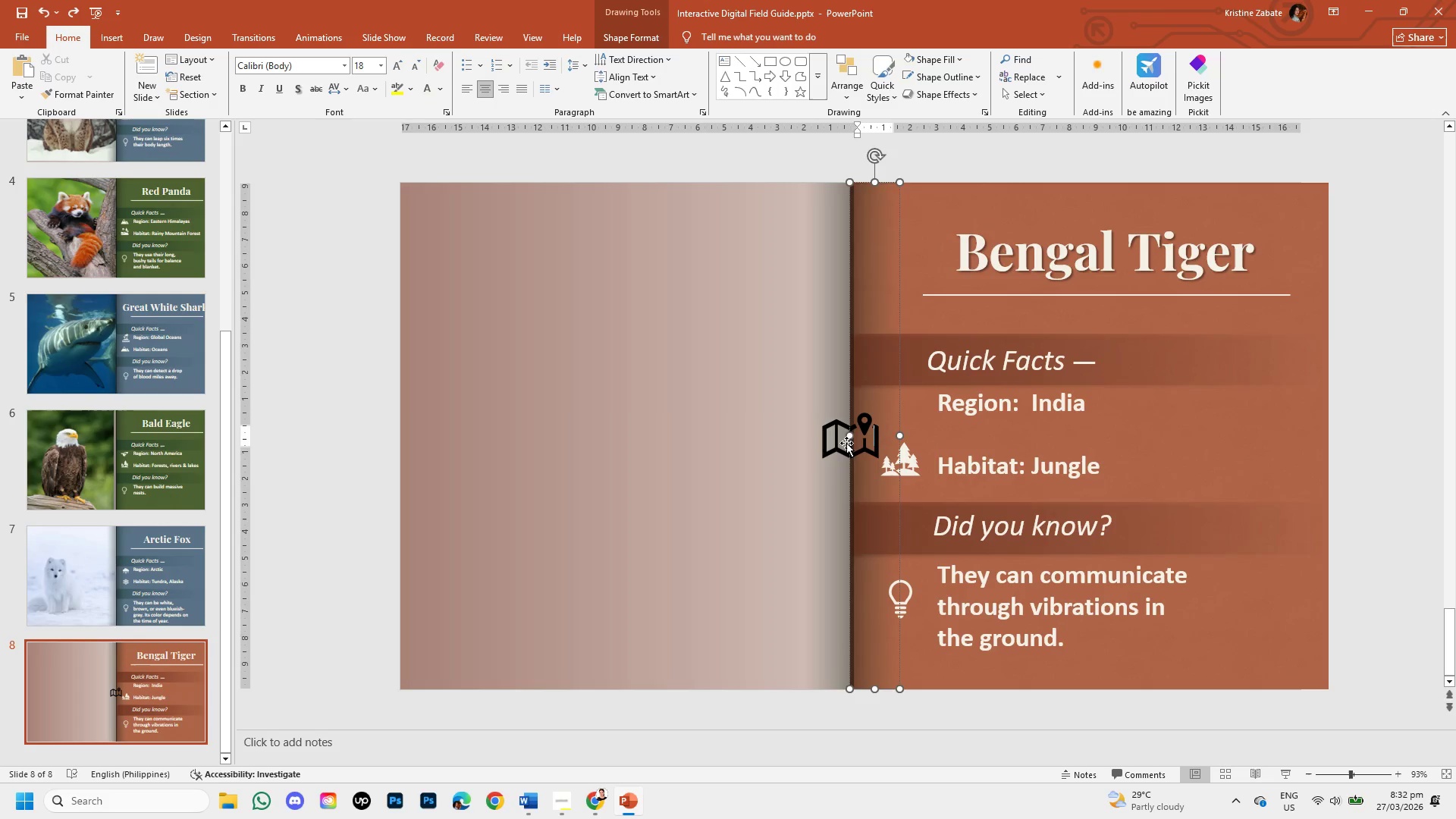 
left_click([846, 443])
 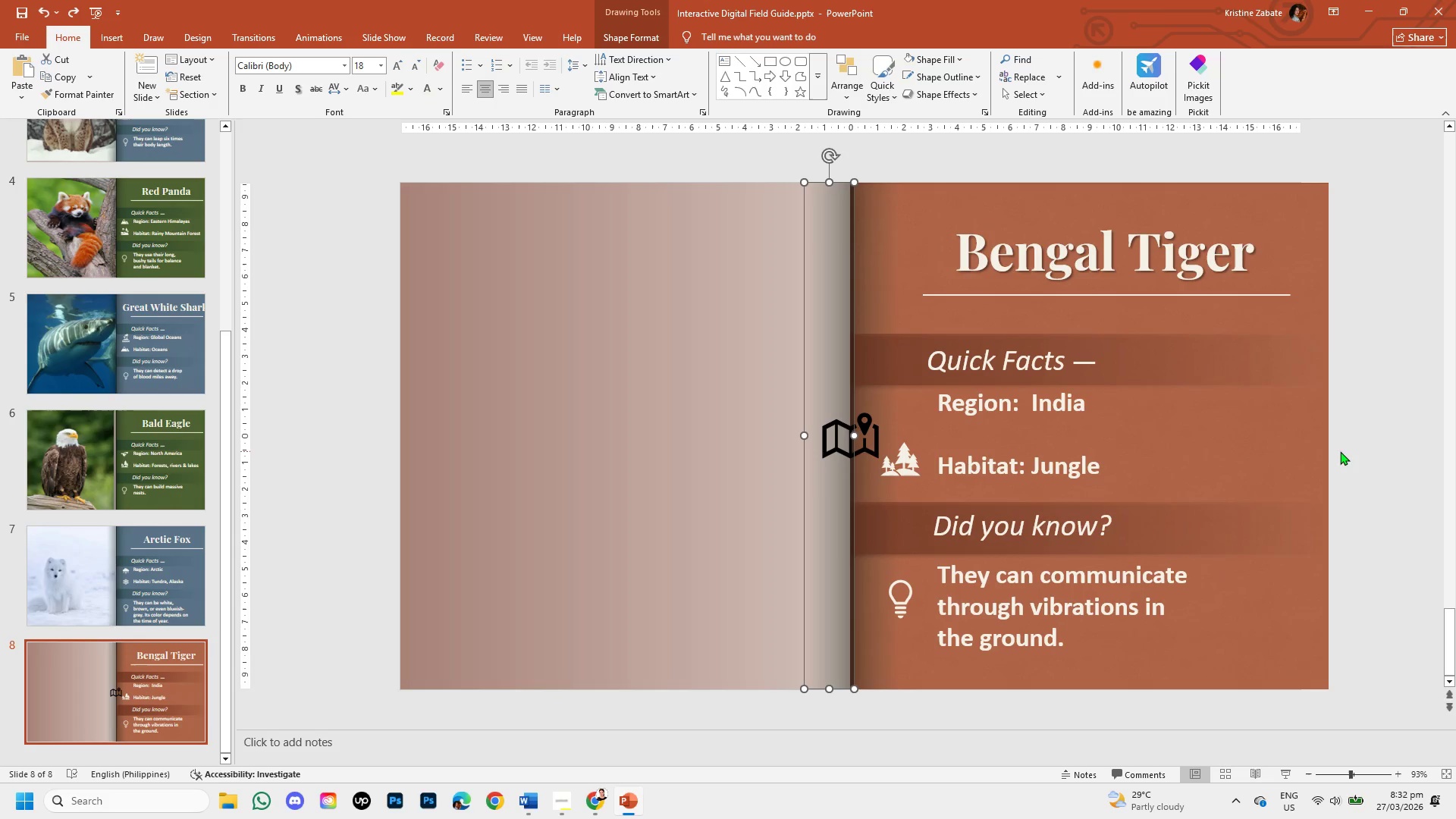 
left_click([1351, 447])
 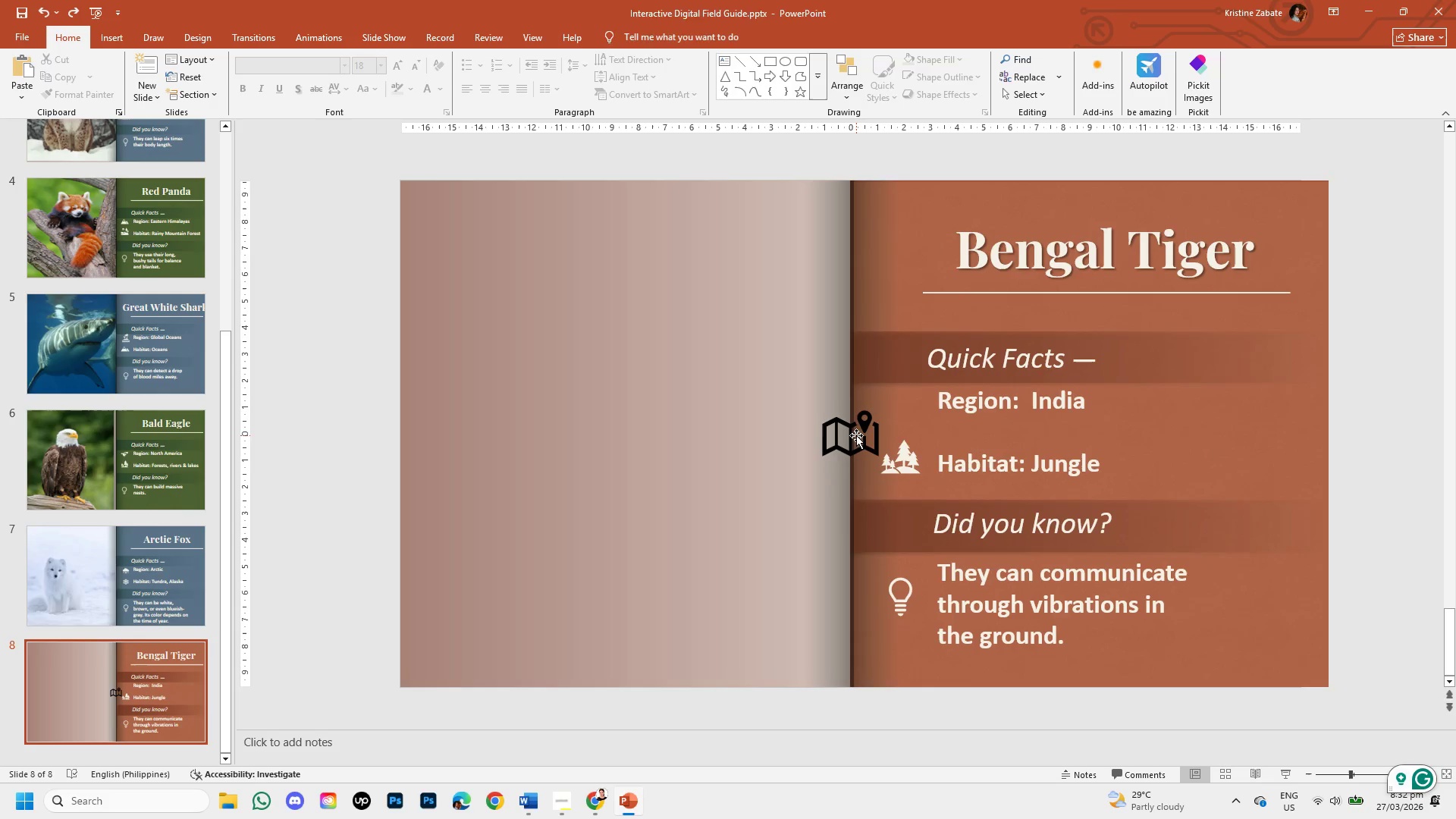 
double_click([856, 435])
 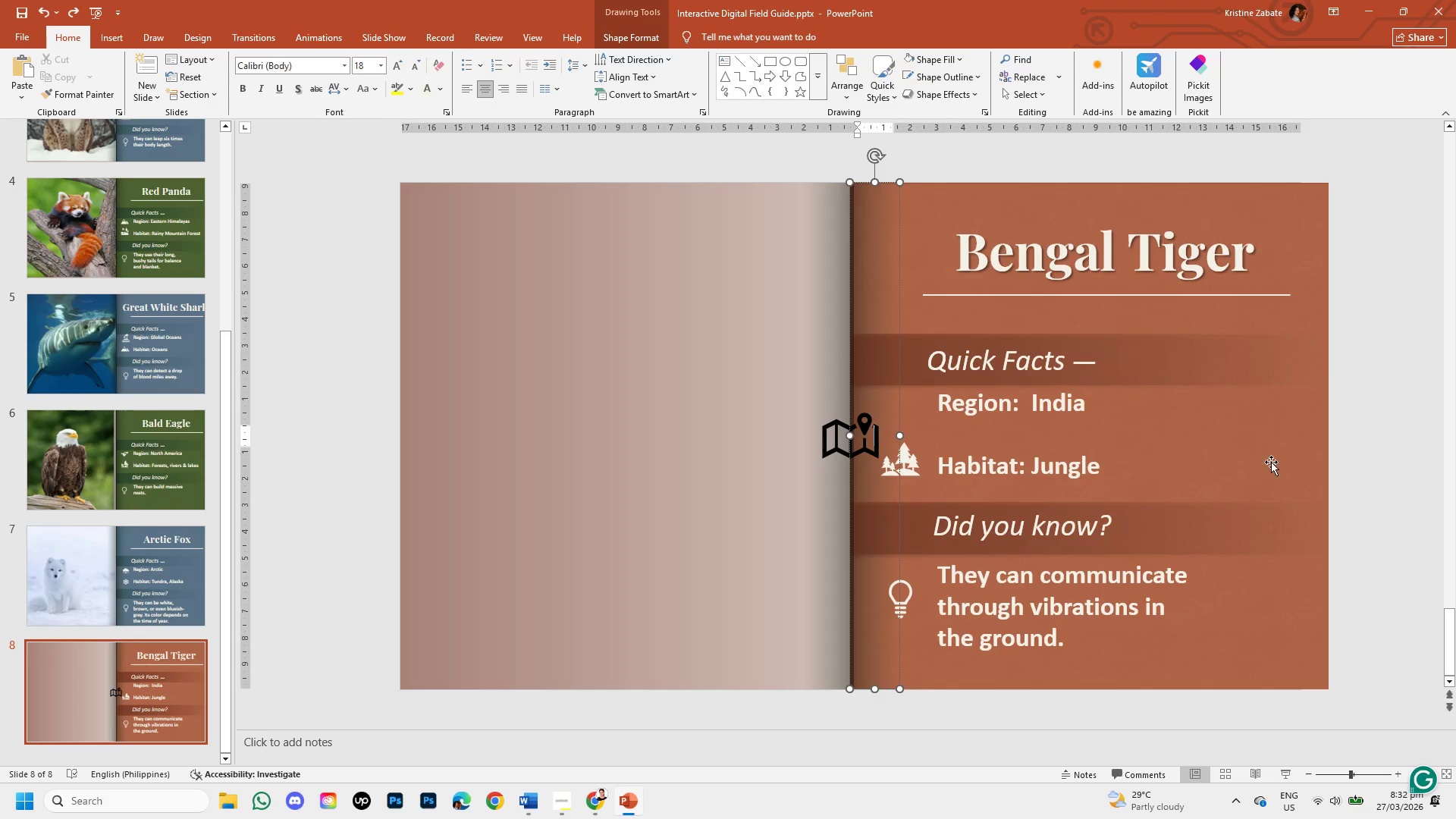 
left_click([1396, 456])
 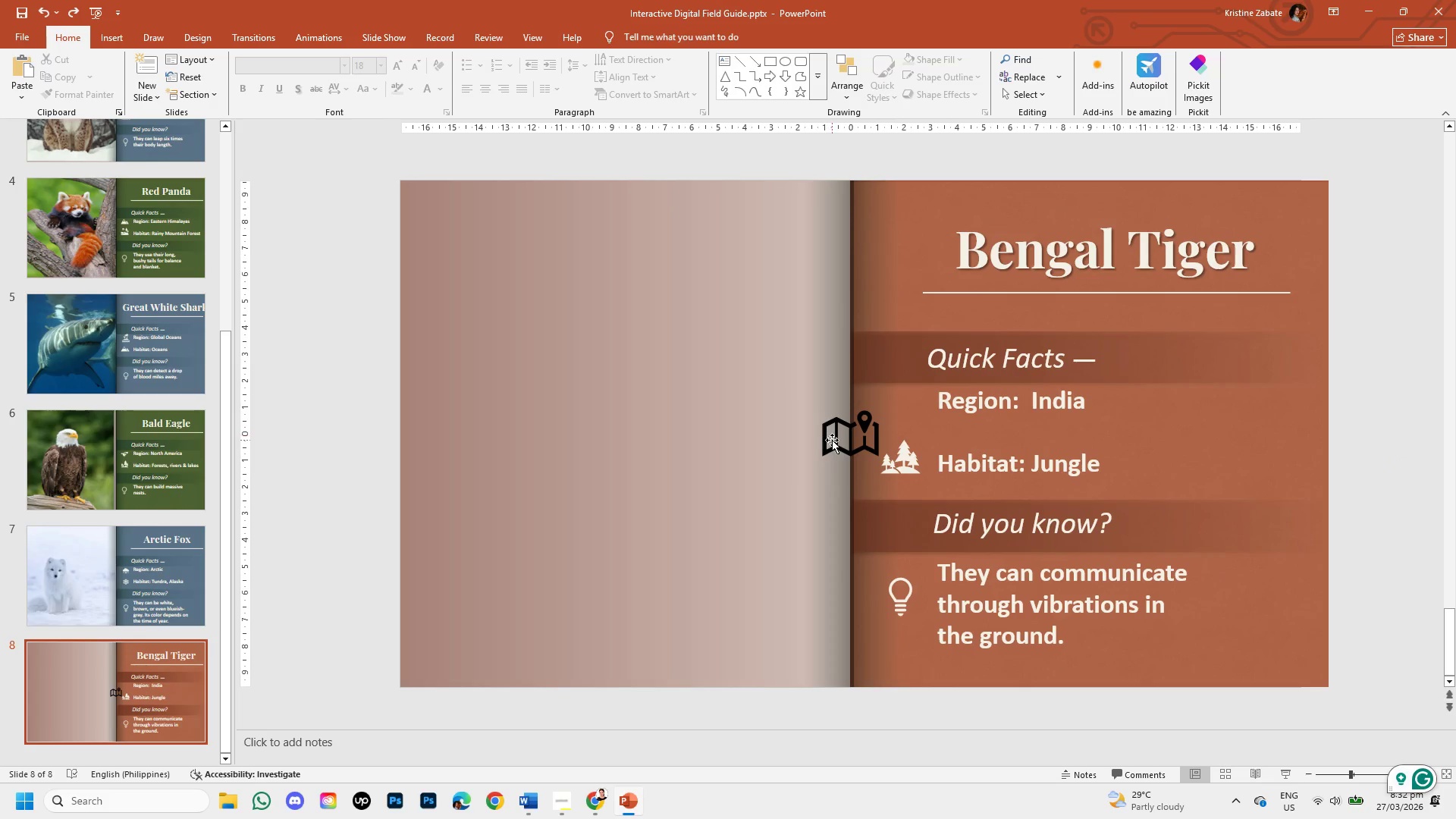 
double_click([836, 441])
 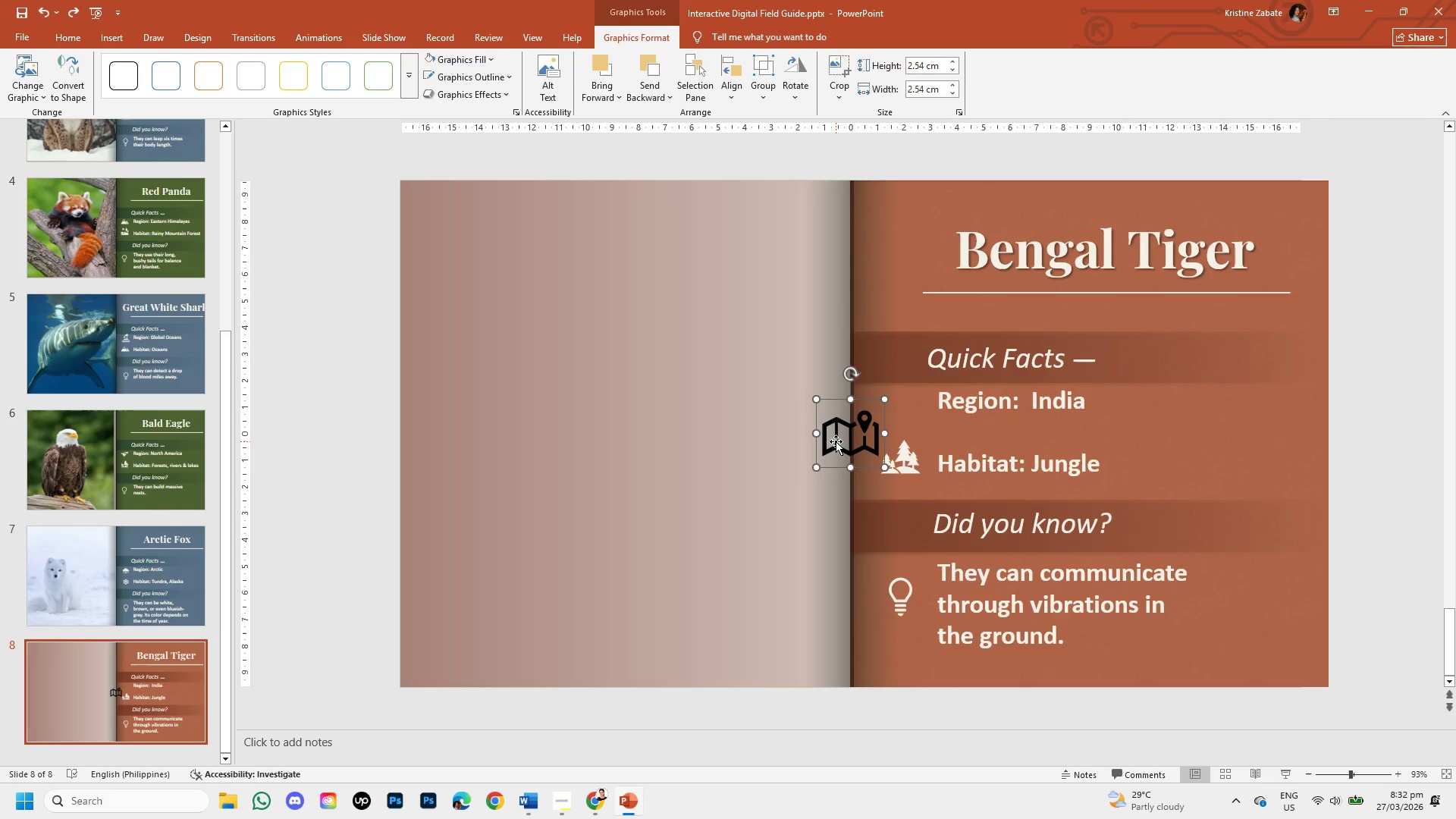 
right_click([836, 441])
 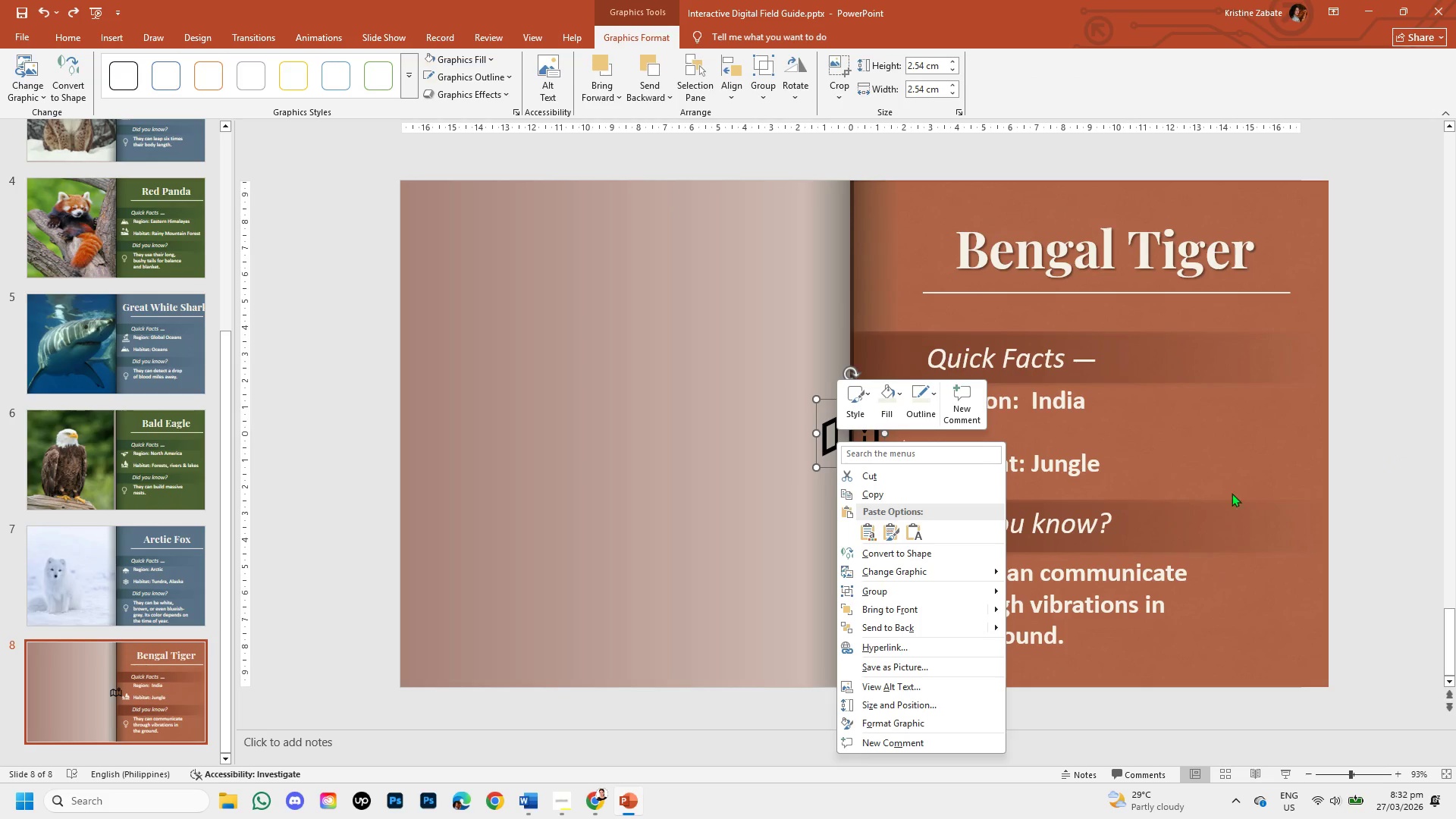 
left_click([1358, 447])
 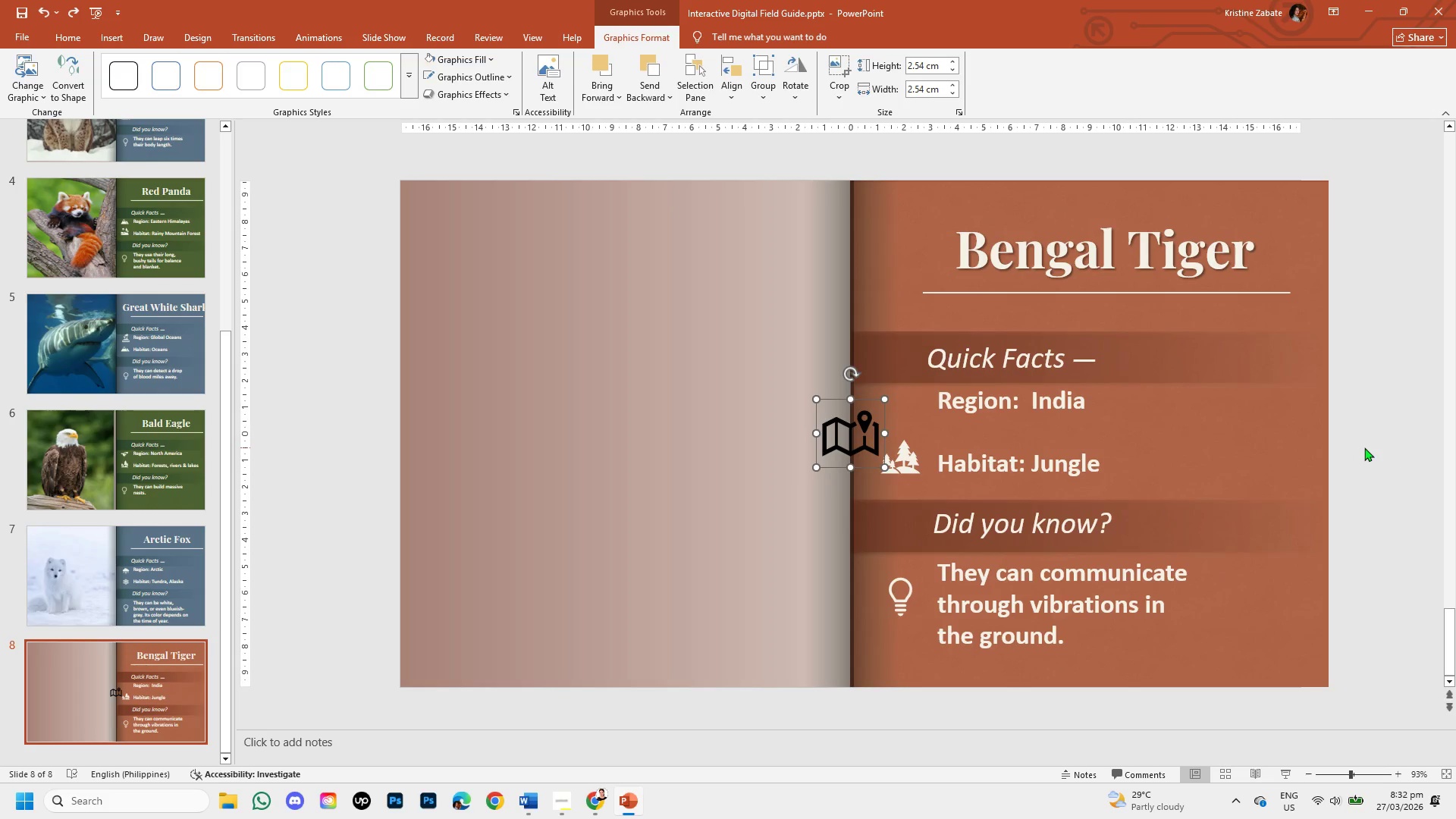 
hold_key(key=ArrowRight, duration=1.11)
 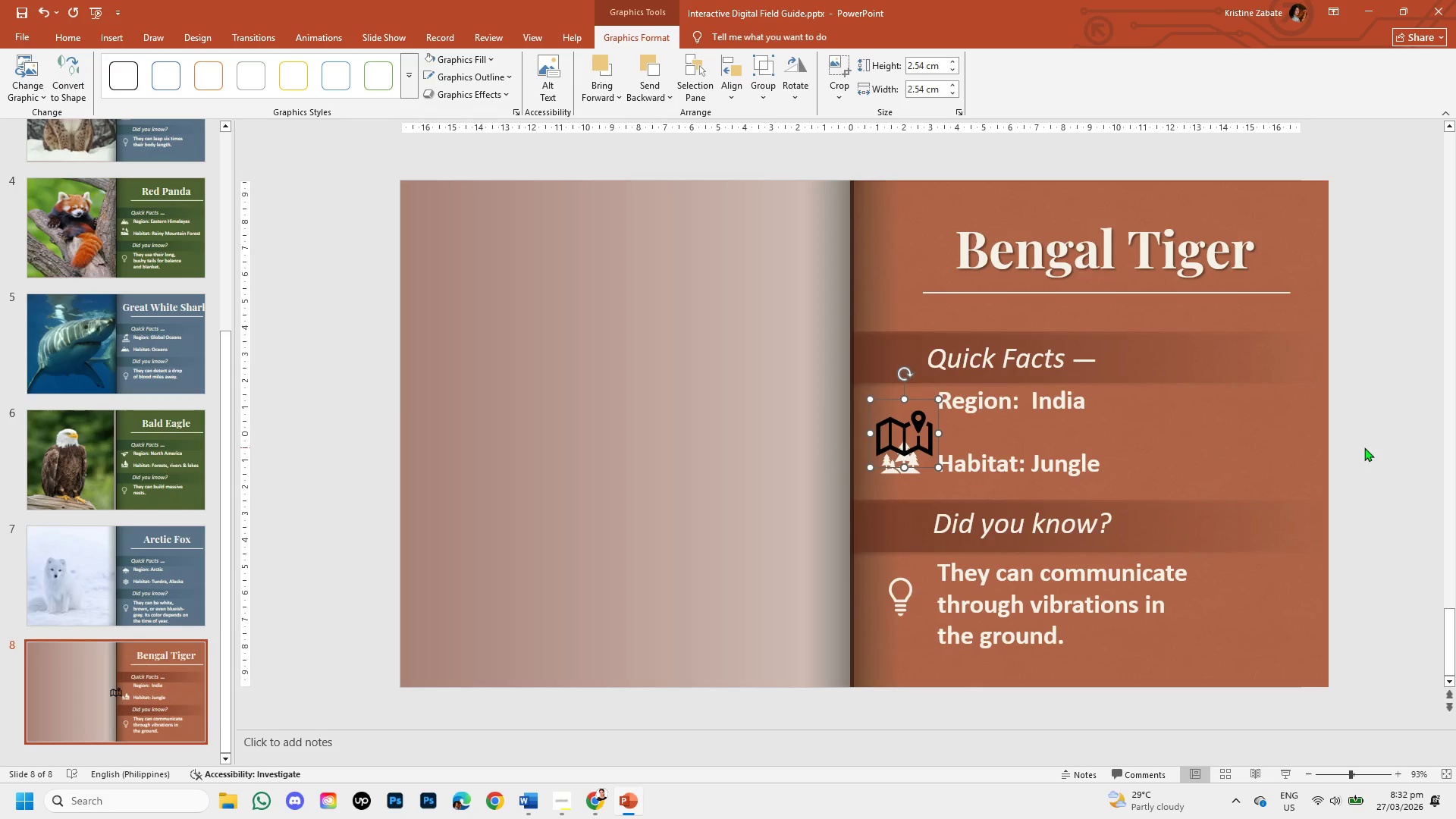 
hold_key(key=ArrowUp, duration=1.03)
 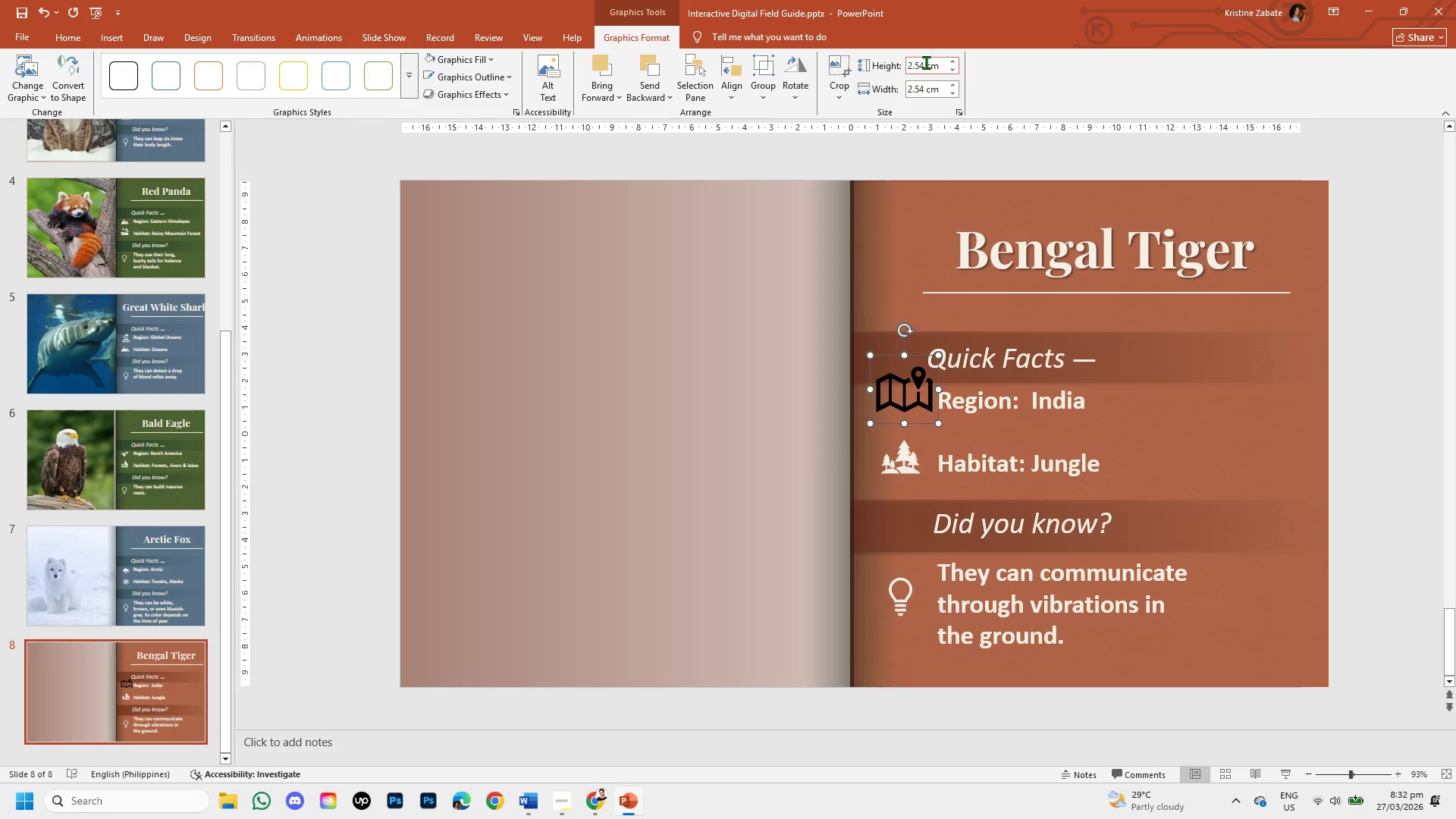 
left_click([926, 62])
 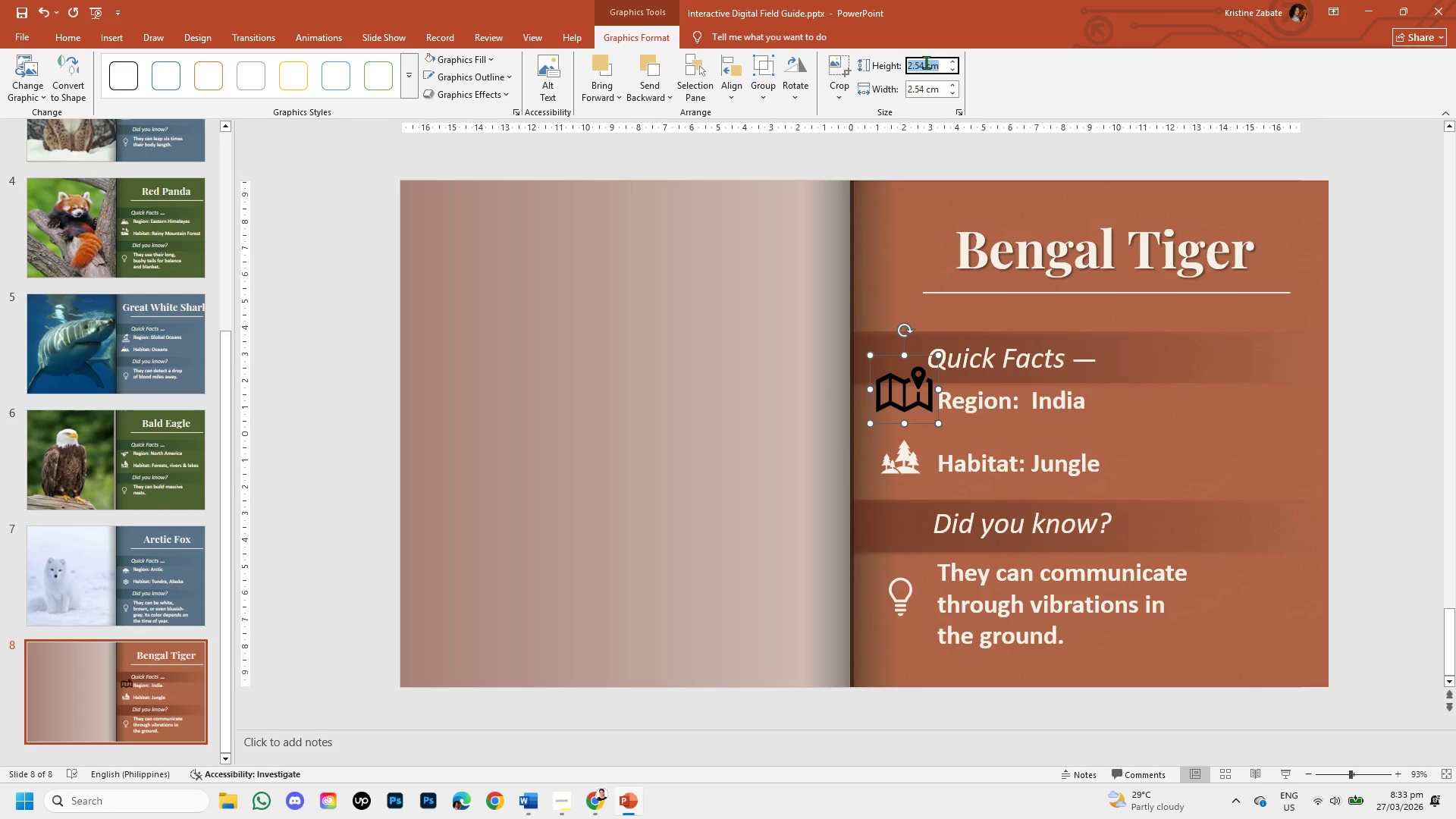 
left_click([926, 62])
 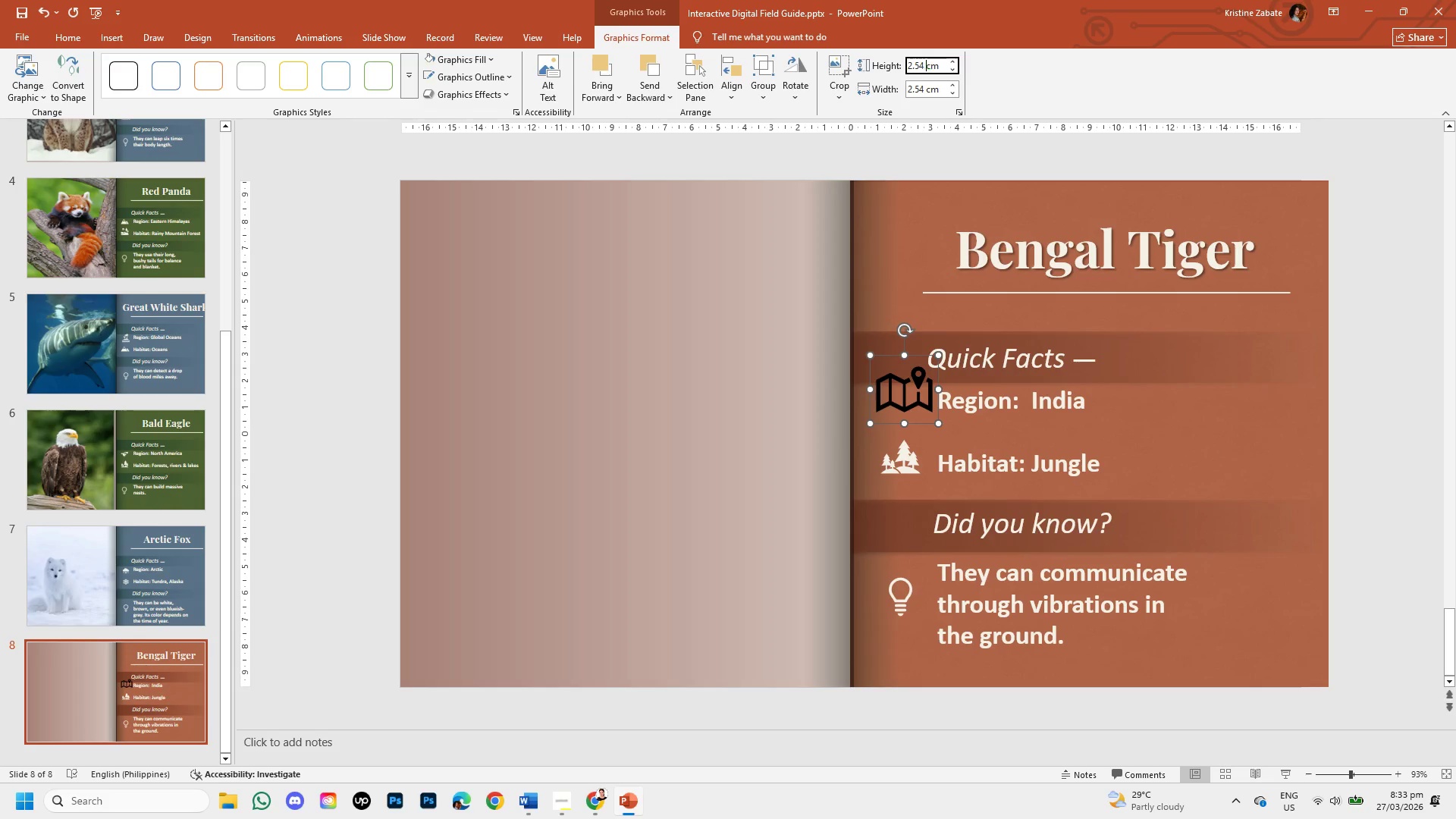 
key(Backspace)
 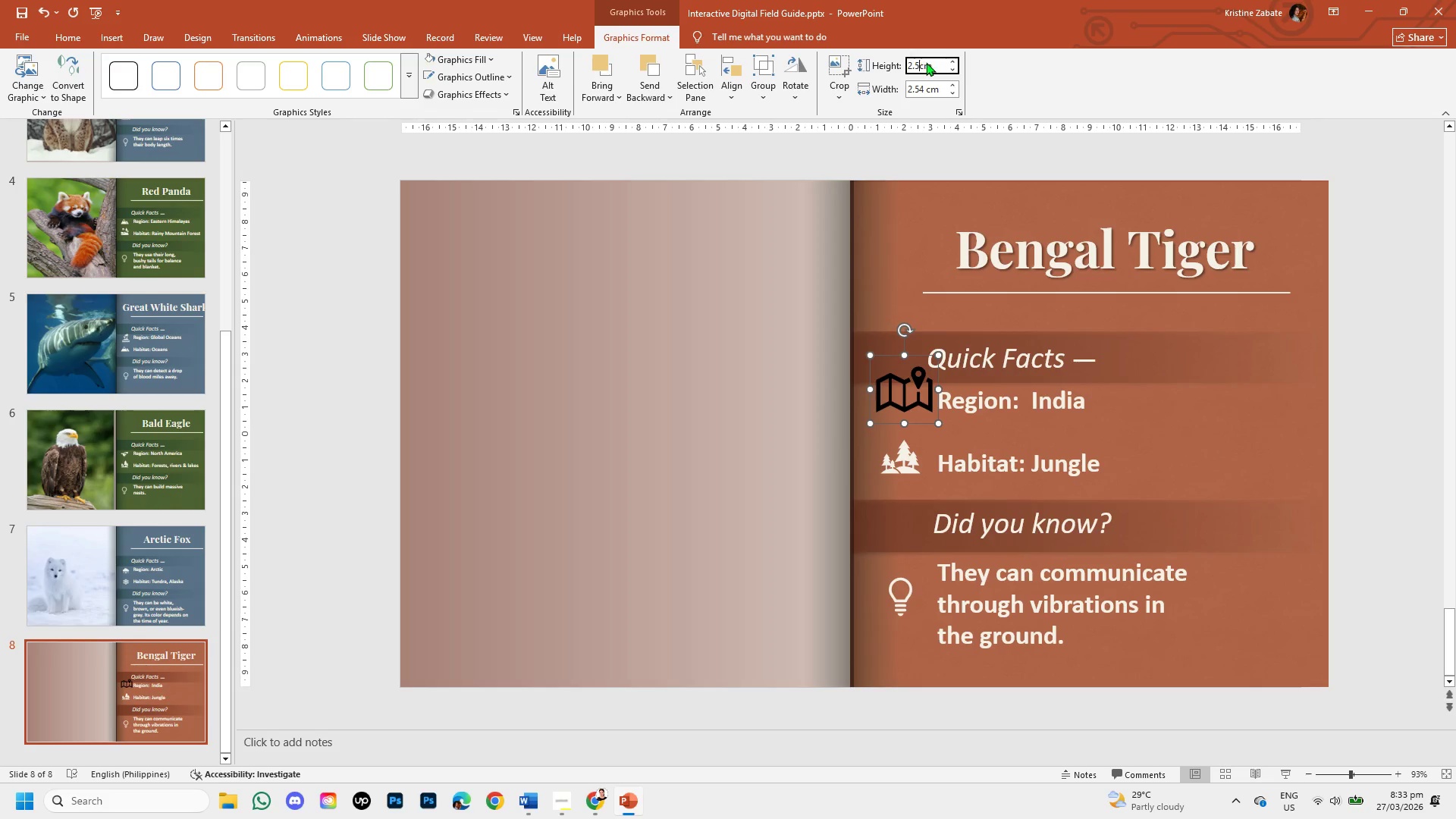 
key(Backspace)
 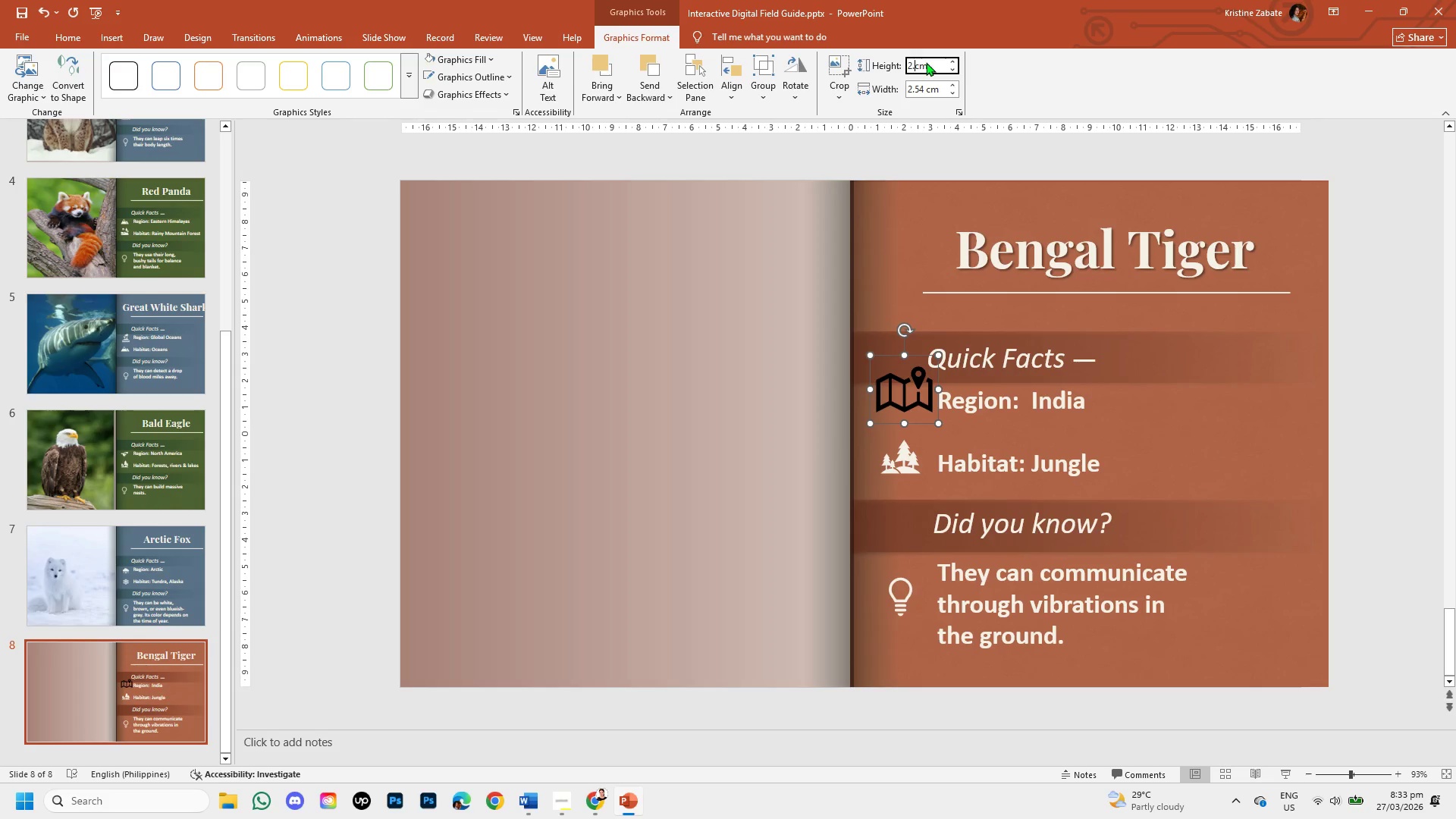 
key(Backspace)
 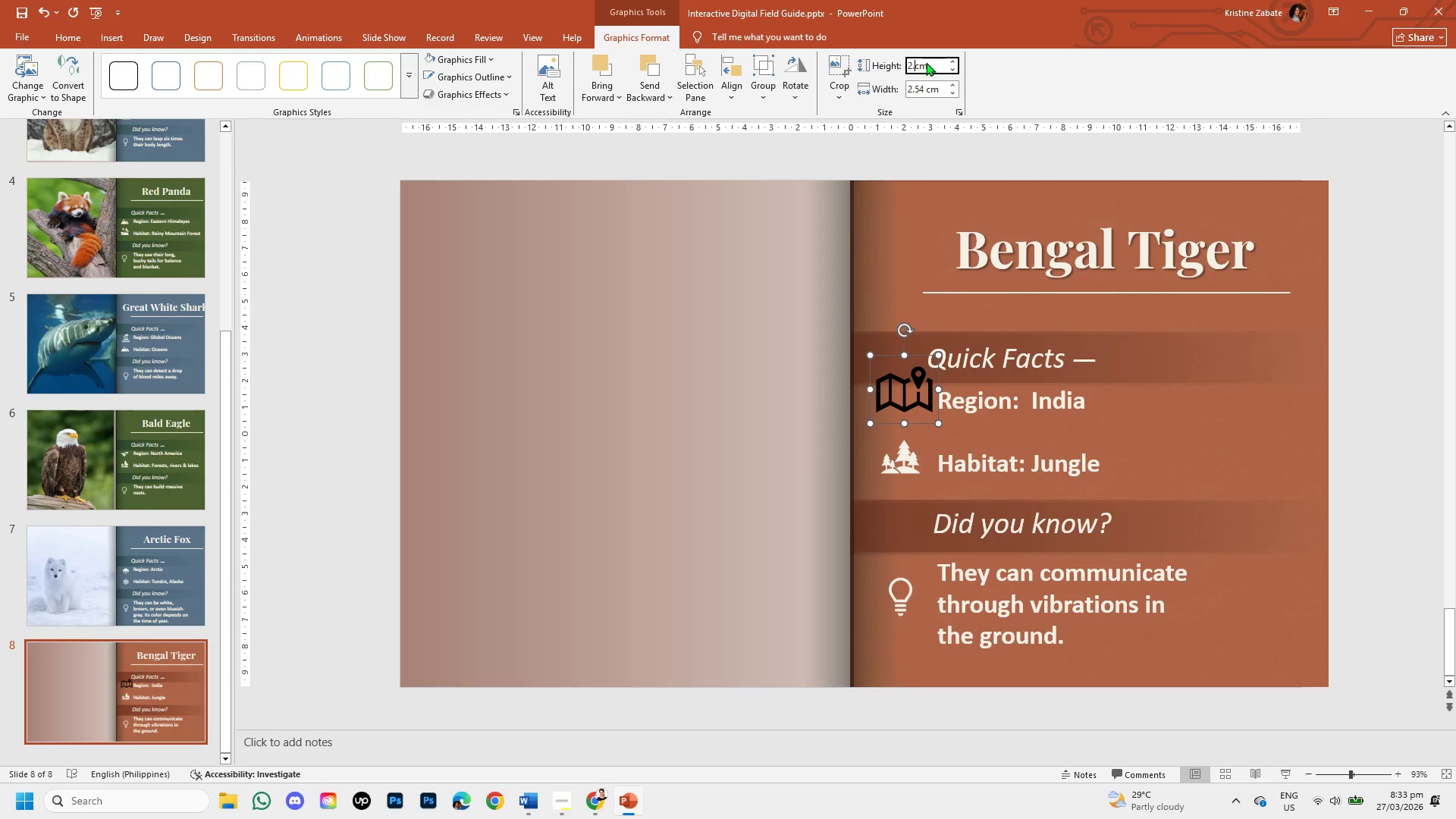 
key(Backspace)
 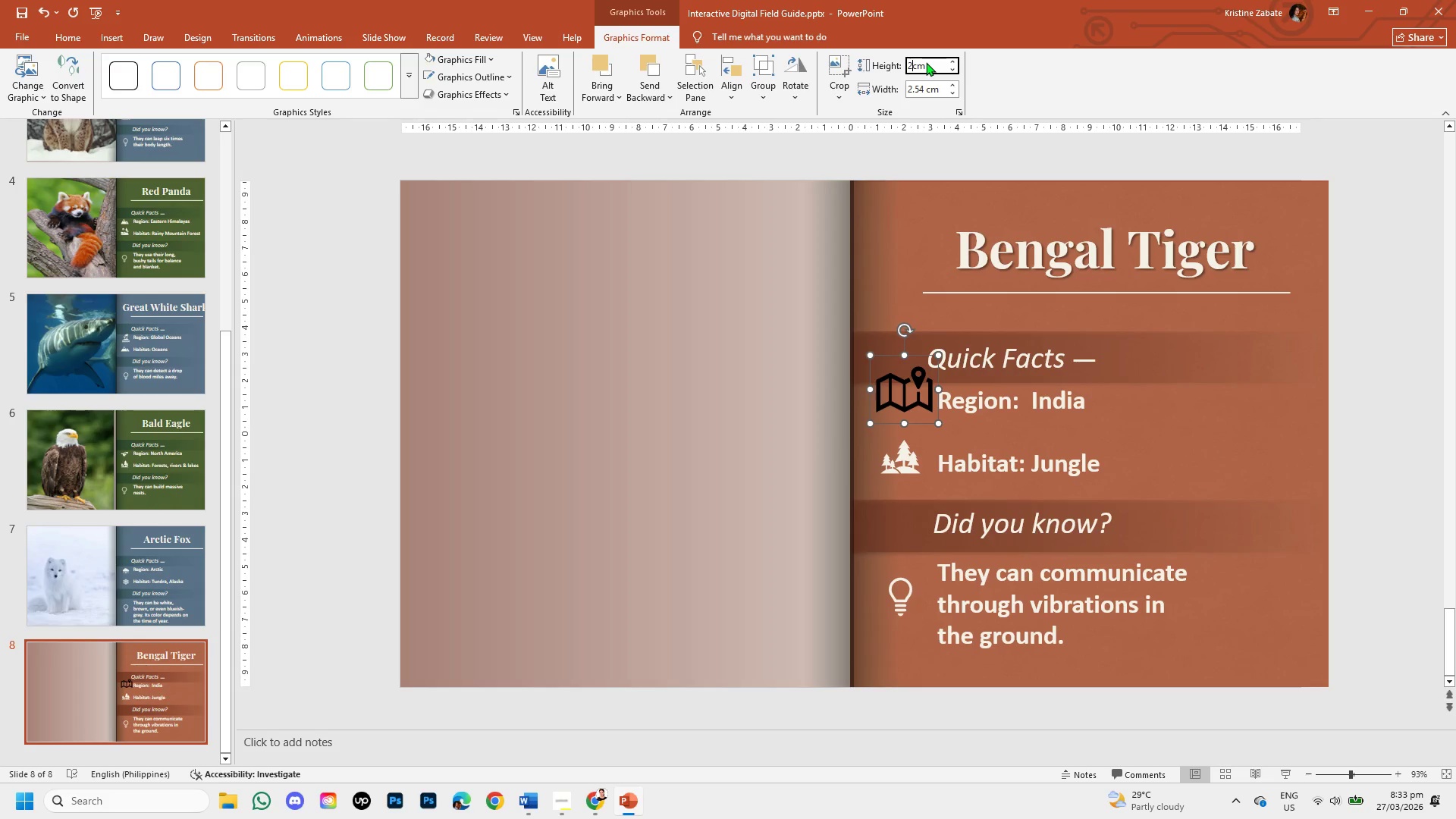 
key(Backspace)
 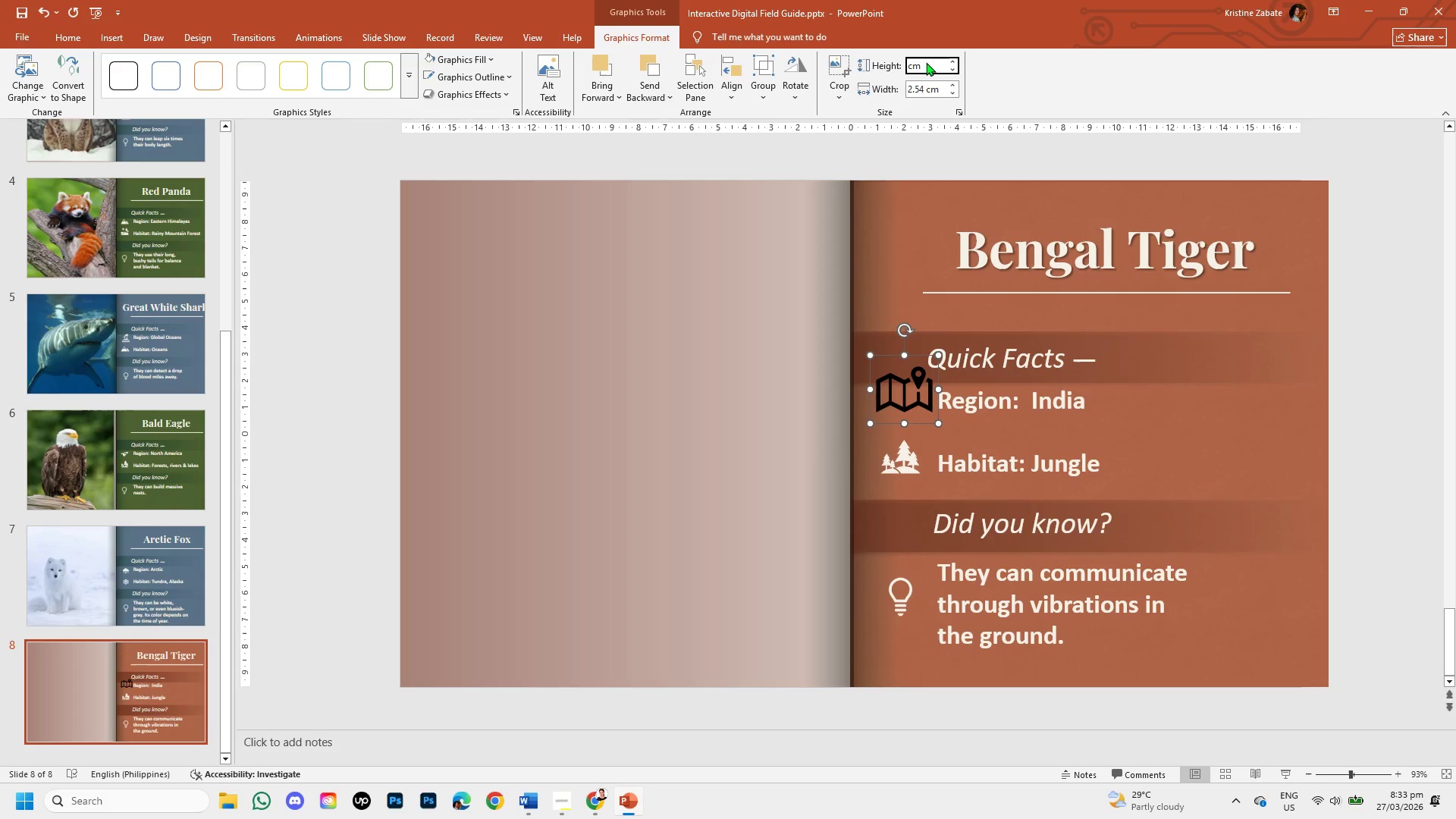 
key(Numpad1)
 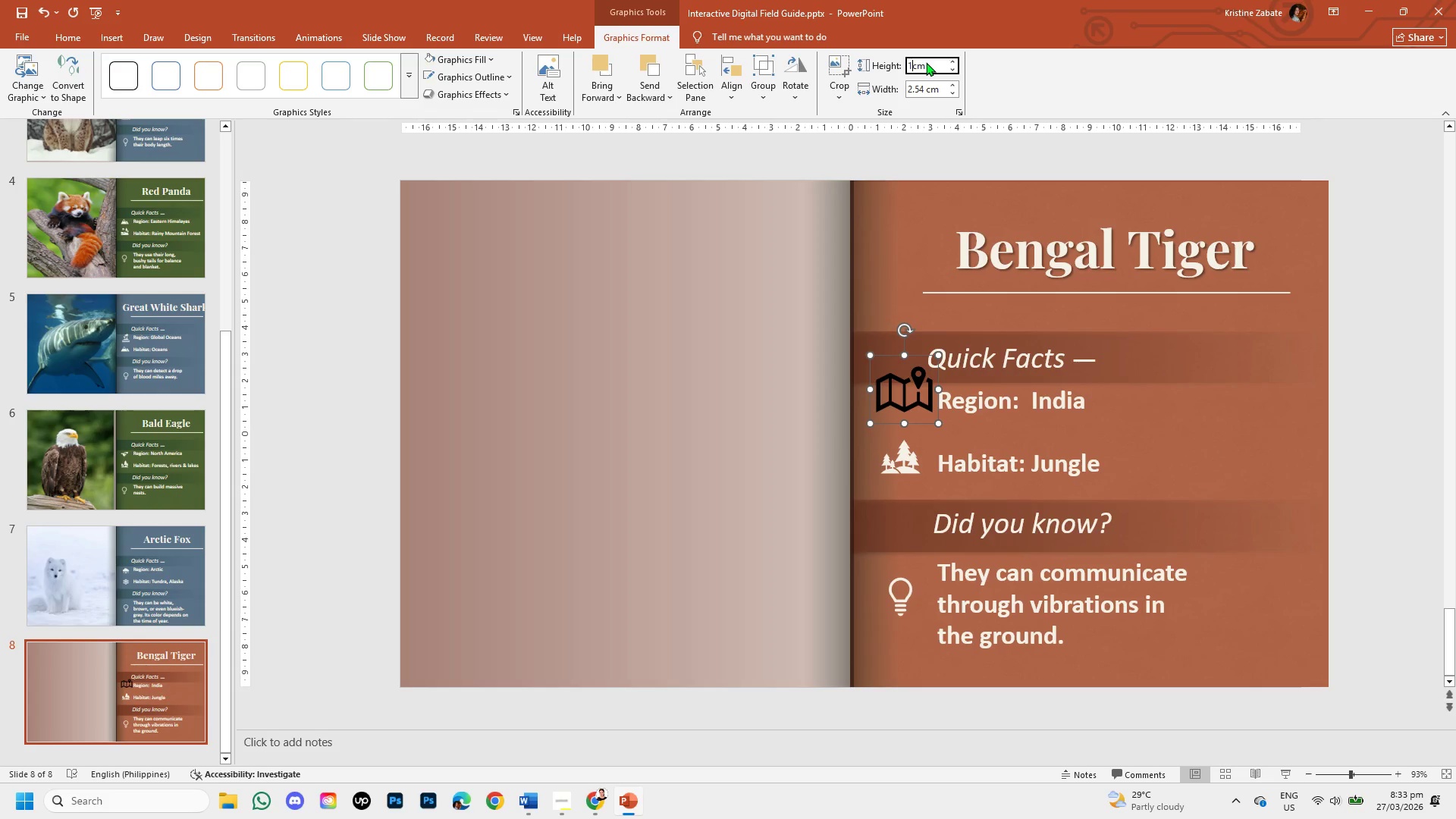 
key(NumpadDecimal)
 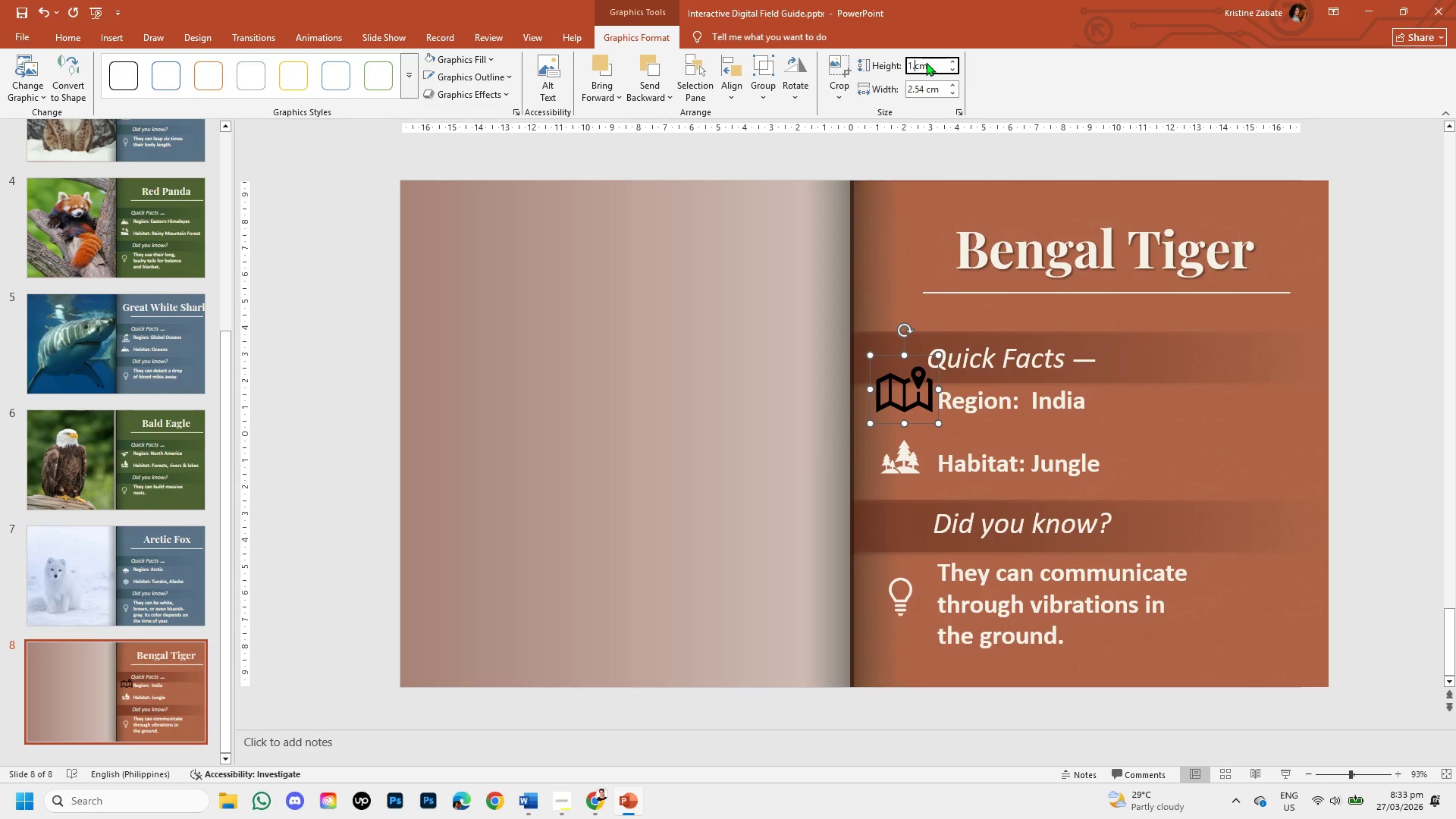 
key(Numpad6)
 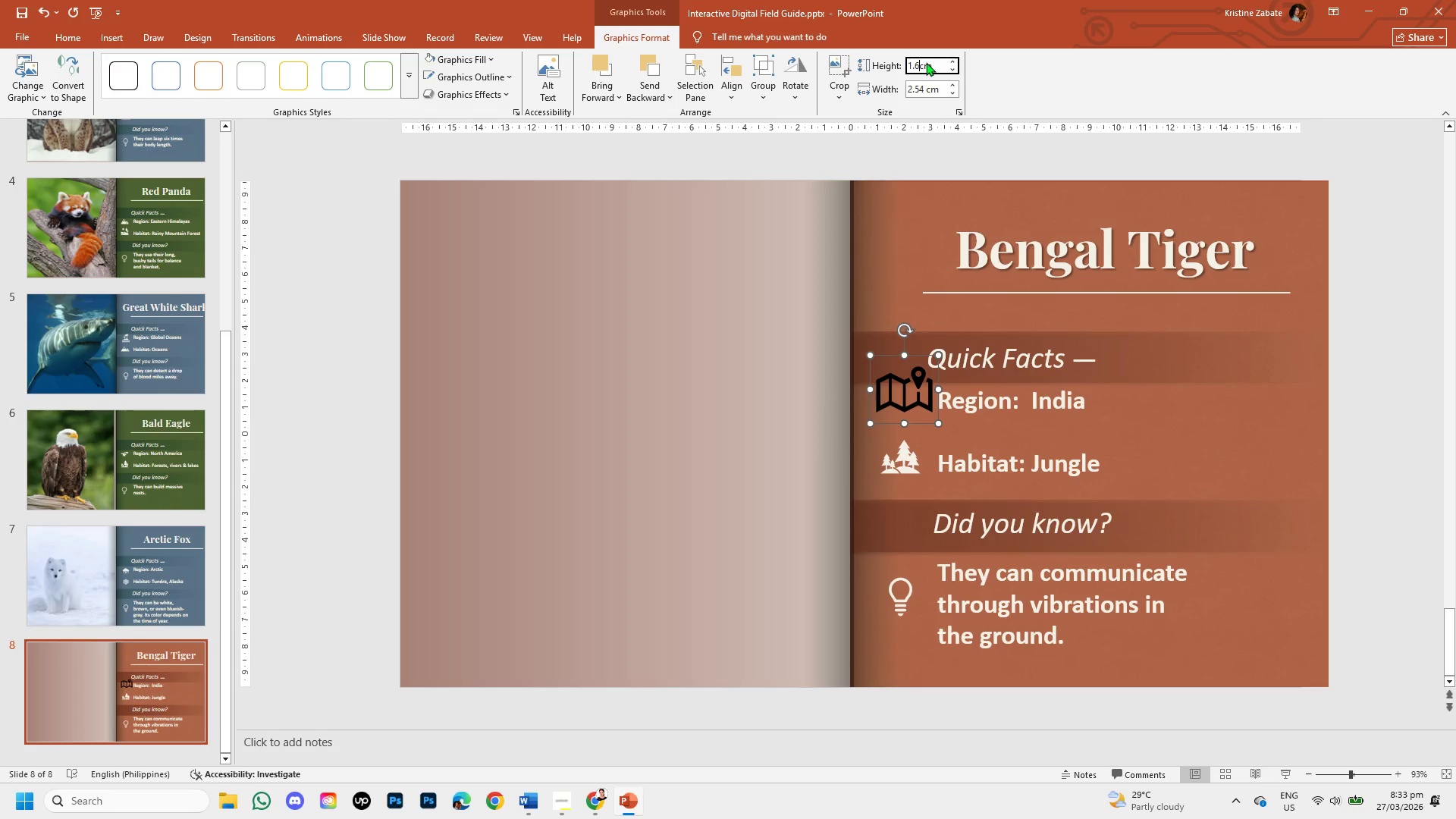 
key(Numpad4)
 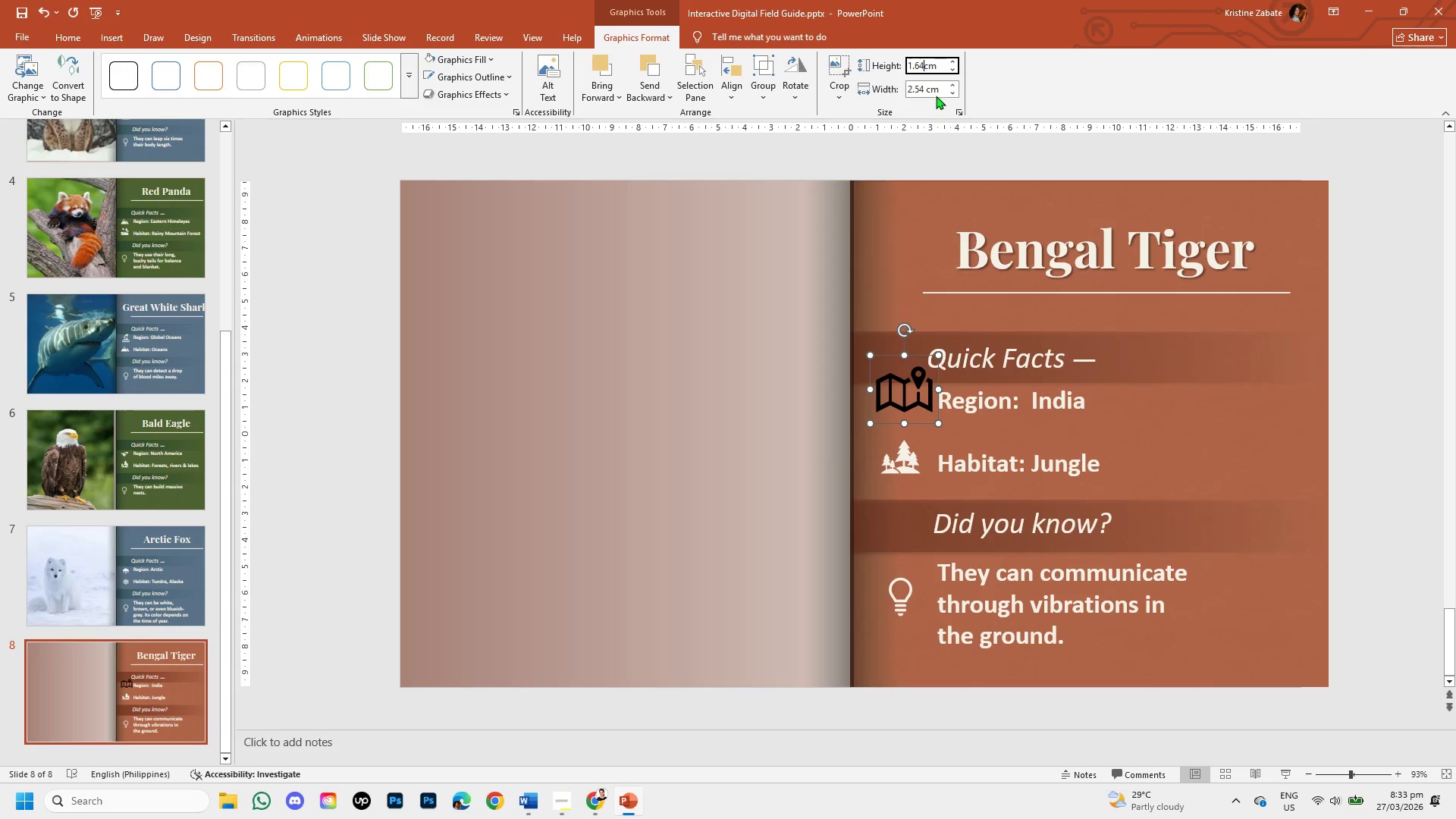 
left_click([934, 90])
 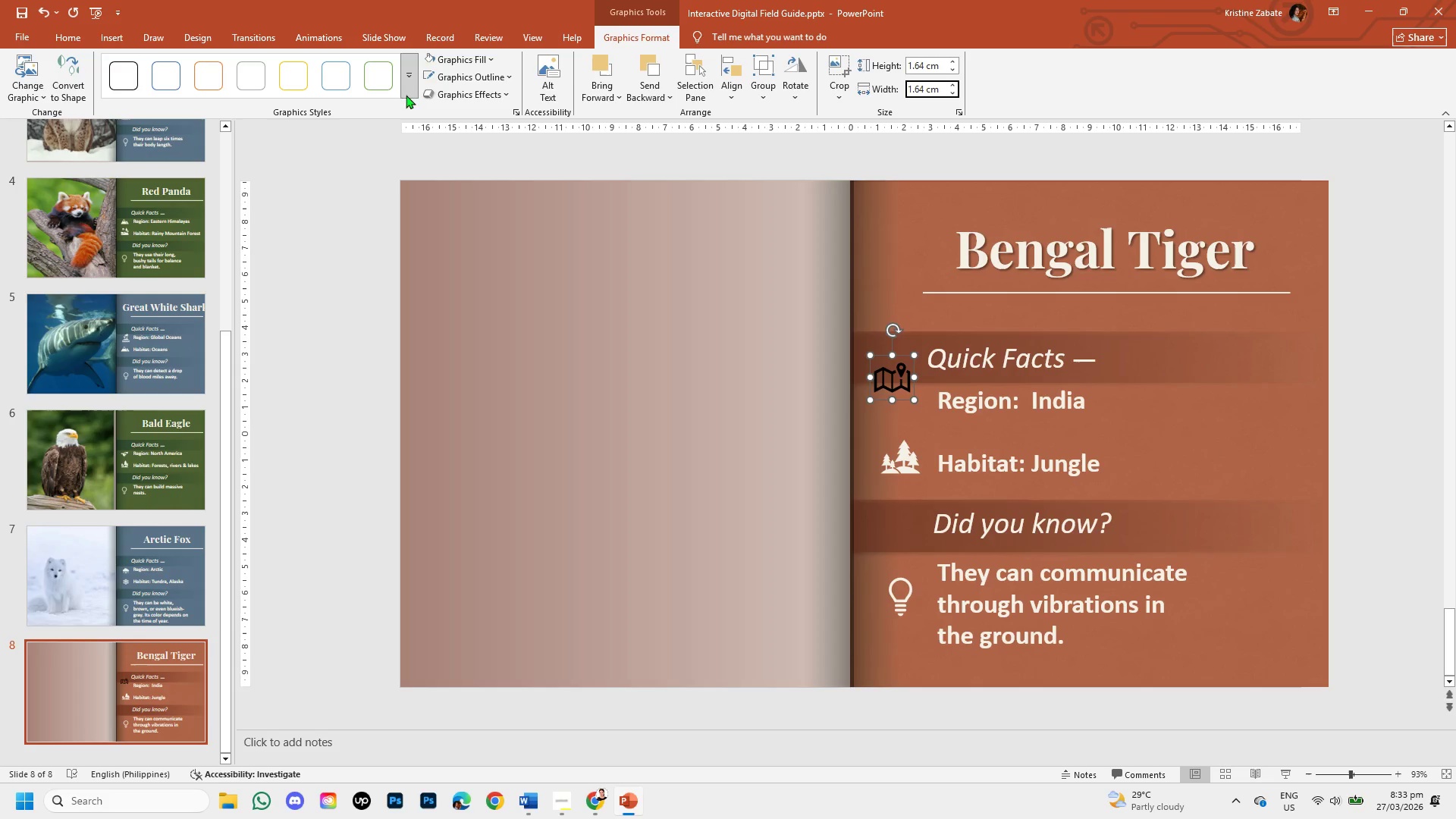 
left_click([442, 65])
 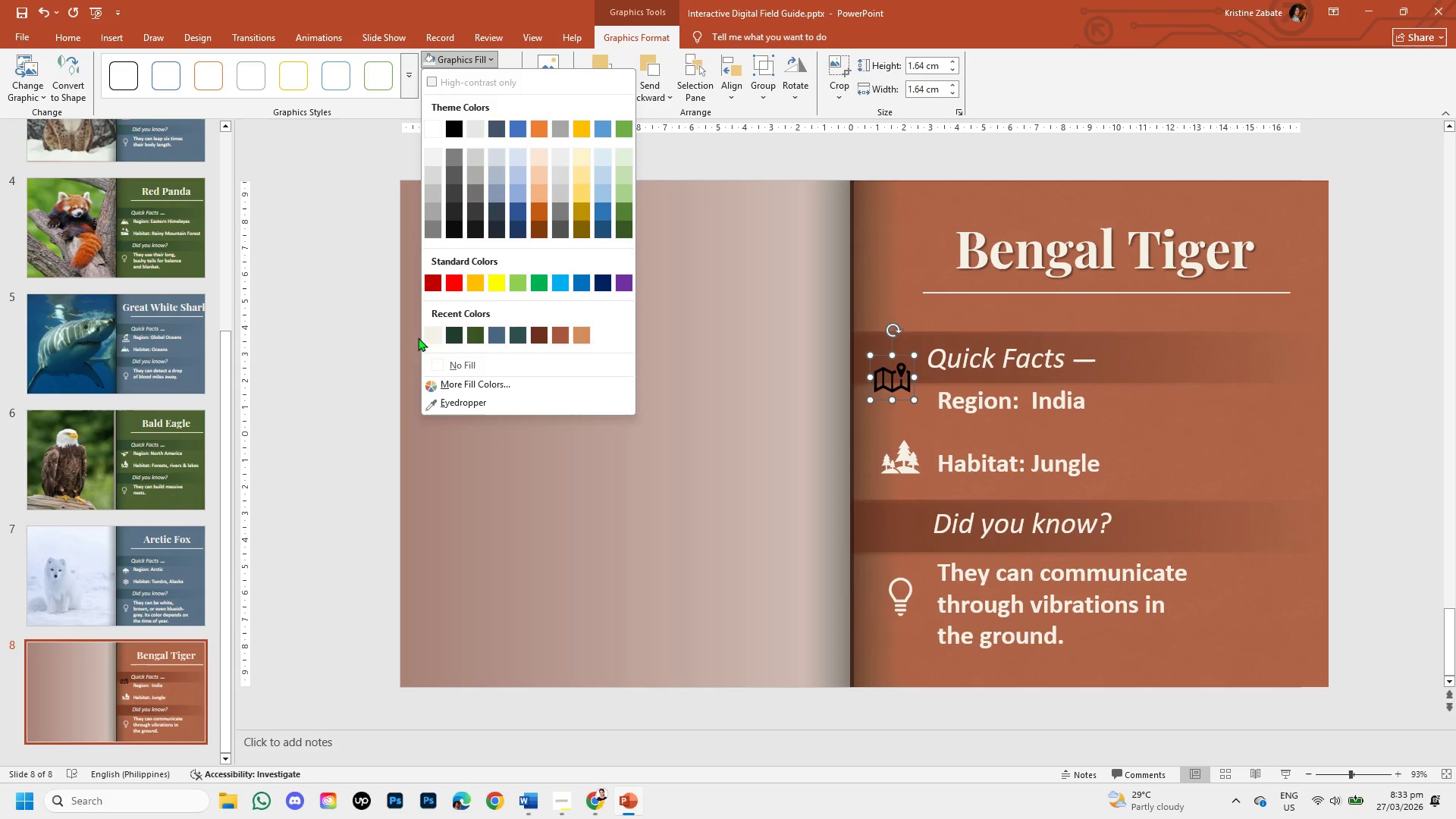 
left_click([435, 340])
 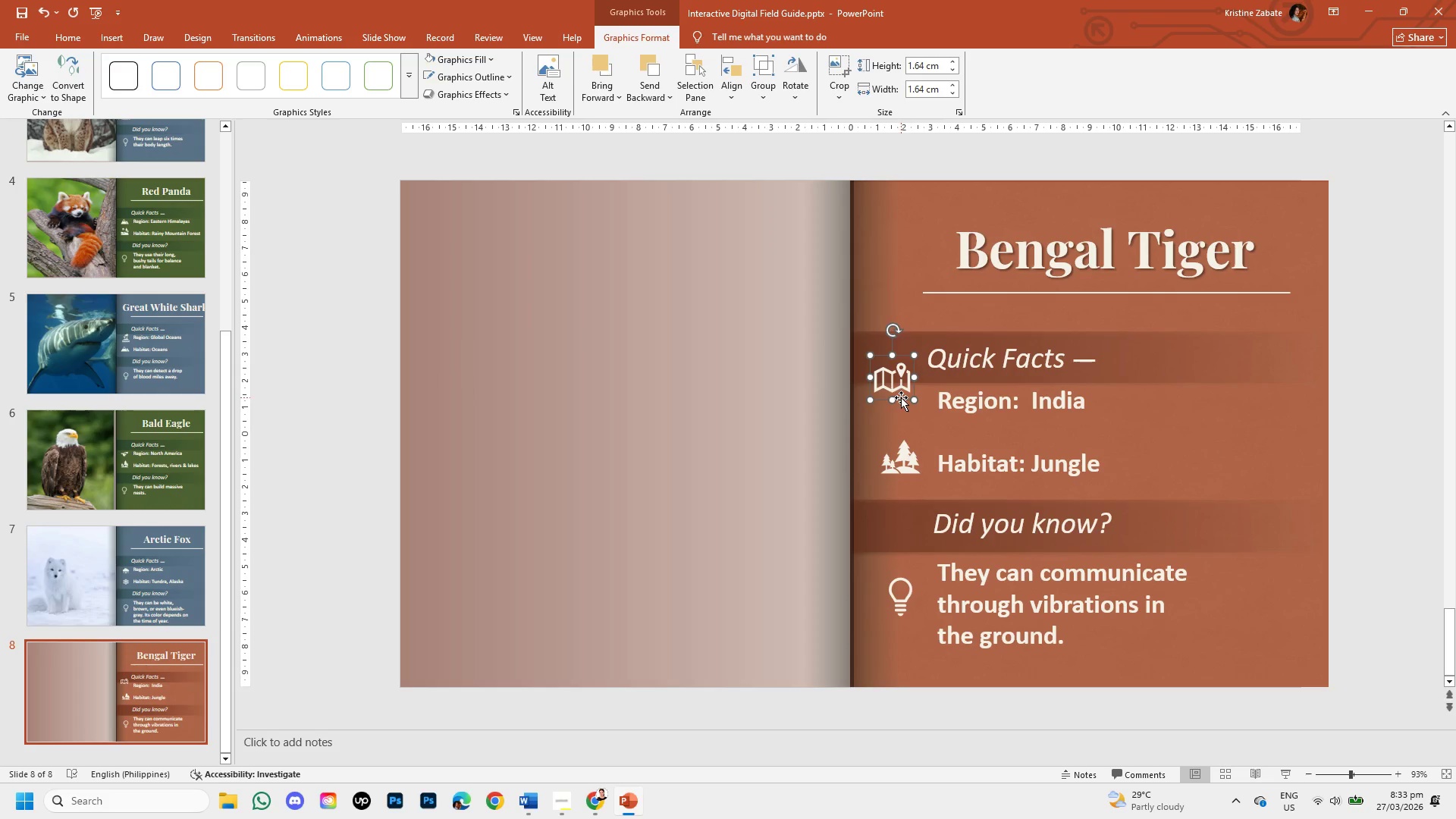 
left_click_drag(start_coordinate=[903, 399], to_coordinate=[912, 422])
 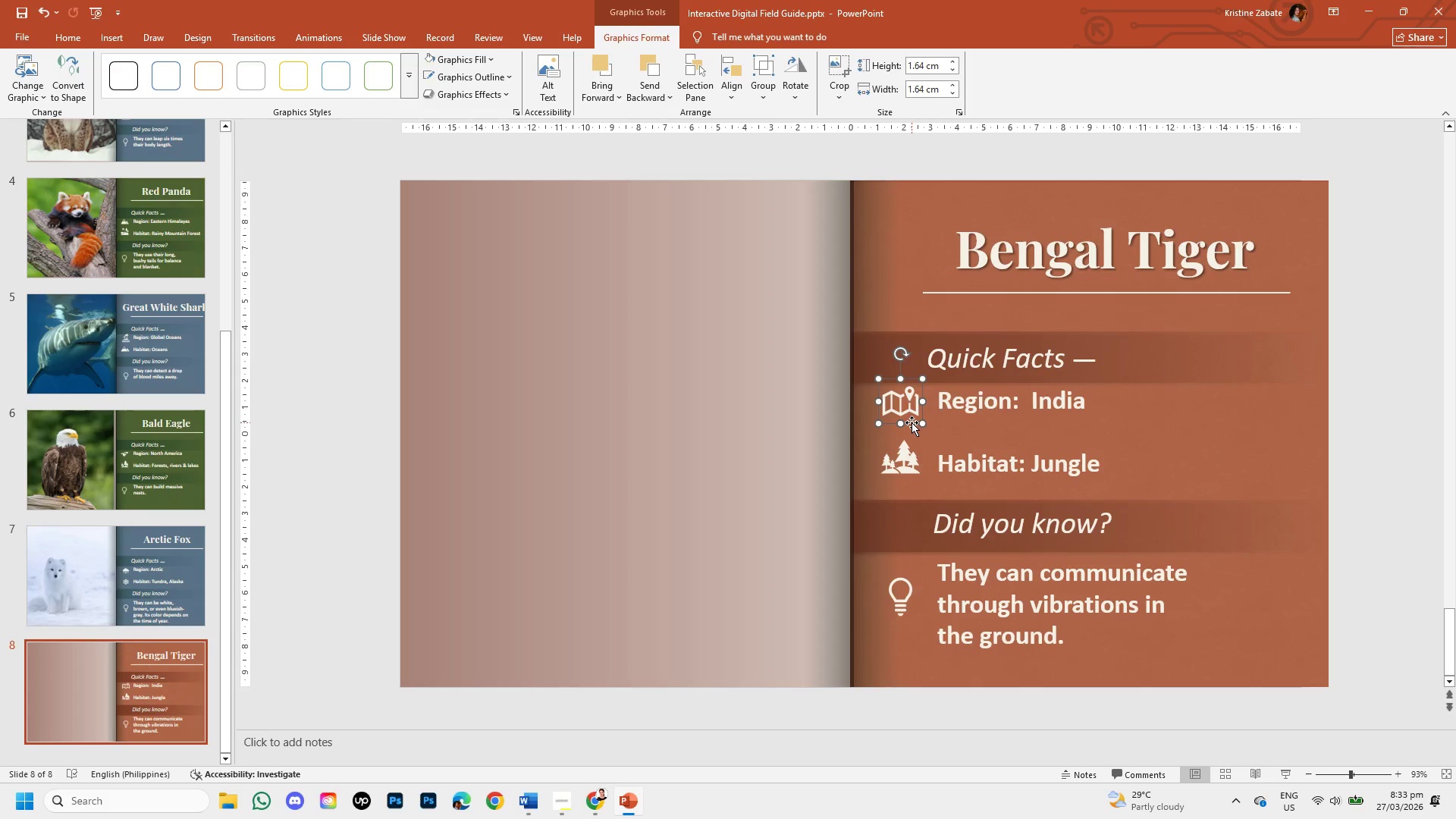 
key(ArrowLeft)
 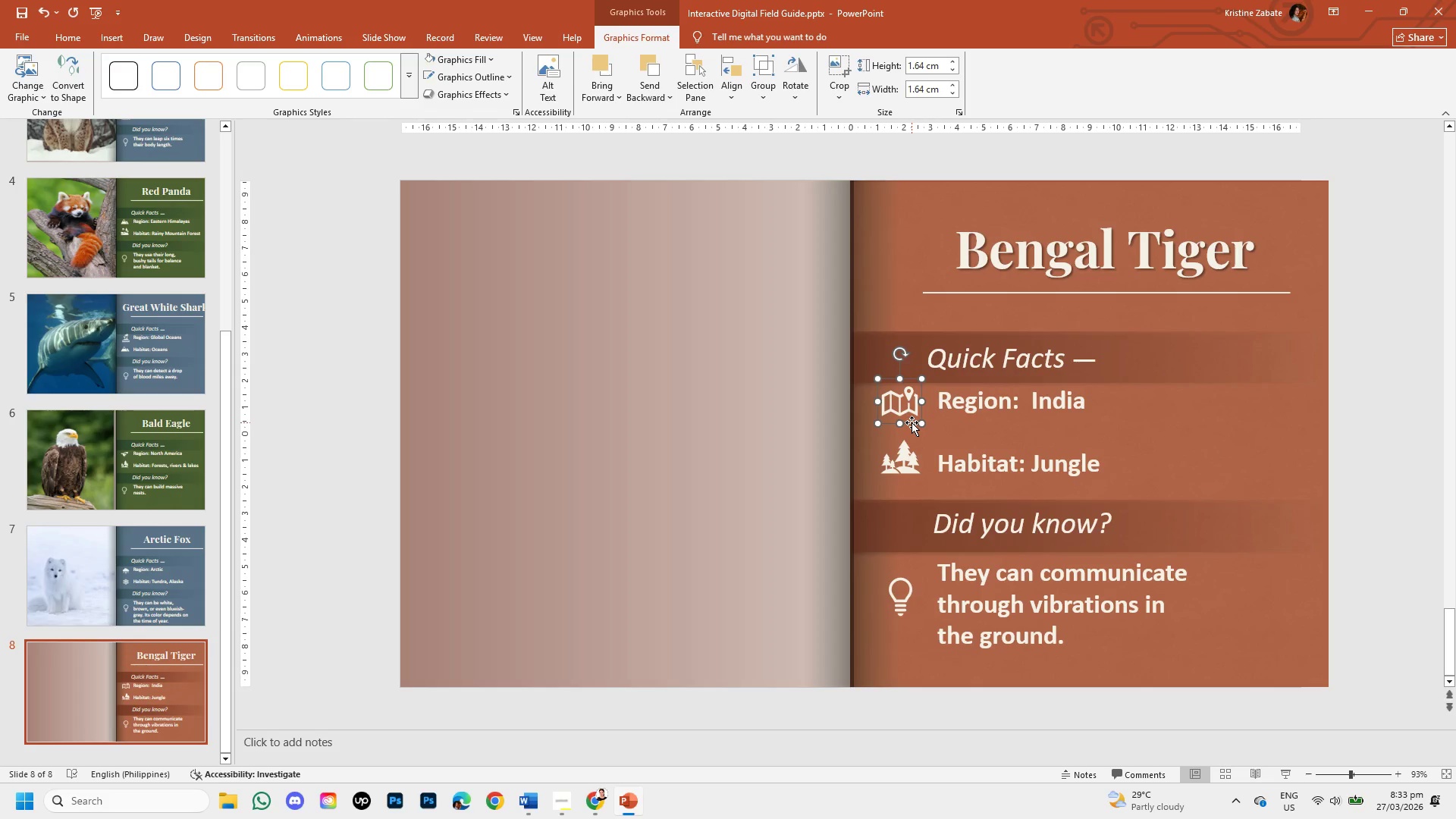 
key(ArrowLeft)
 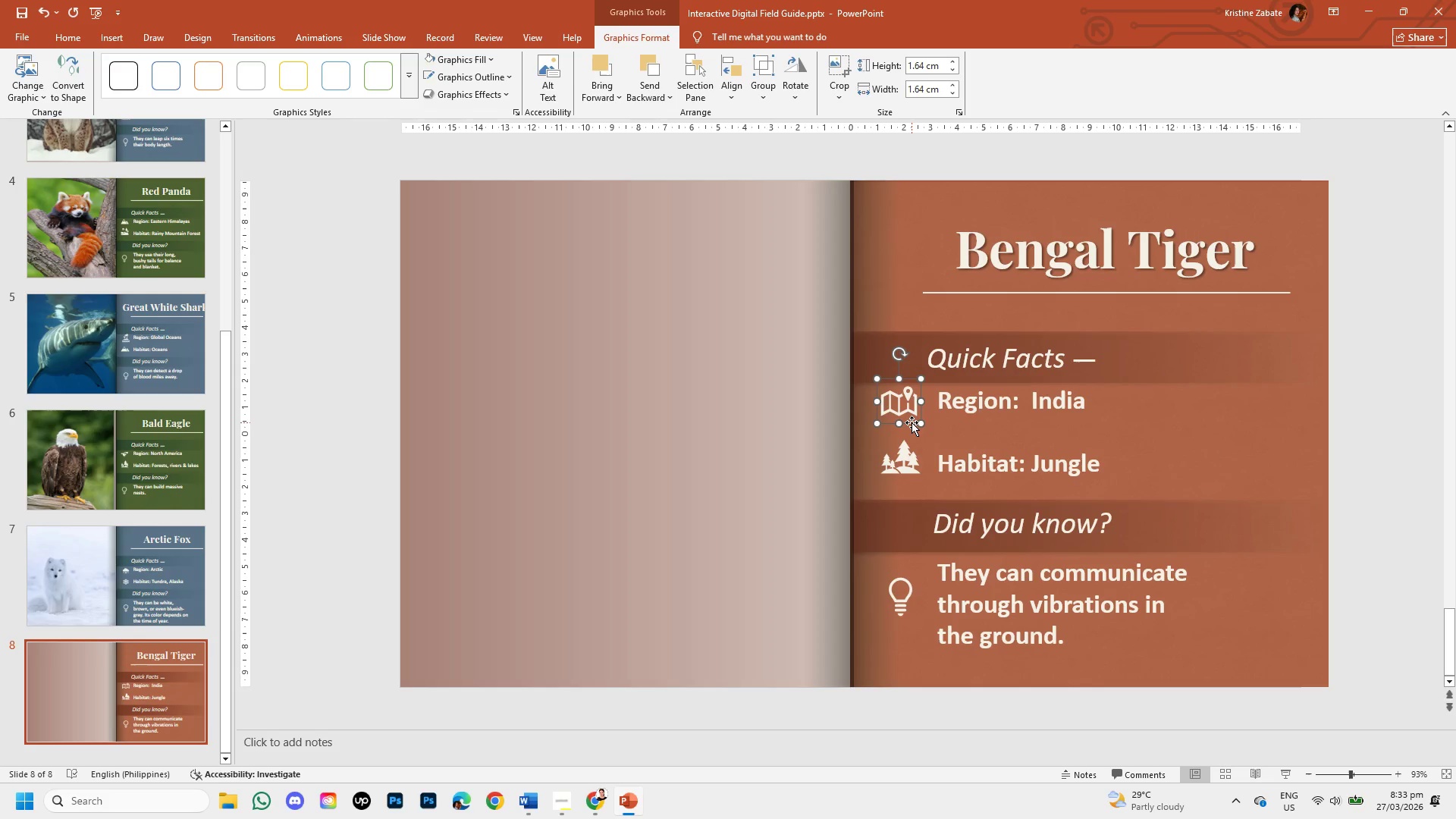 
key(ArrowLeft)
 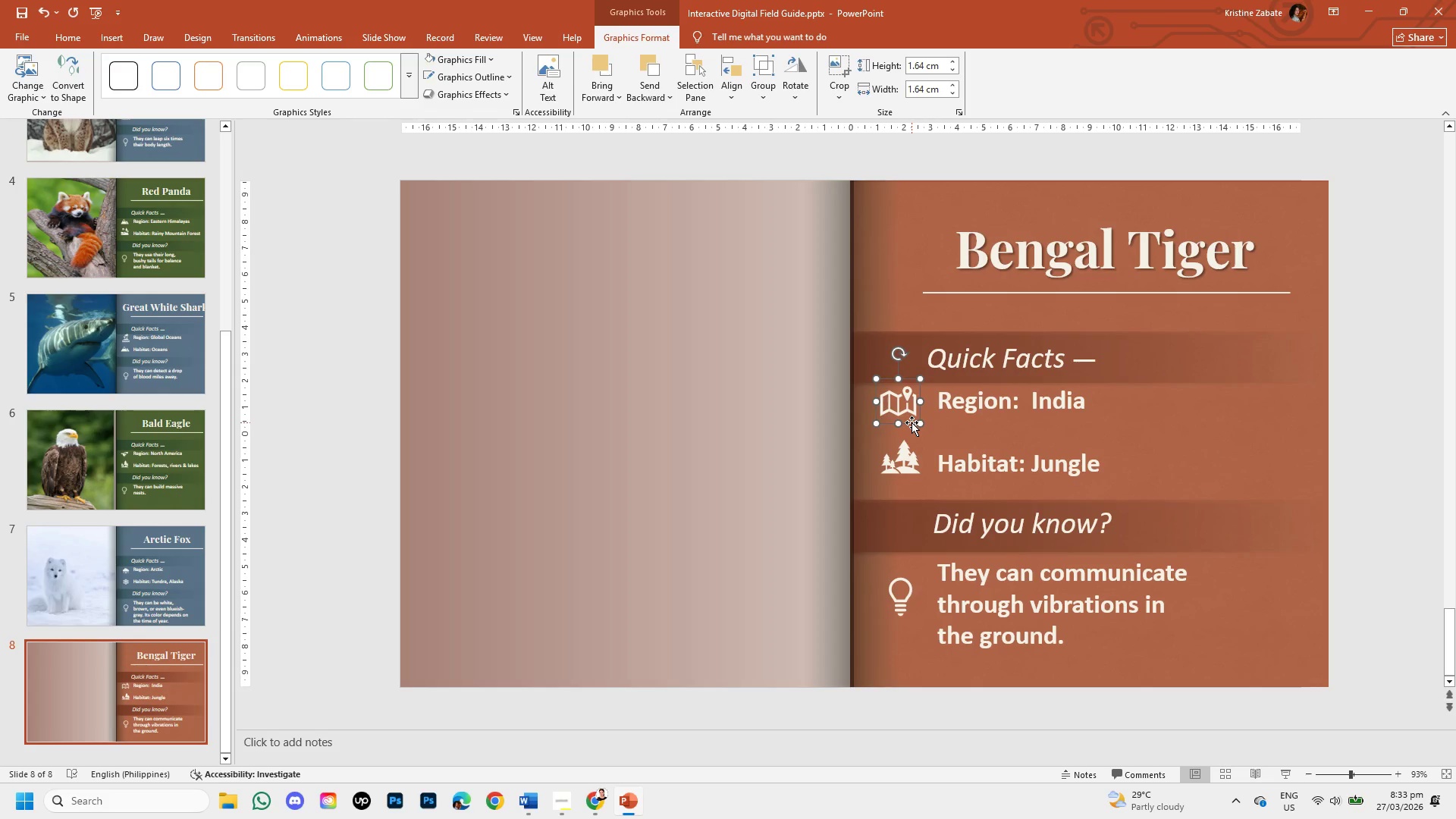 
key(ArrowUp)
 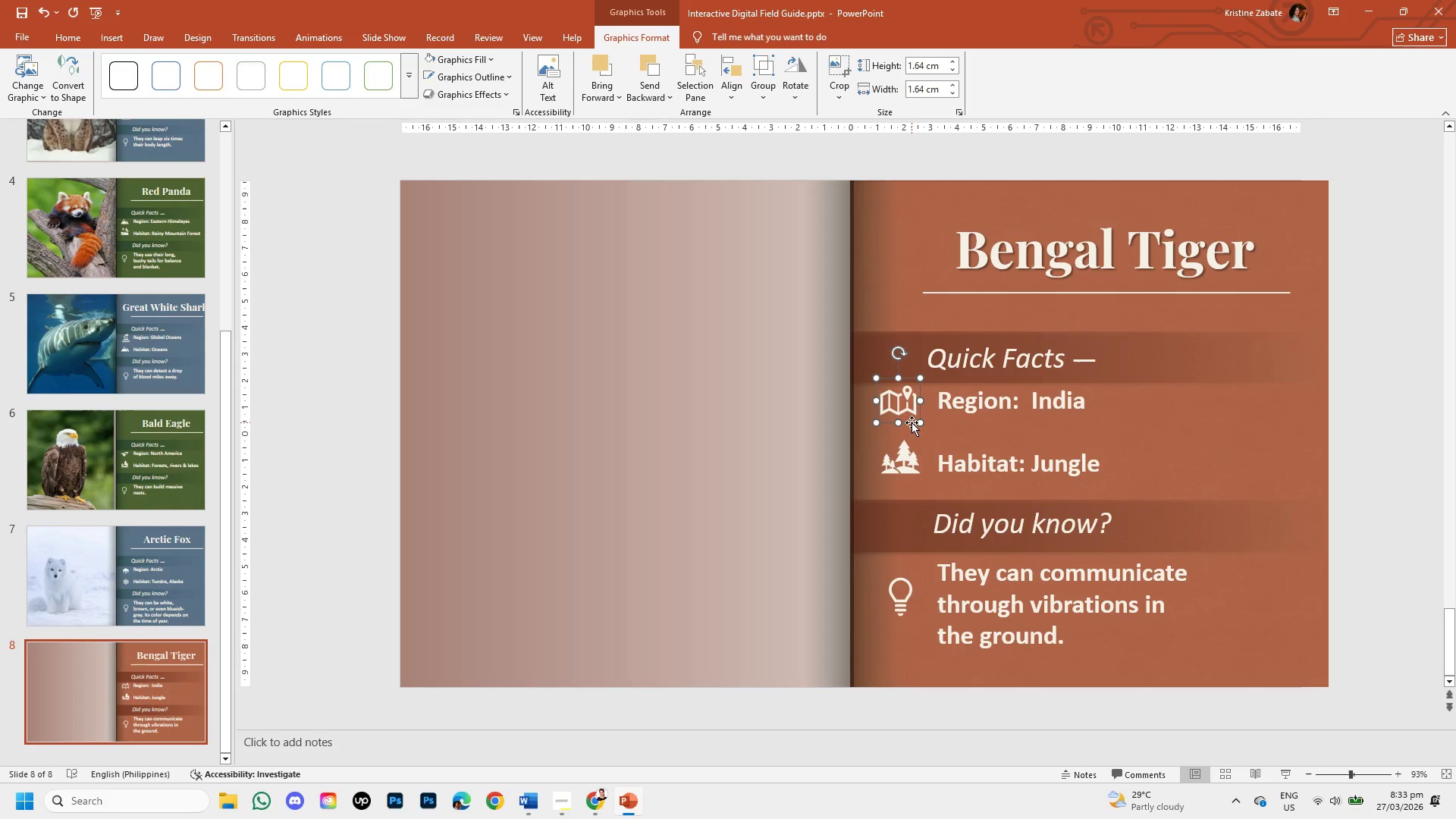 
key(ArrowUp)
 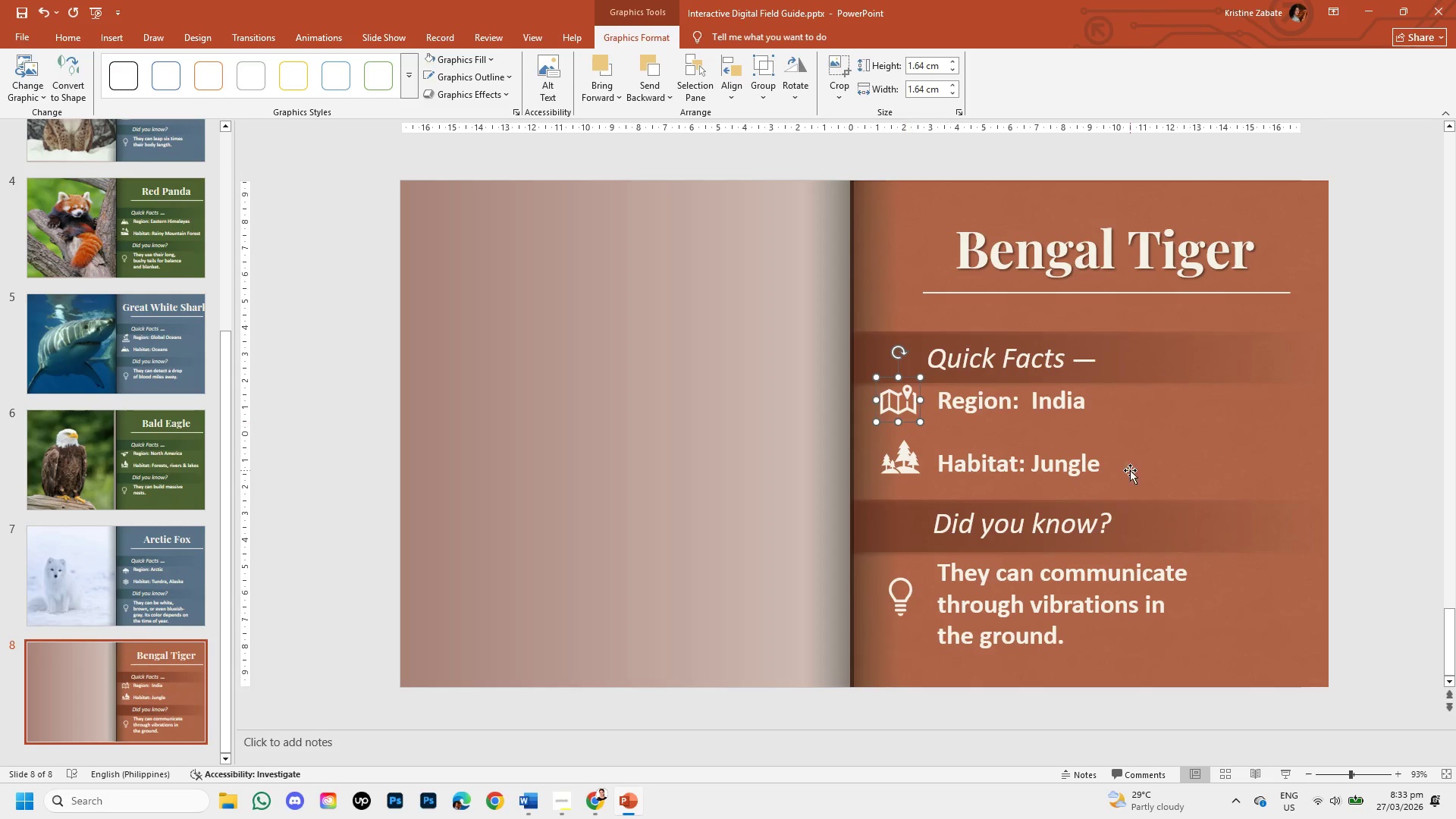 
left_click([1370, 490])
 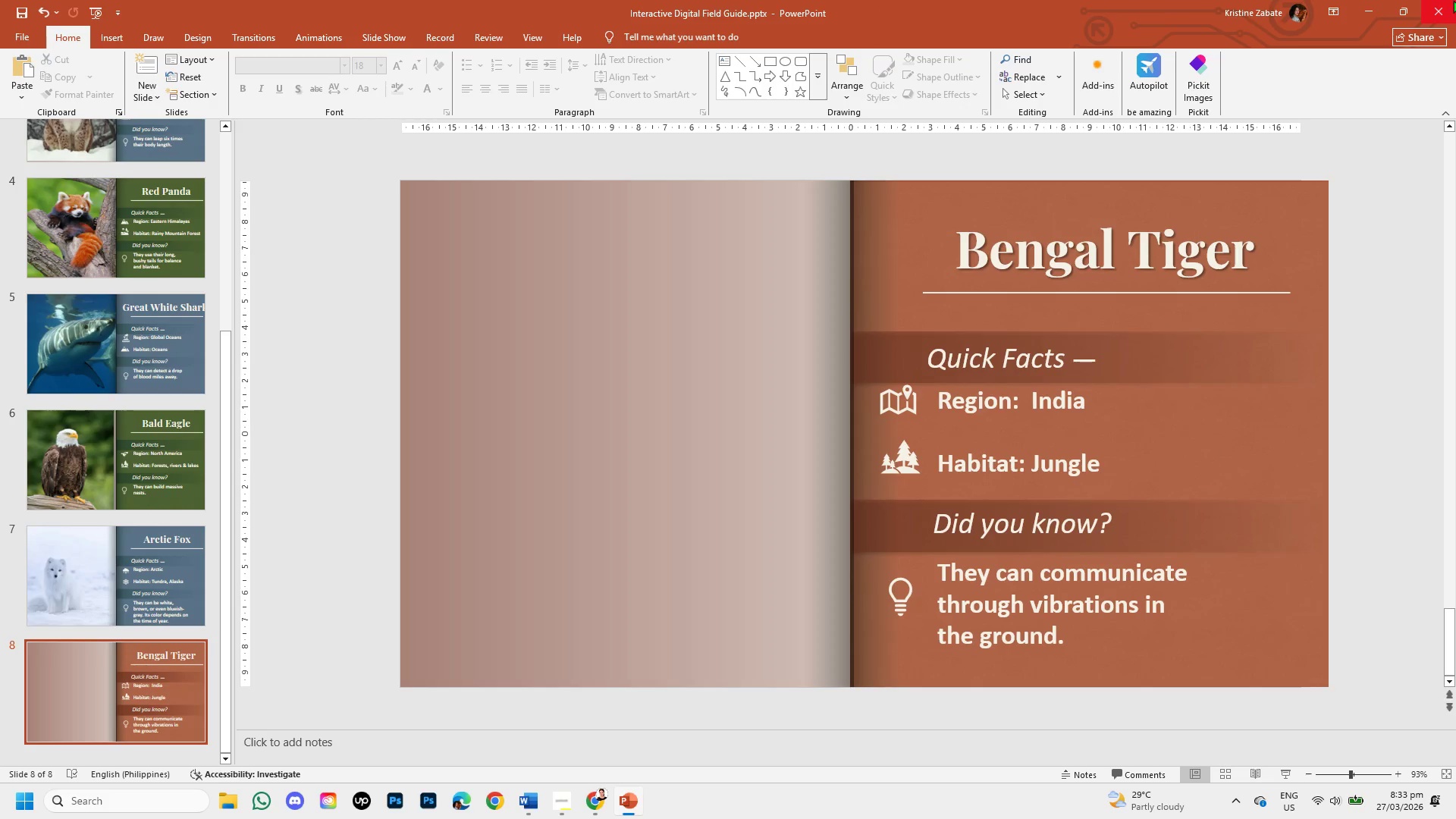 
wait(13.88)
 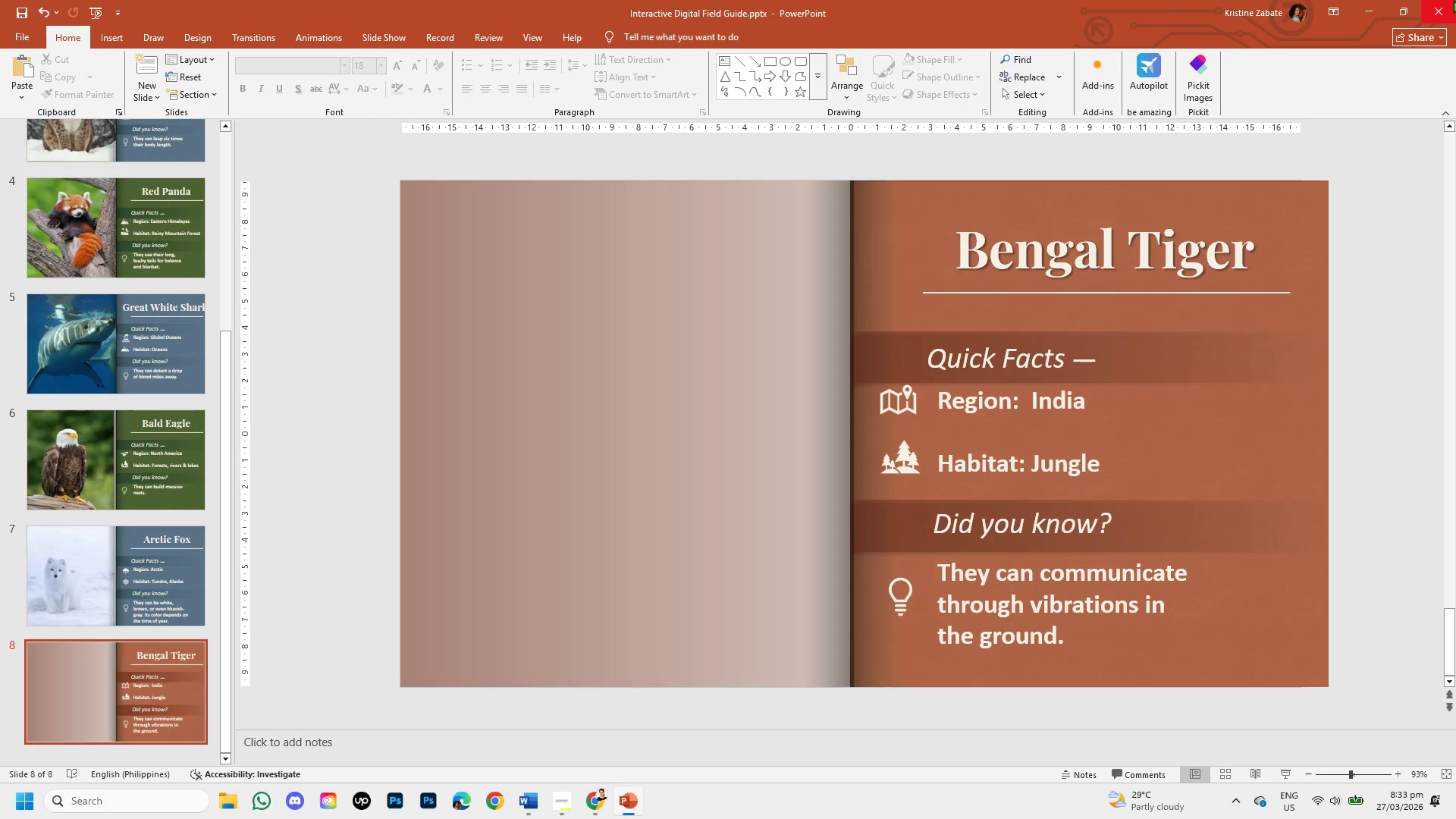 
left_click([596, 799])
 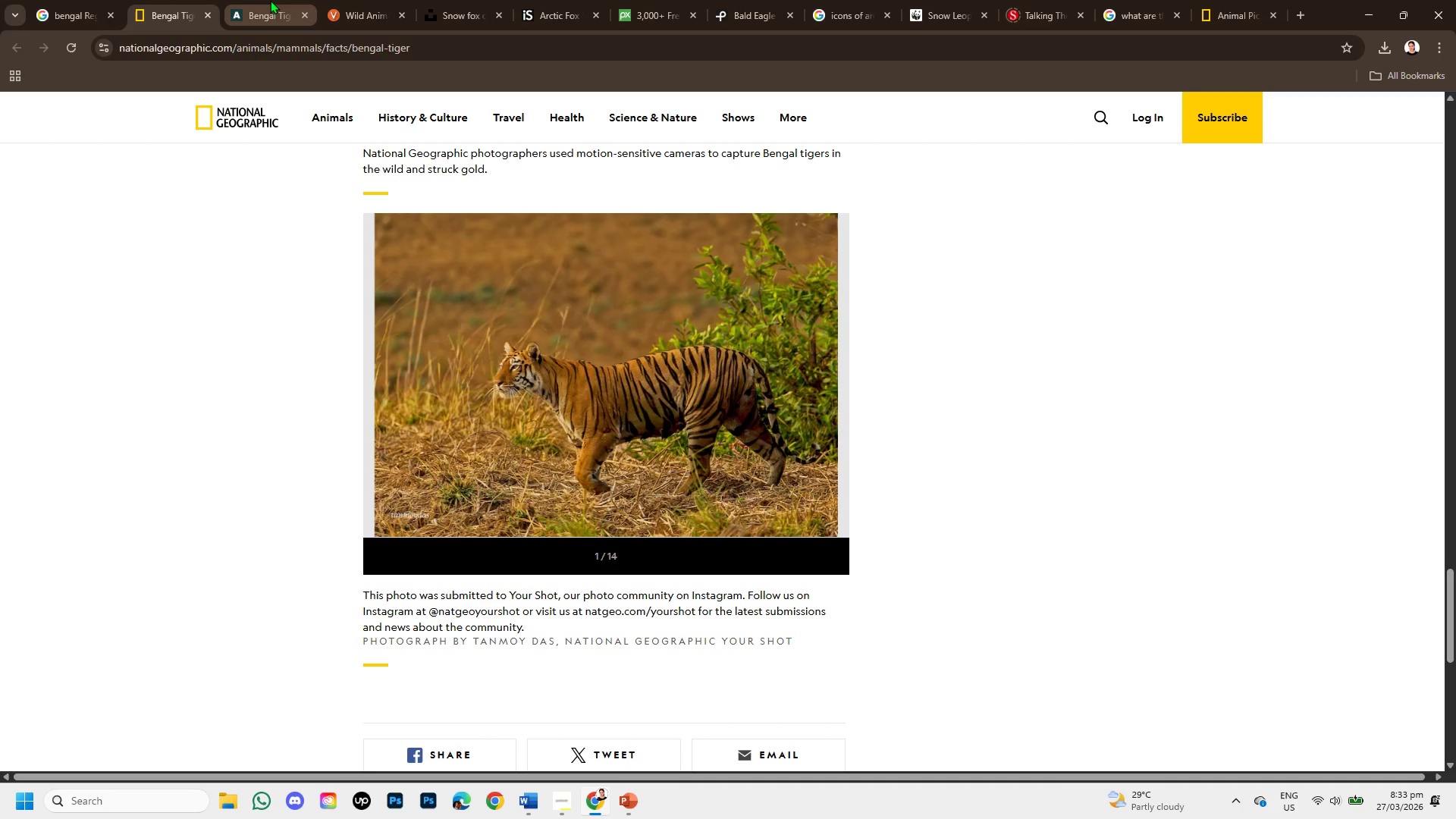 
left_click([270, 0])
 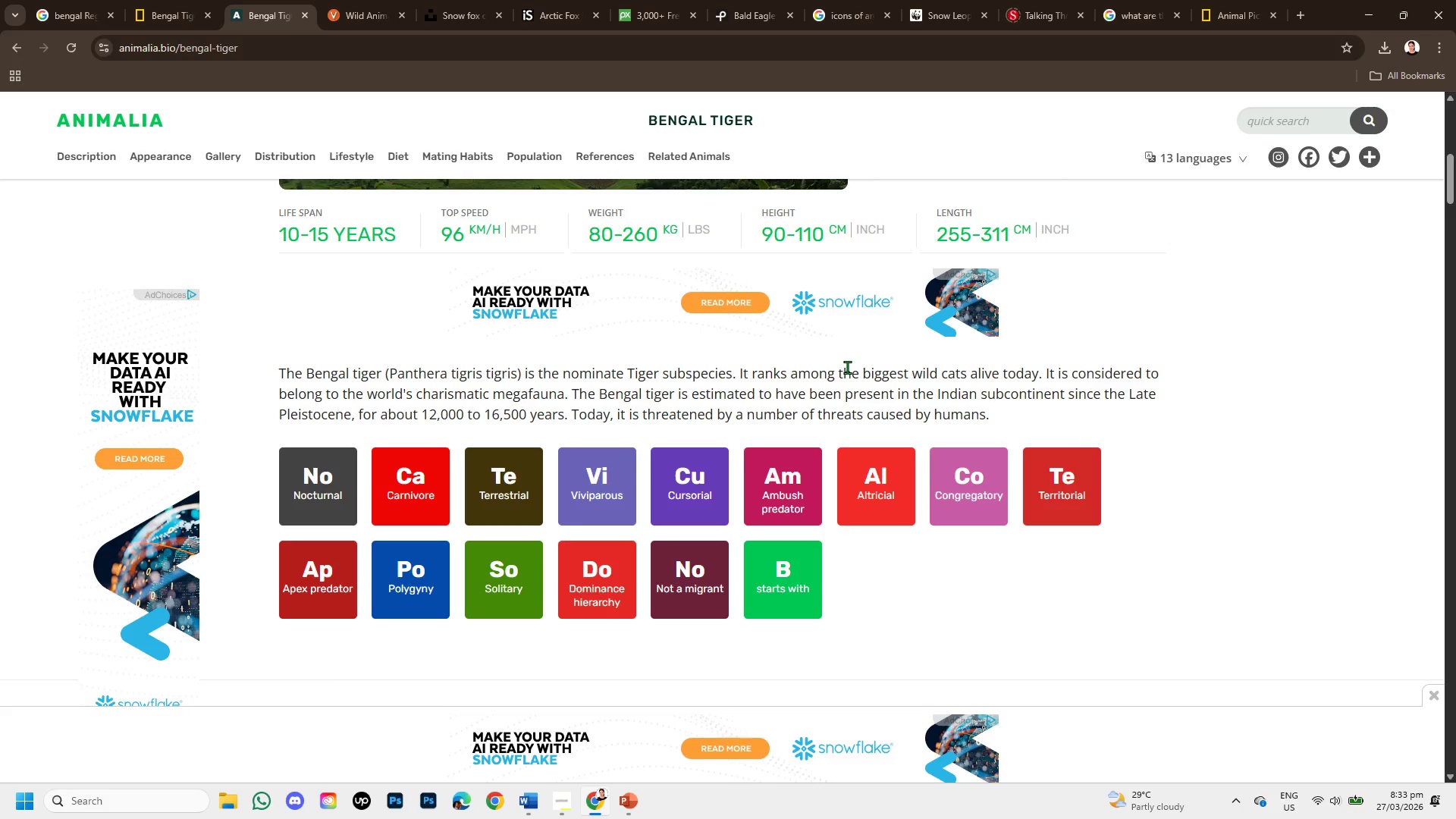 
wait(6.75)
 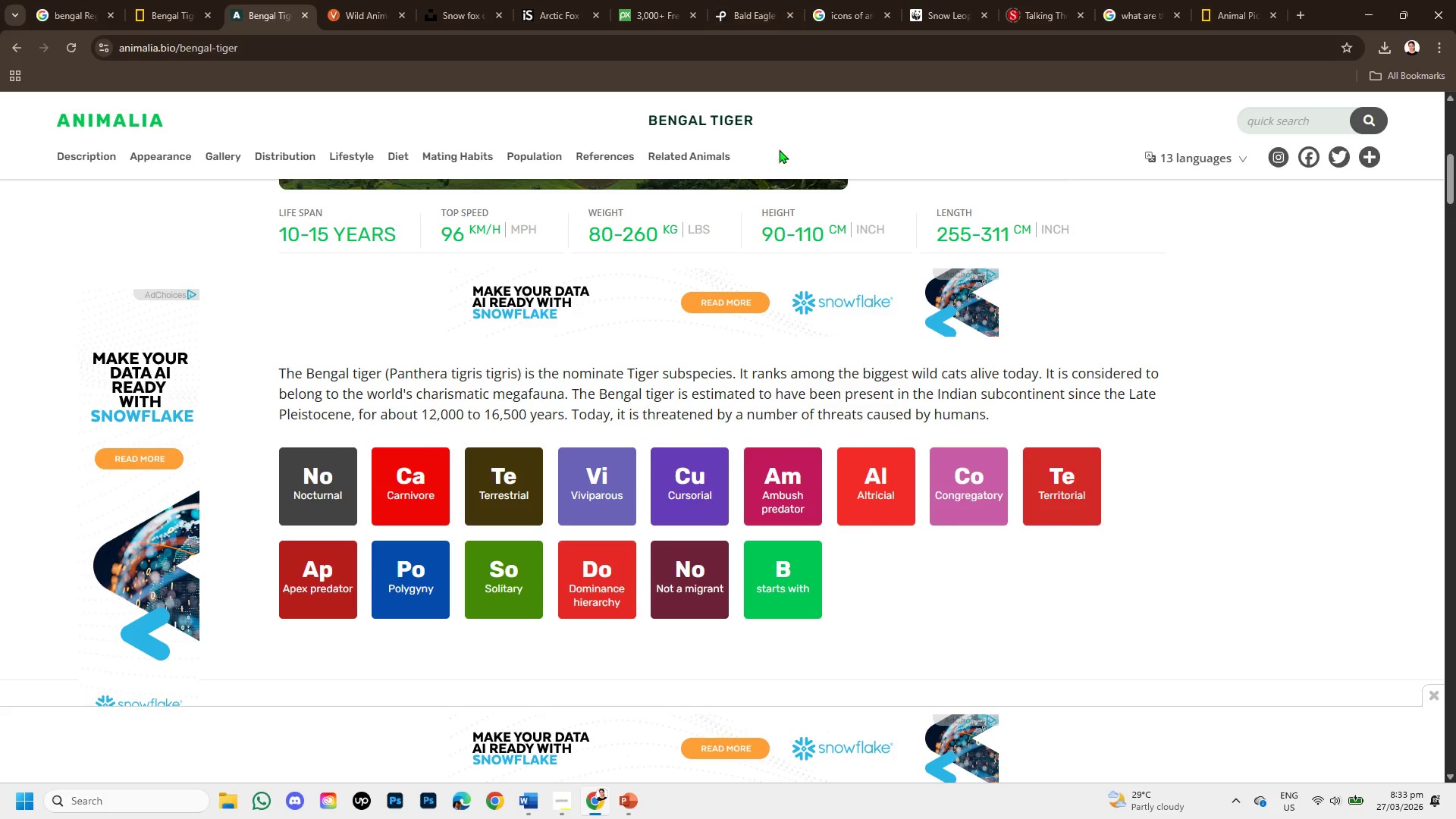 
left_click_drag(start_coordinate=[293, 384], to_coordinate=[875, 417])
 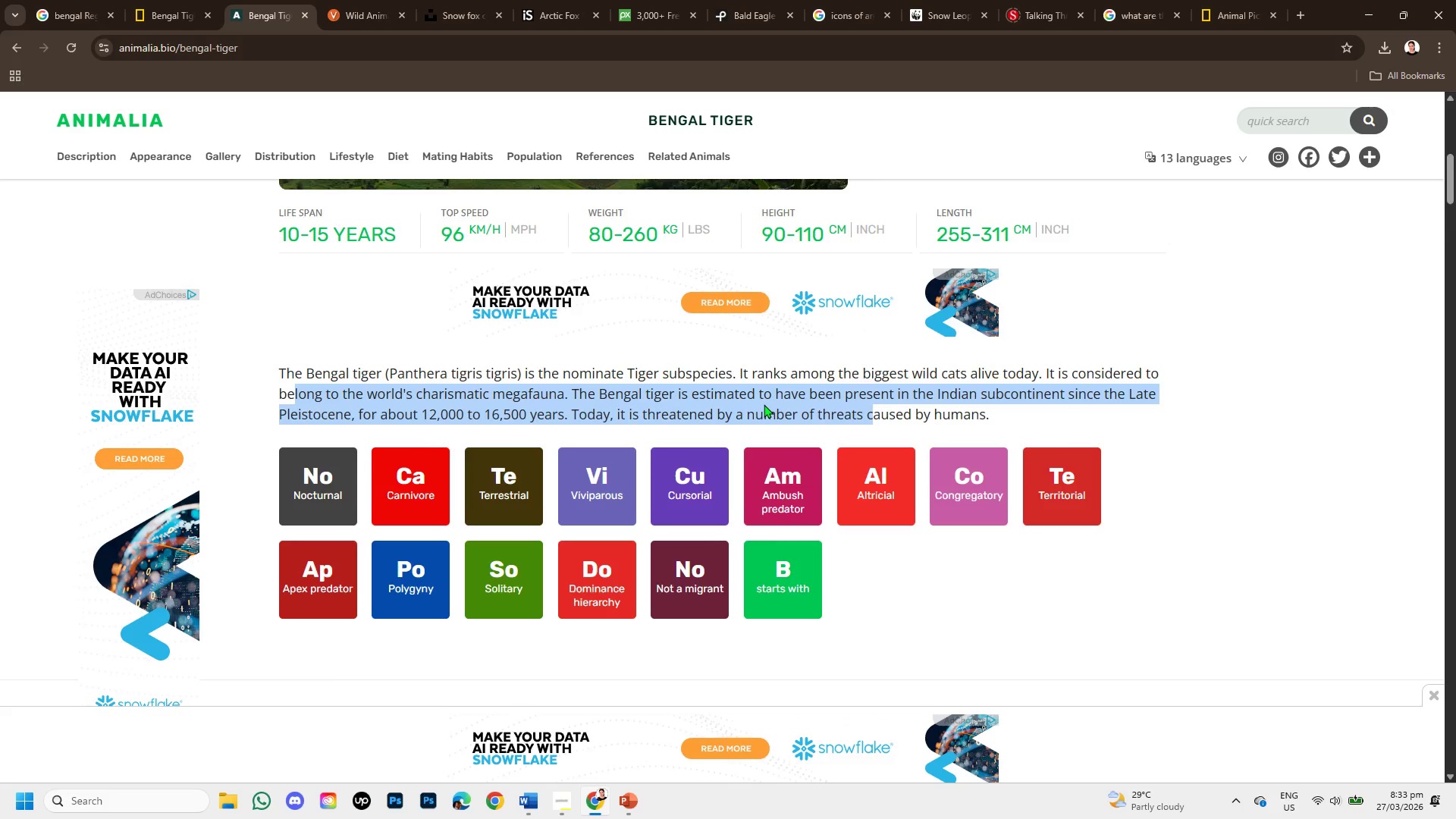 
scroll: coordinate [758, 406], scroll_direction: down, amount: 3.0
 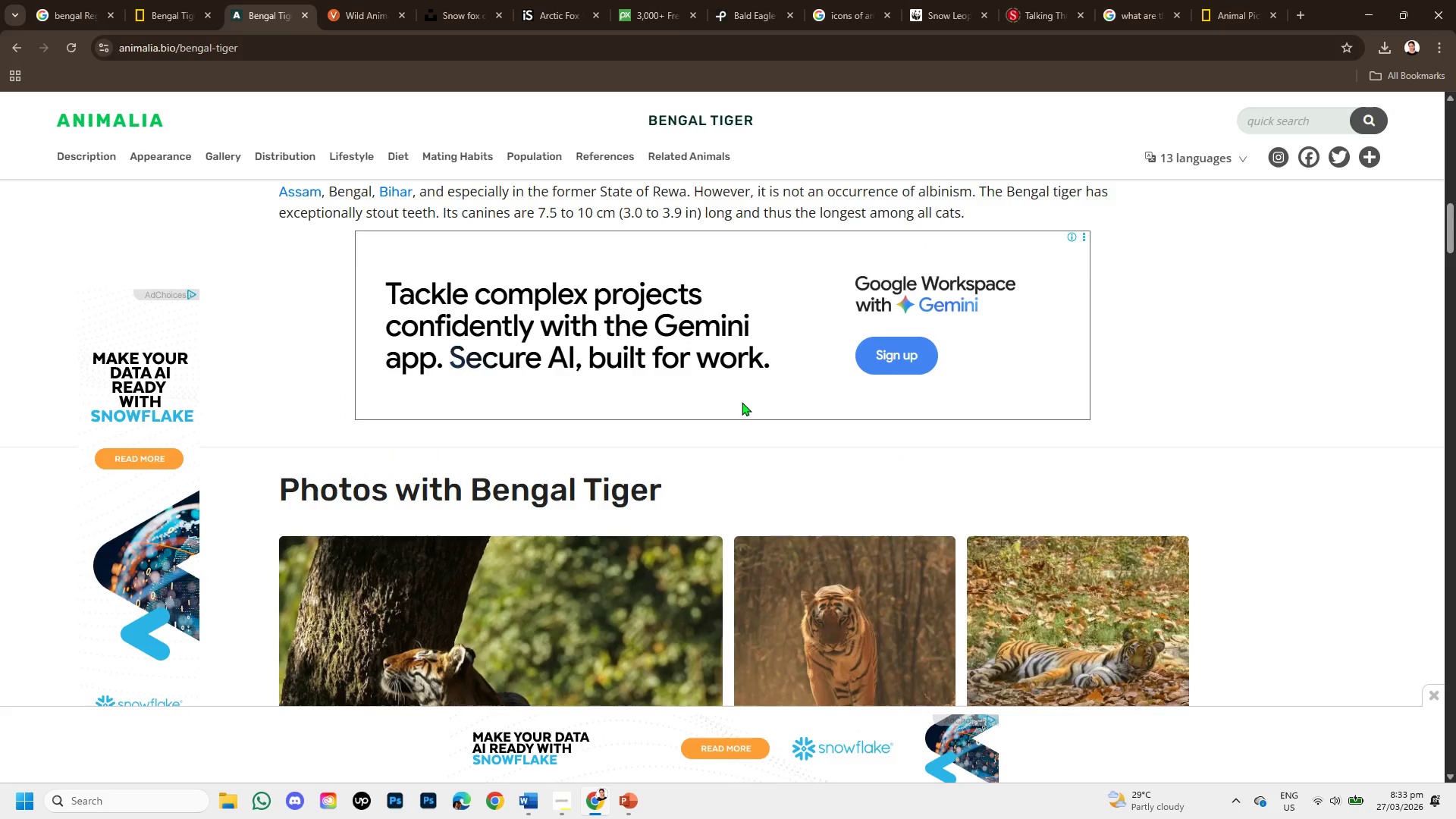 
scroll: coordinate [742, 402], scroll_direction: up, amount: 1.0
 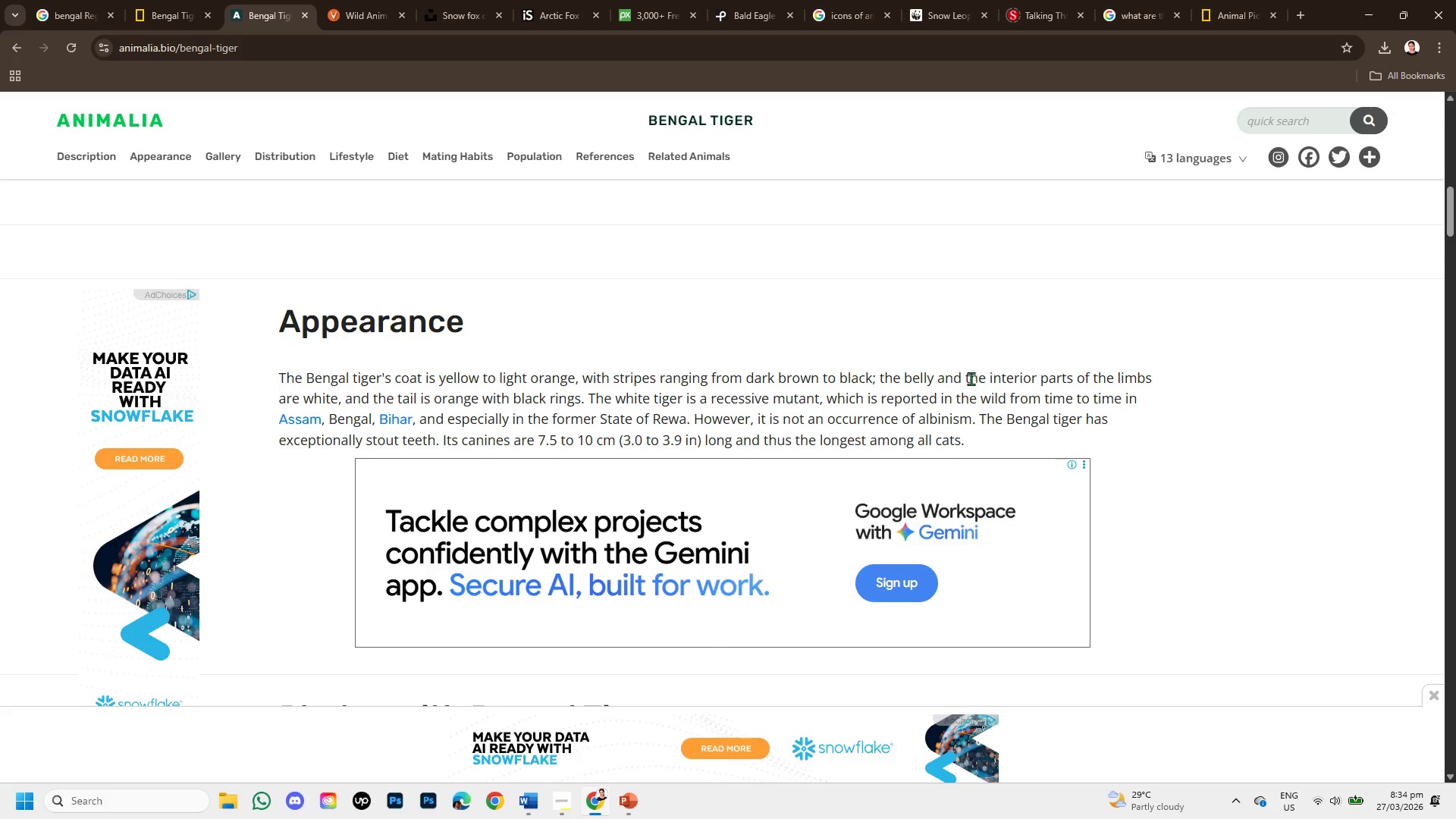 
wait(6.94)
 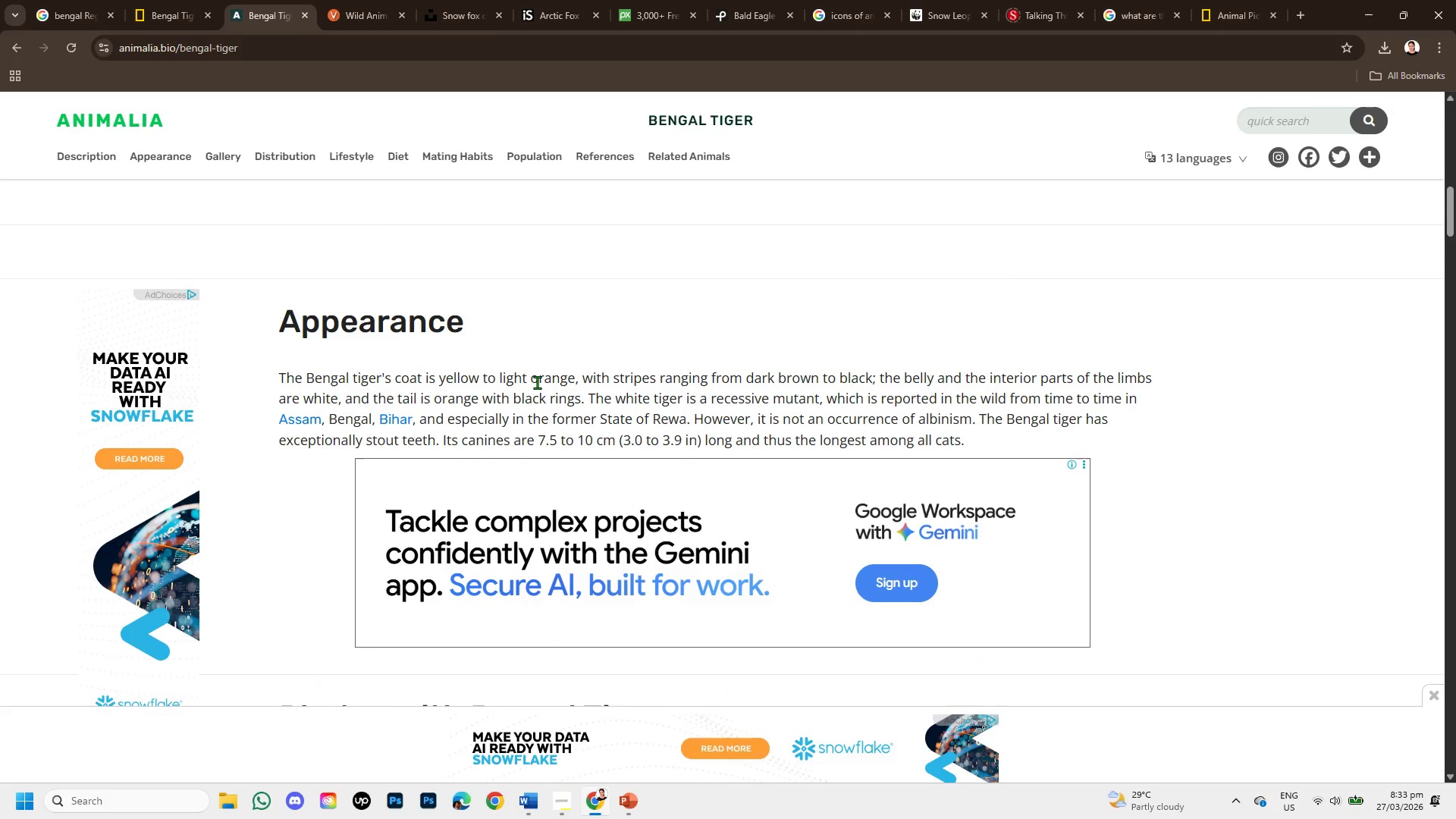 
left_click_drag(start_coordinate=[301, 399], to_coordinate=[595, 403])
 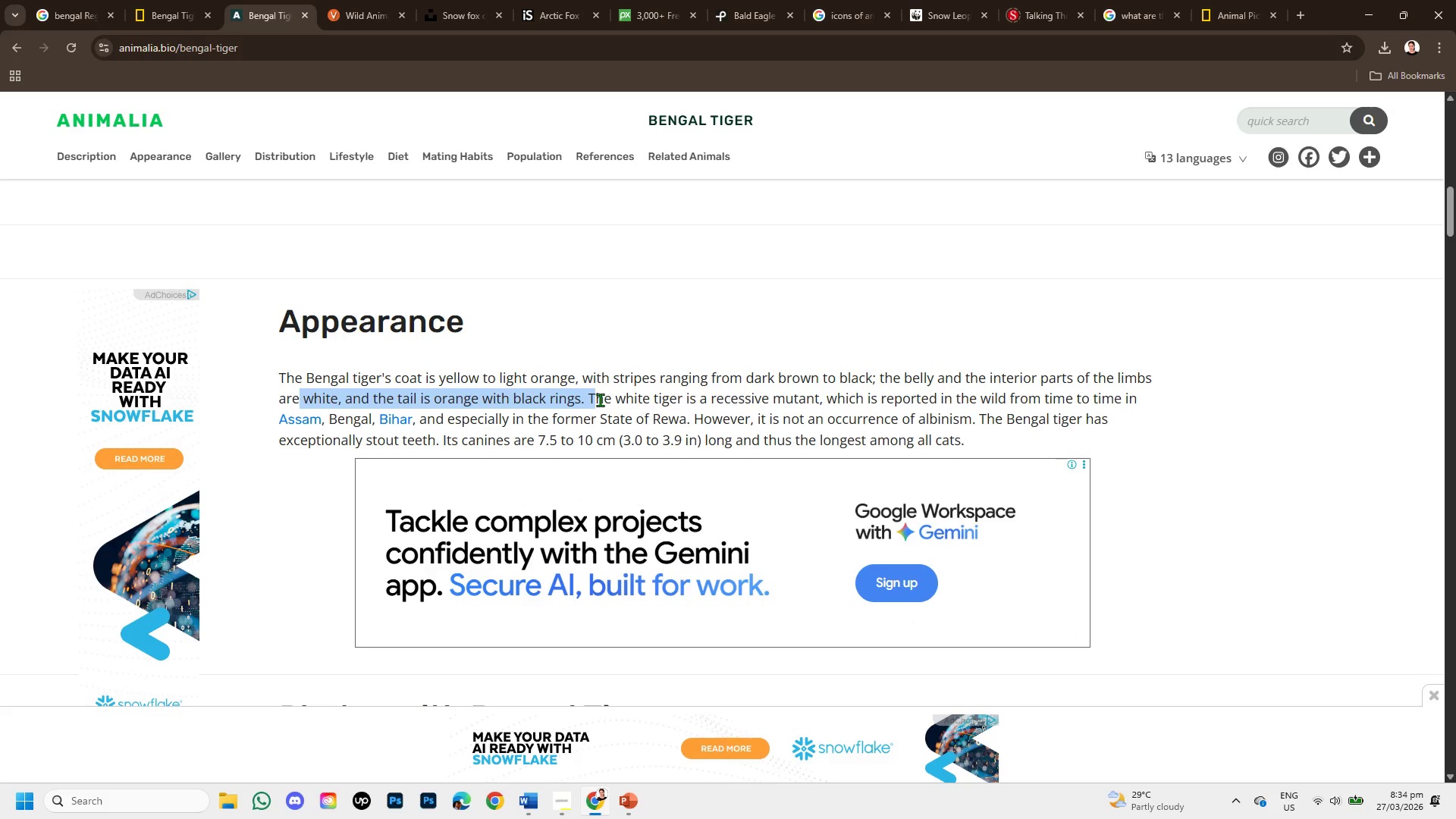 
left_click_drag(start_coordinate=[600, 400], to_coordinate=[708, 391])
 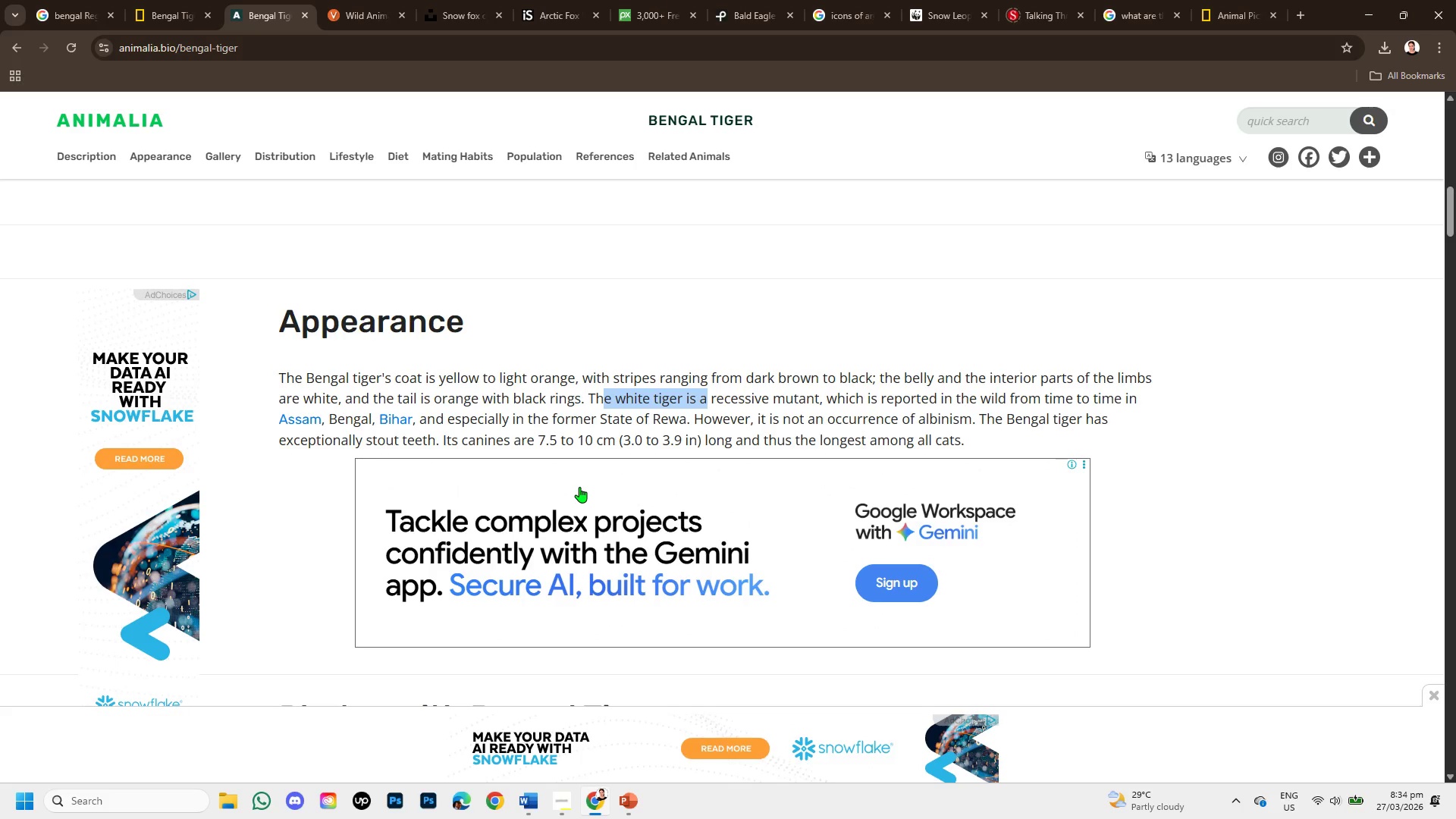 
wait(5.58)
 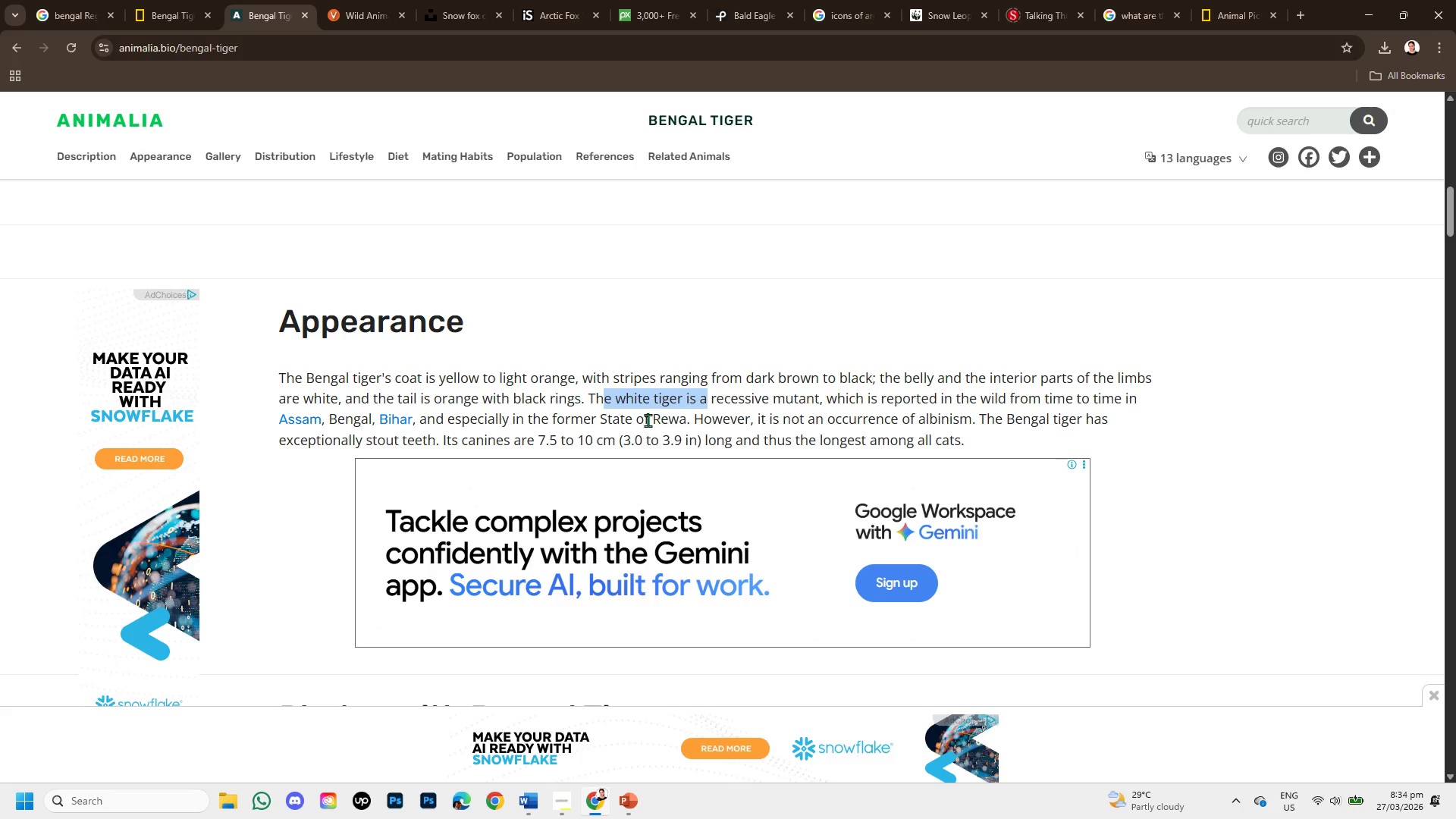 
scroll: coordinate [613, 344], scroll_direction: down, amount: 14.0
 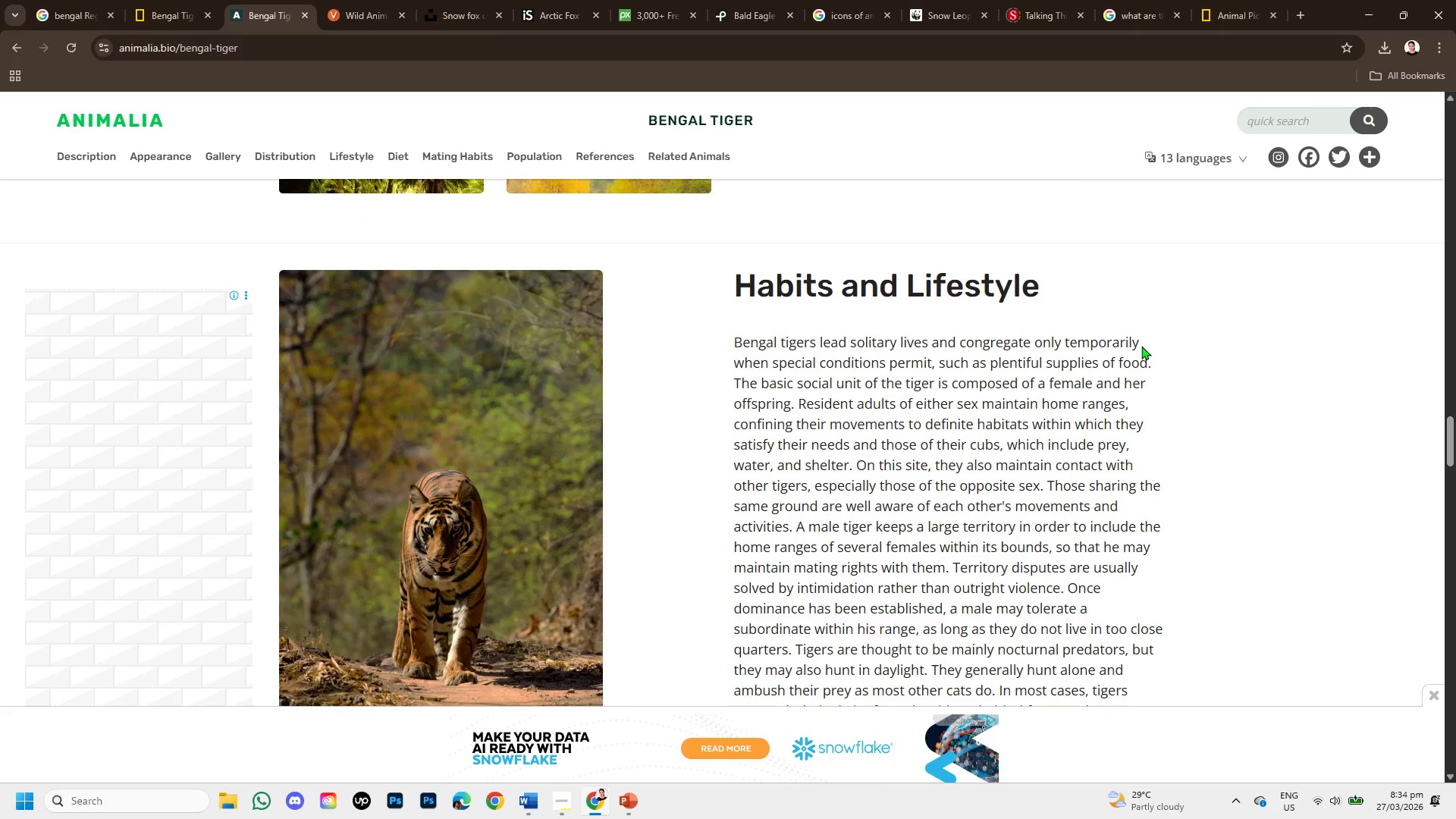 
scroll: coordinate [551, 427], scroll_direction: down, amount: 6.0
 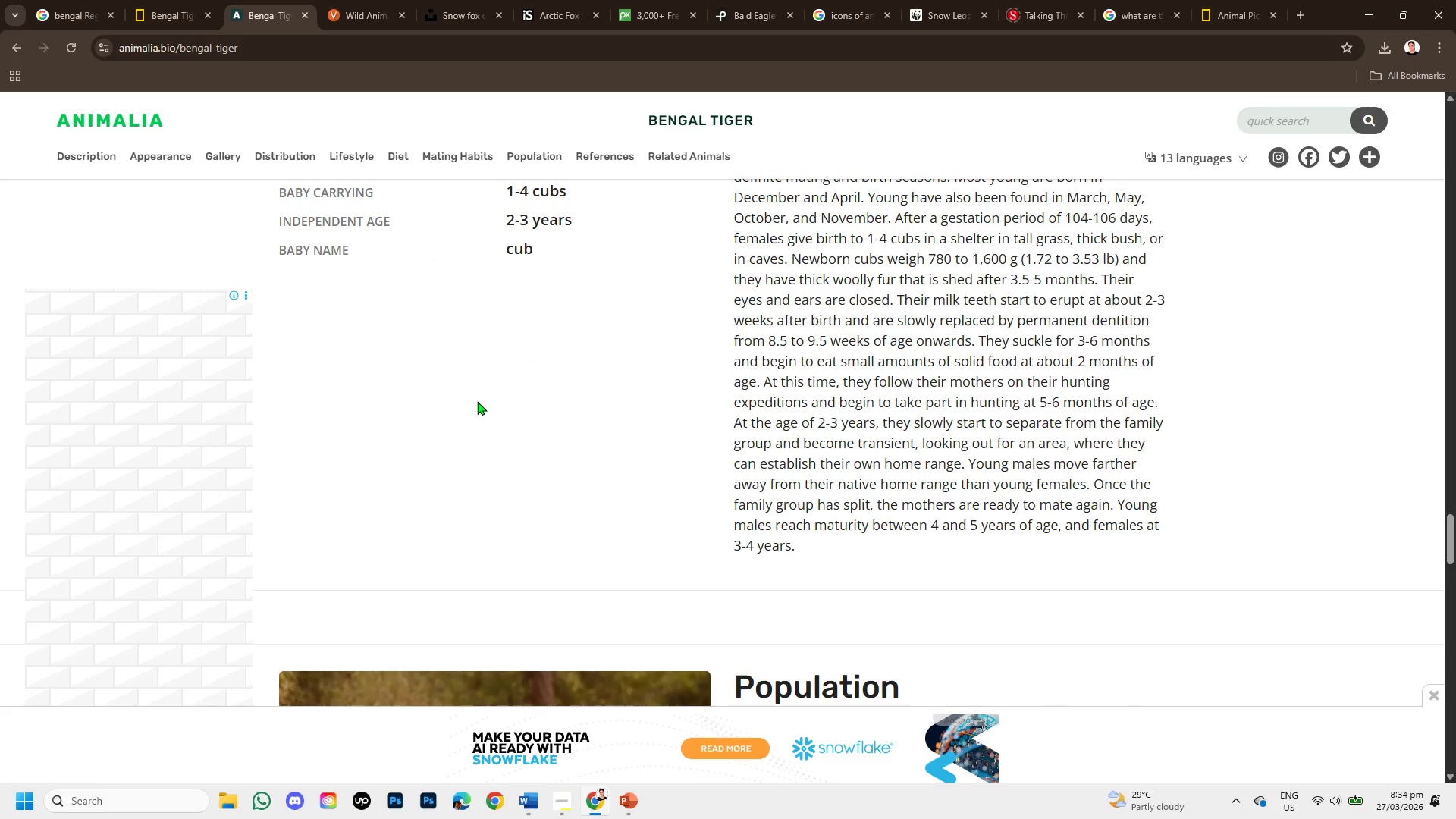 
scroll: coordinate [477, 401], scroll_direction: up, amount: 1.0
 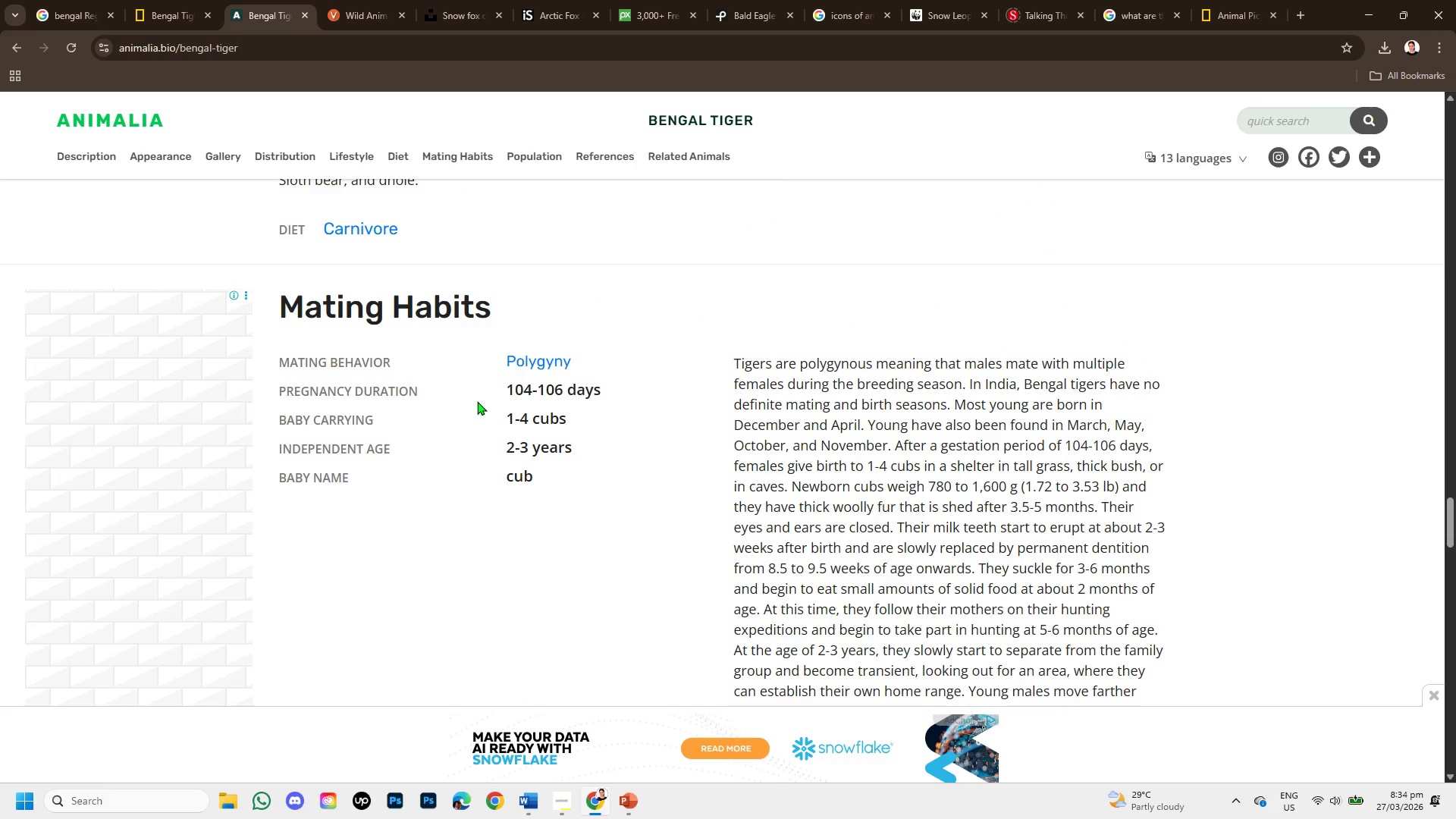 
scroll: coordinate [507, 504], scroll_direction: down, amount: 11.0
 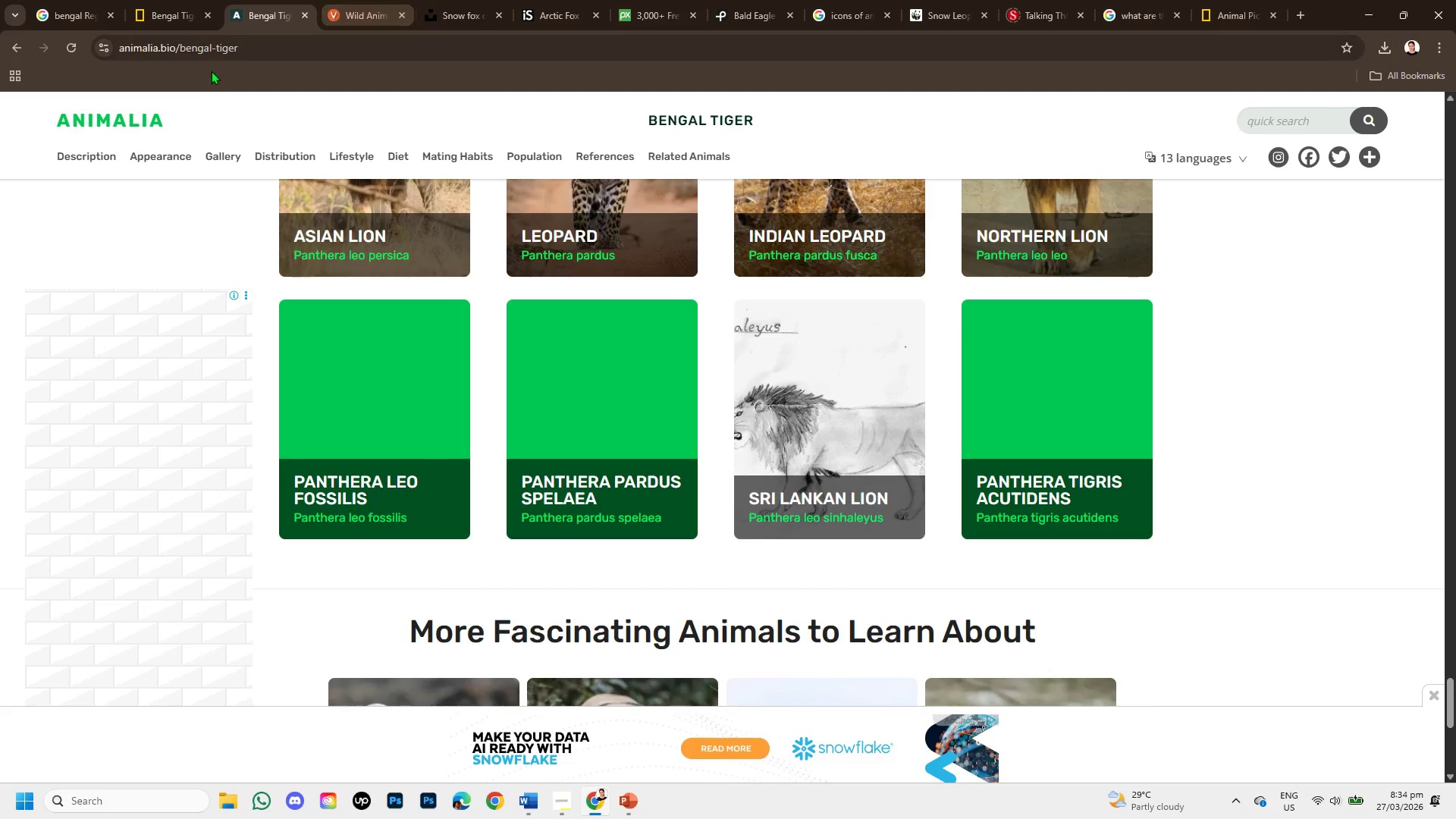 
left_click([184, 14])
 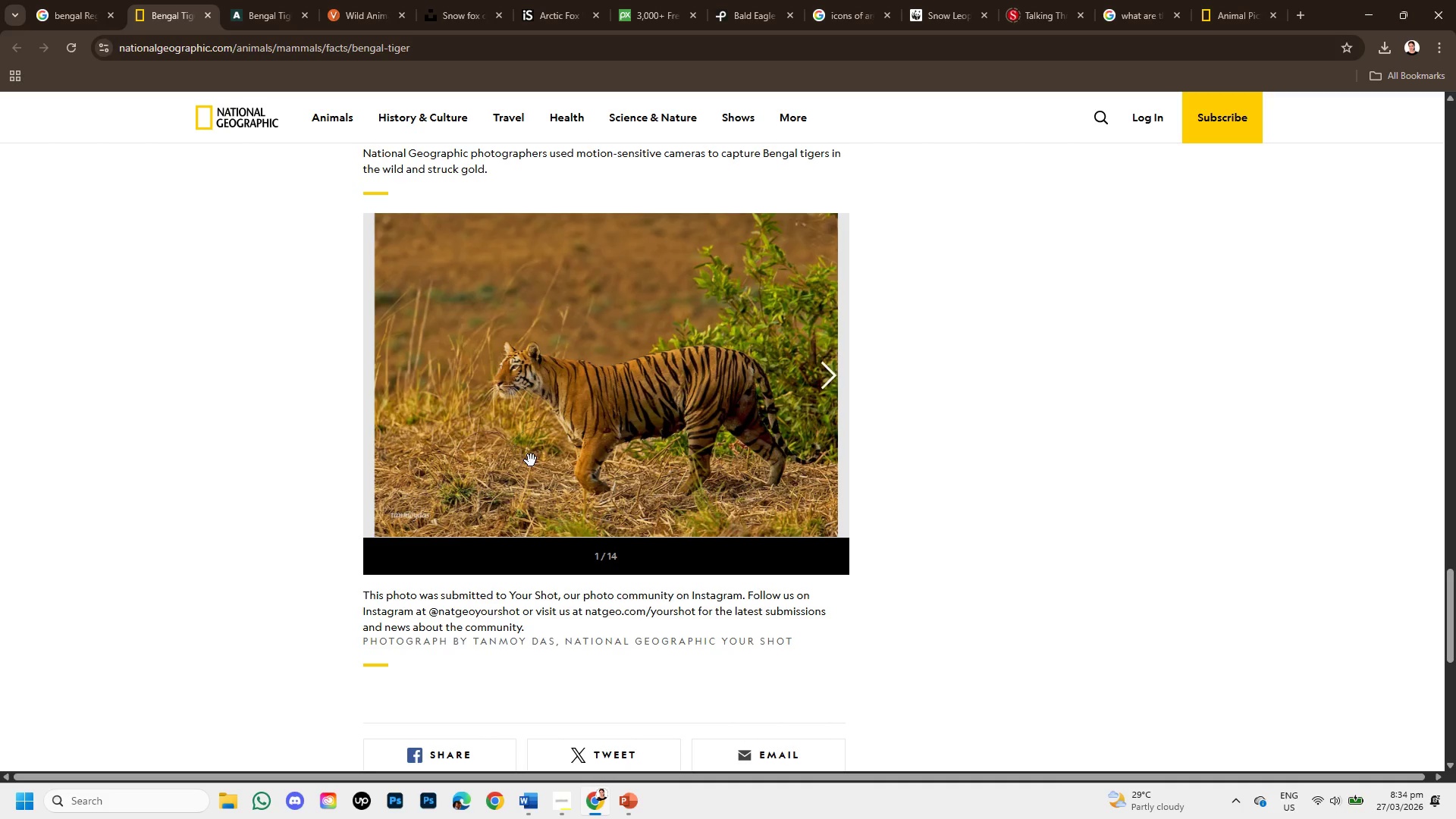 
scroll: coordinate [522, 465], scroll_direction: up, amount: 6.0
 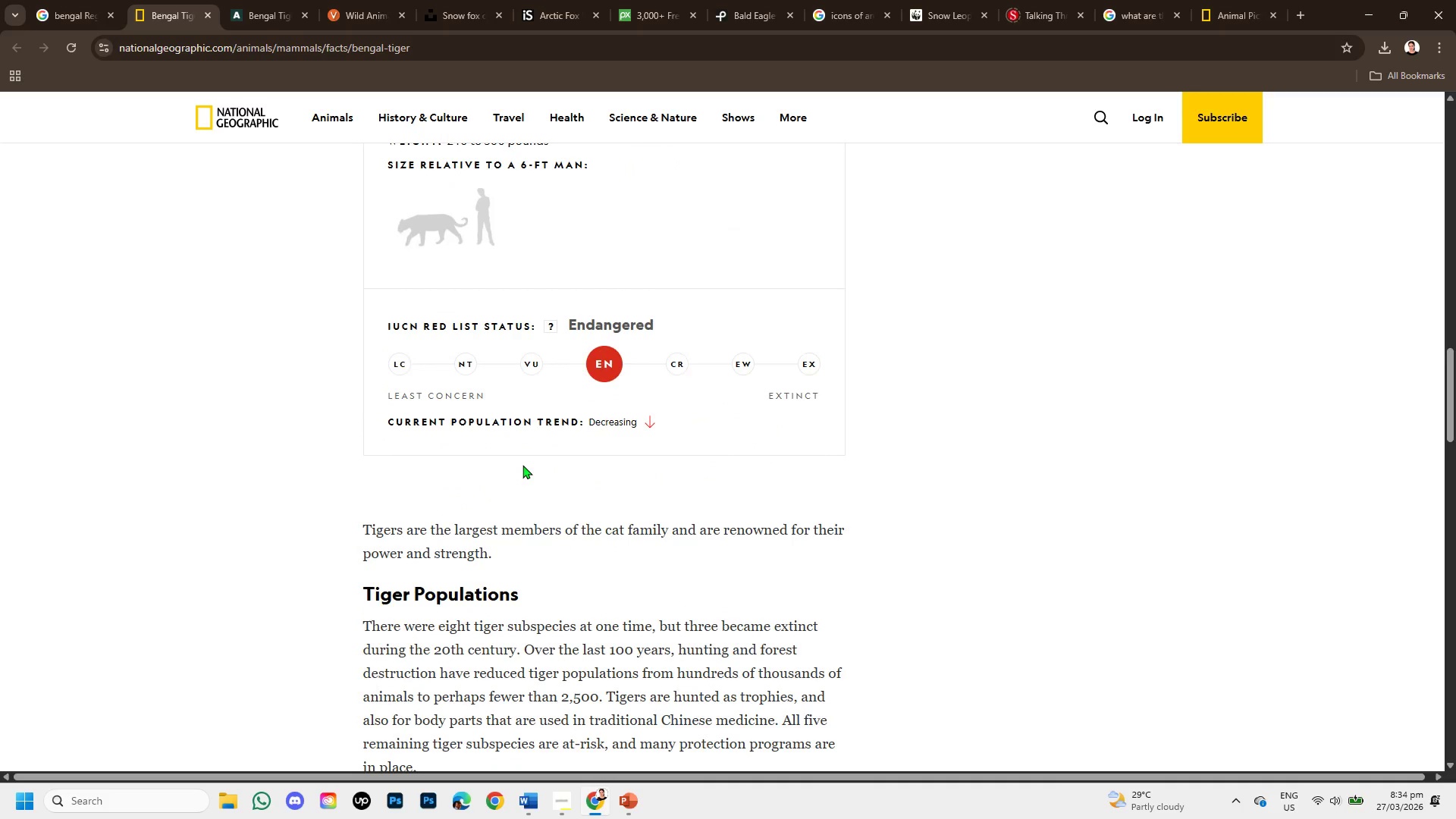 
scroll: coordinate [514, 501], scroll_direction: down, amount: 10.0
 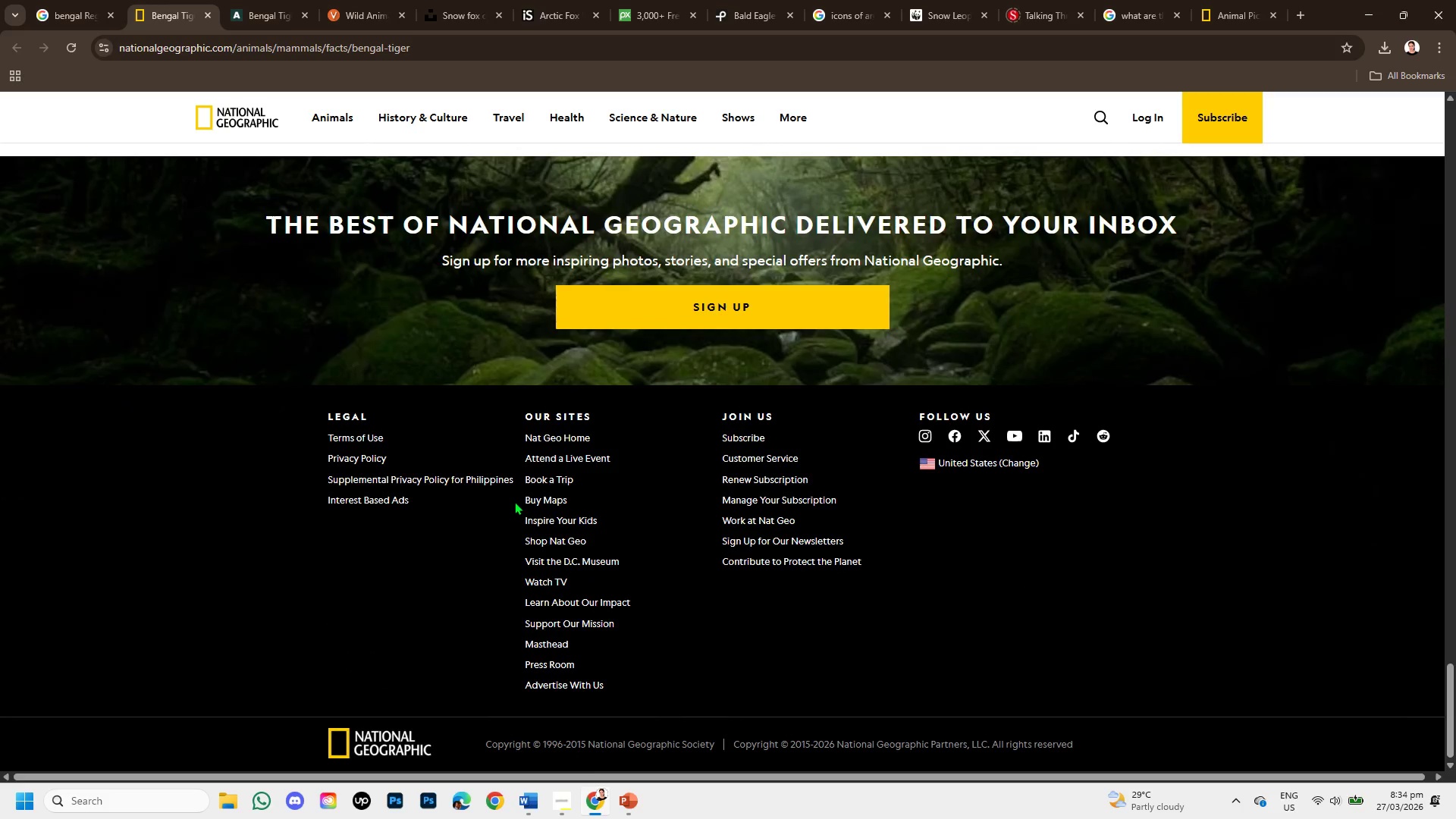 
scroll: coordinate [553, 513], scroll_direction: up, amount: 5.0
 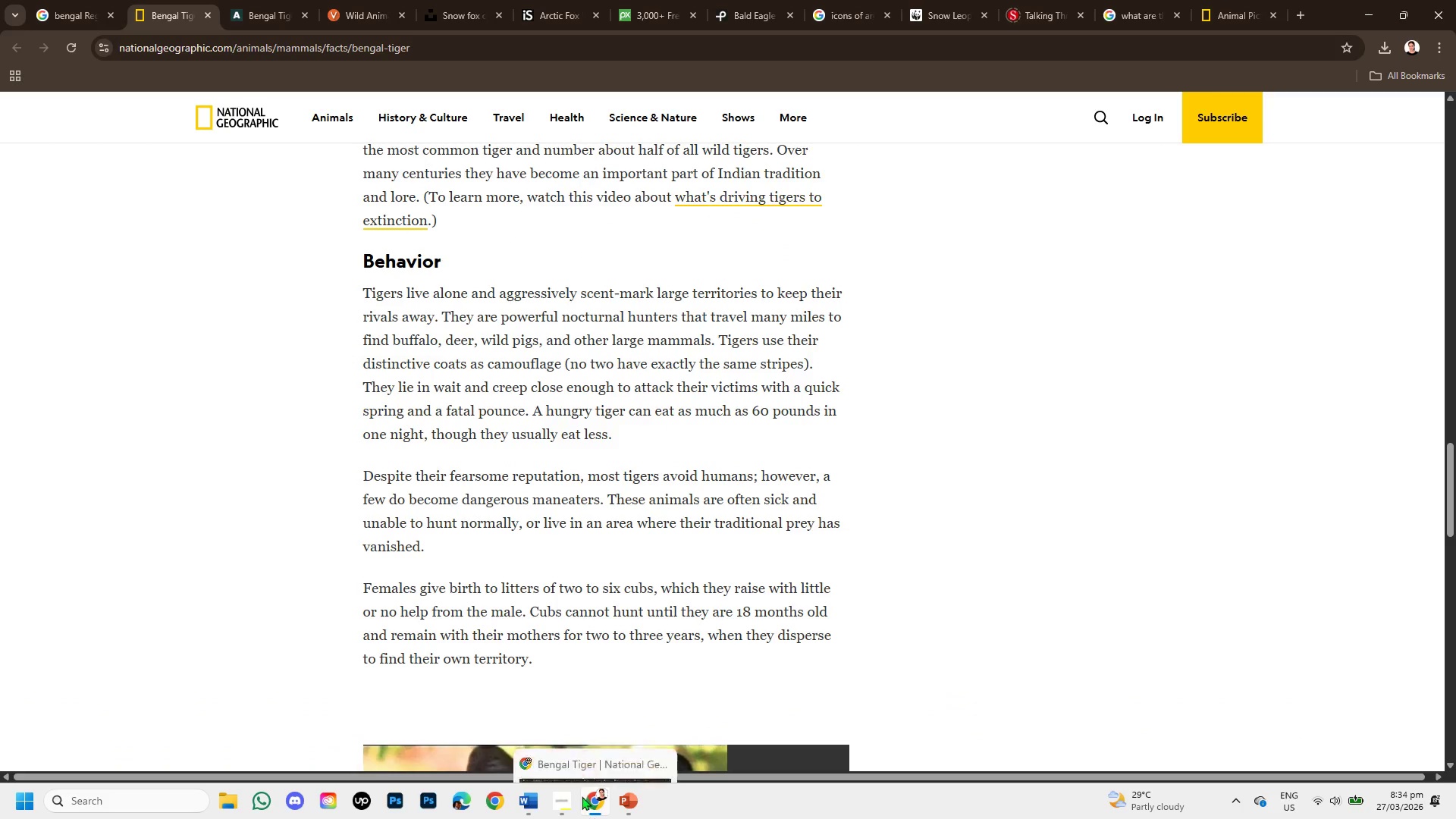 
left_click([623, 802])
 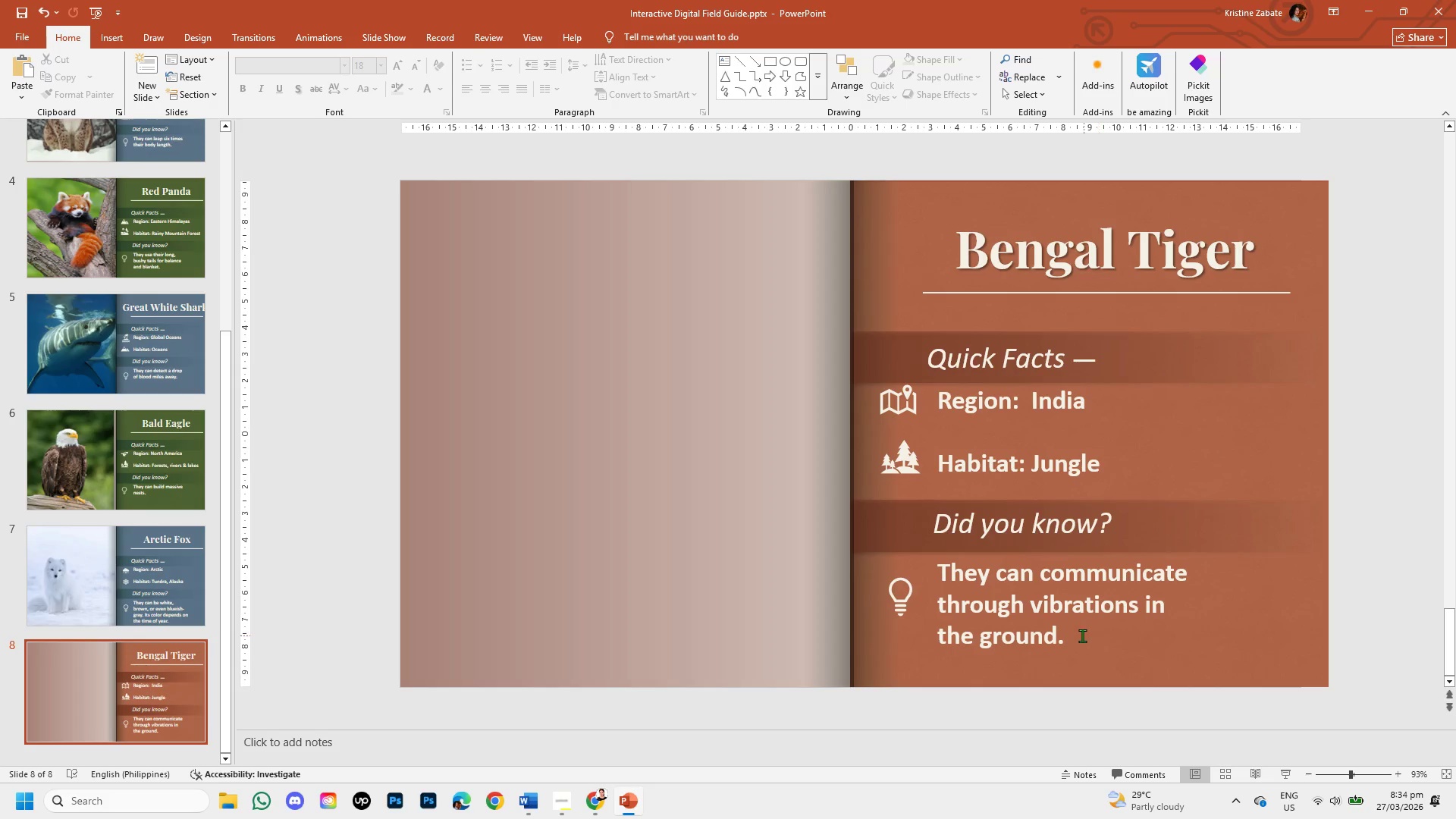 
left_click([1072, 639])
 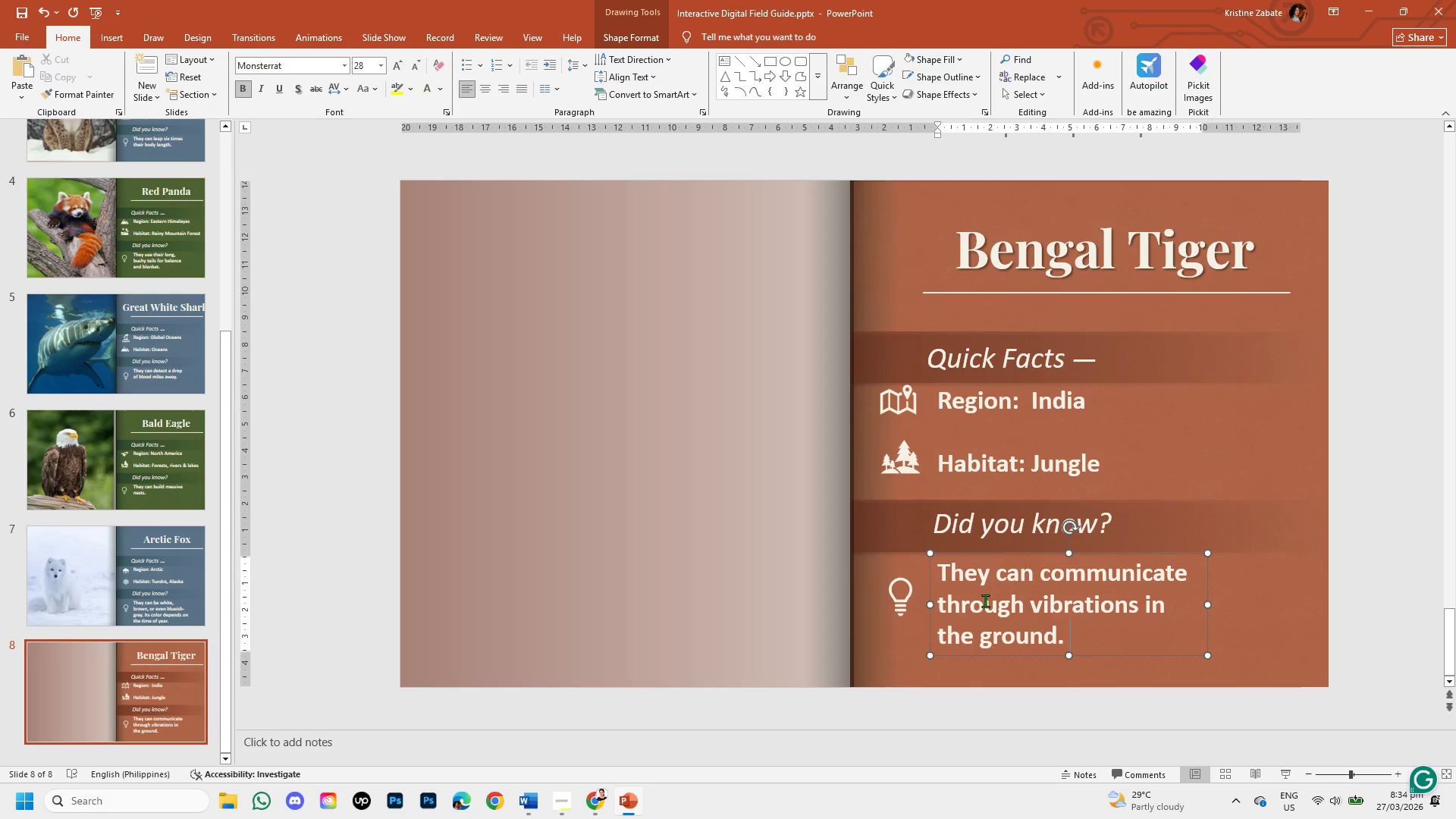 
left_click_drag(start_coordinate=[942, 569], to_coordinate=[1038, 631])
 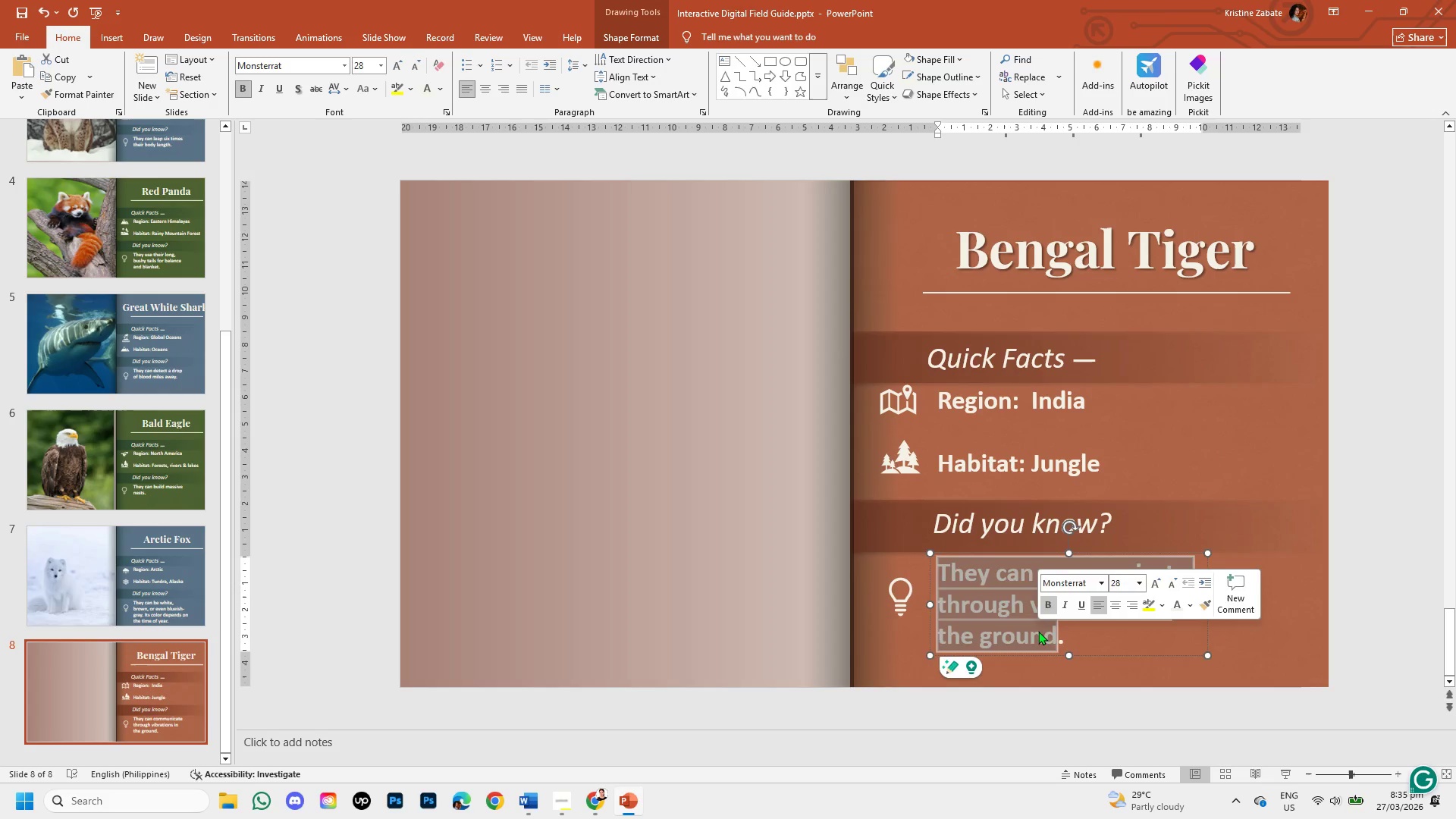 
key(Backspace)
 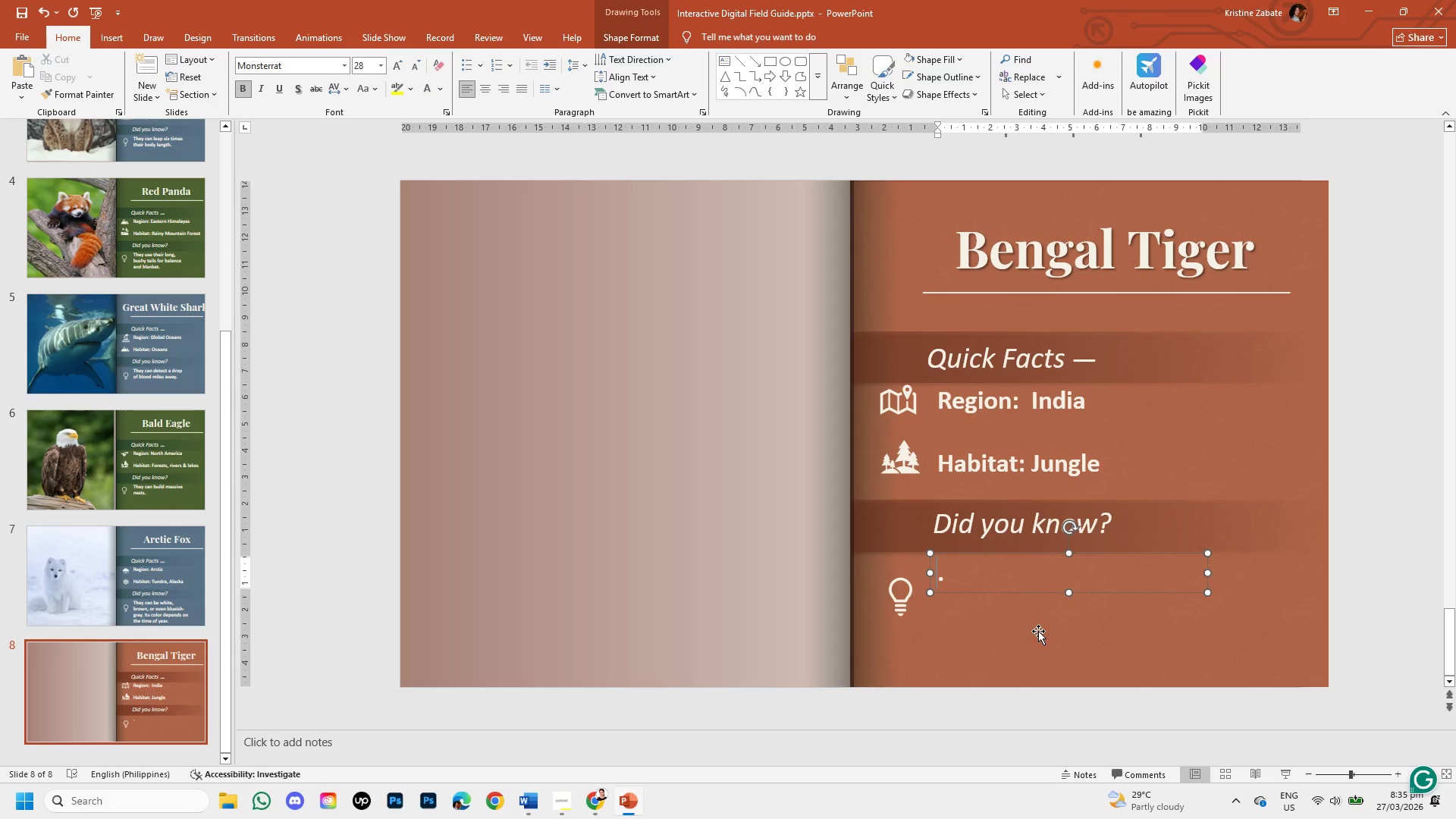 
type(They )
key(Backspace)
key(Backspace)
key(Backspace)
key(Backspace)
key(Backspace)
type(Each has unique )
 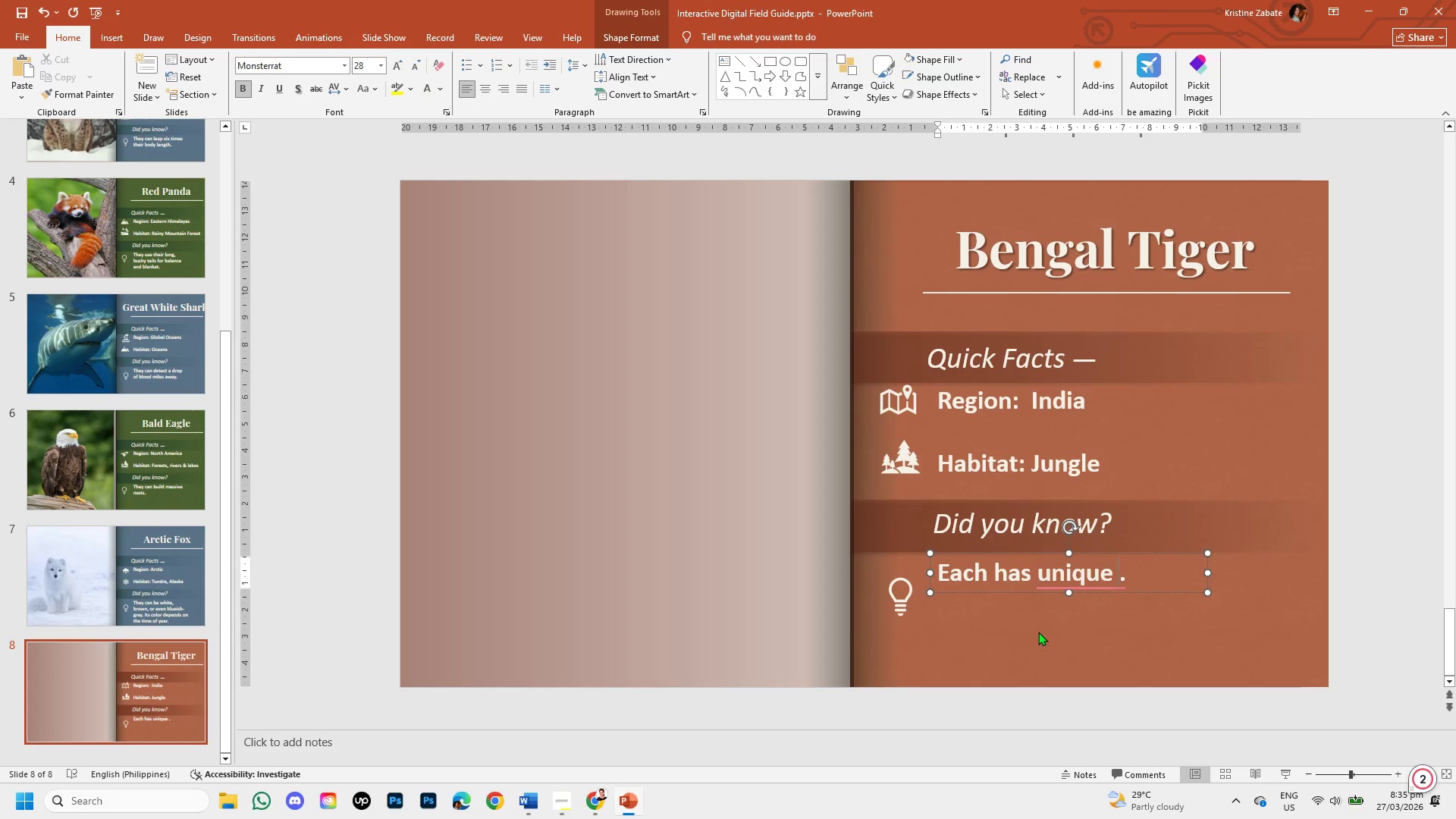 
type(stripe patterns)
 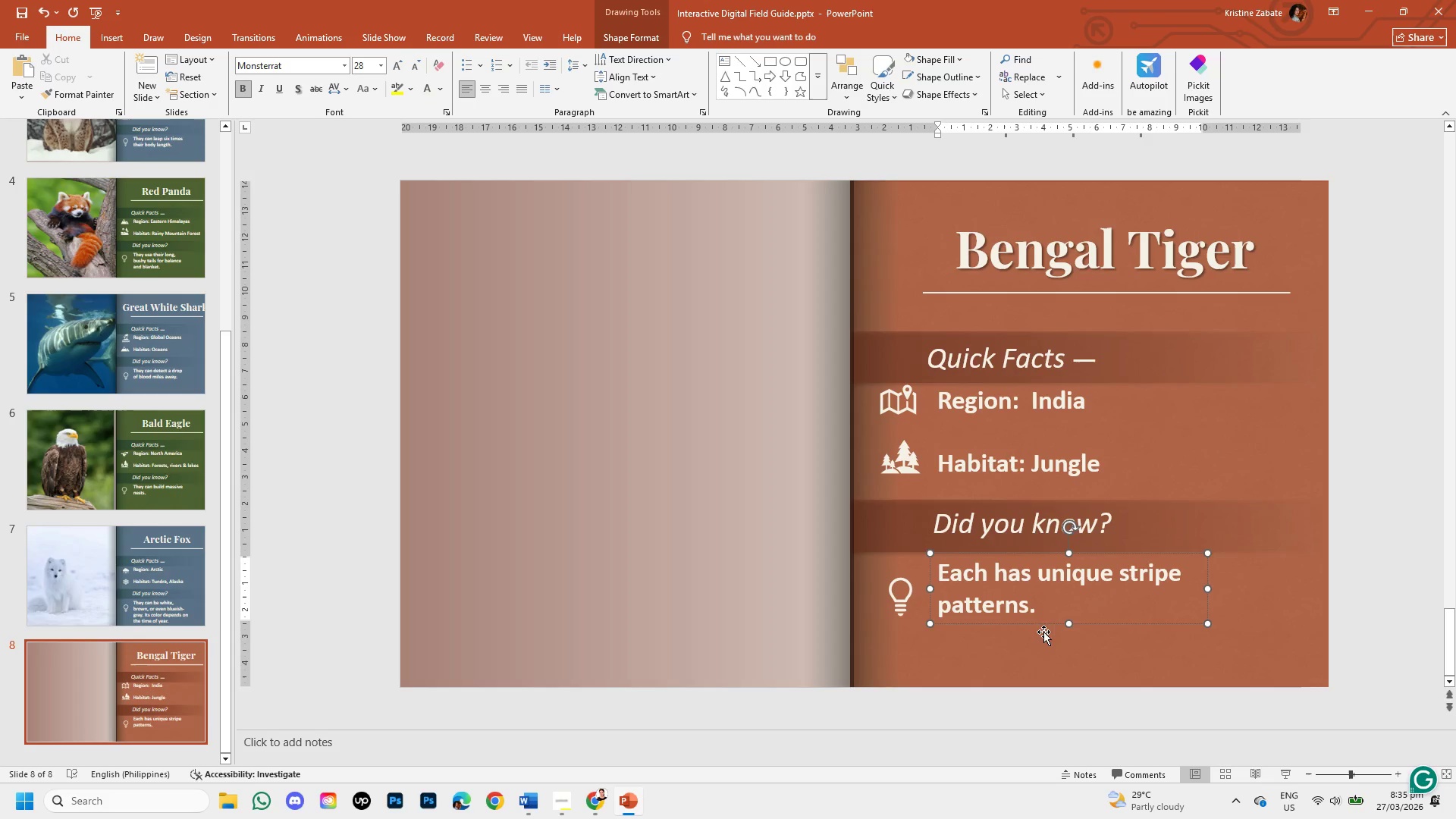 
left_click([1100, 583])
 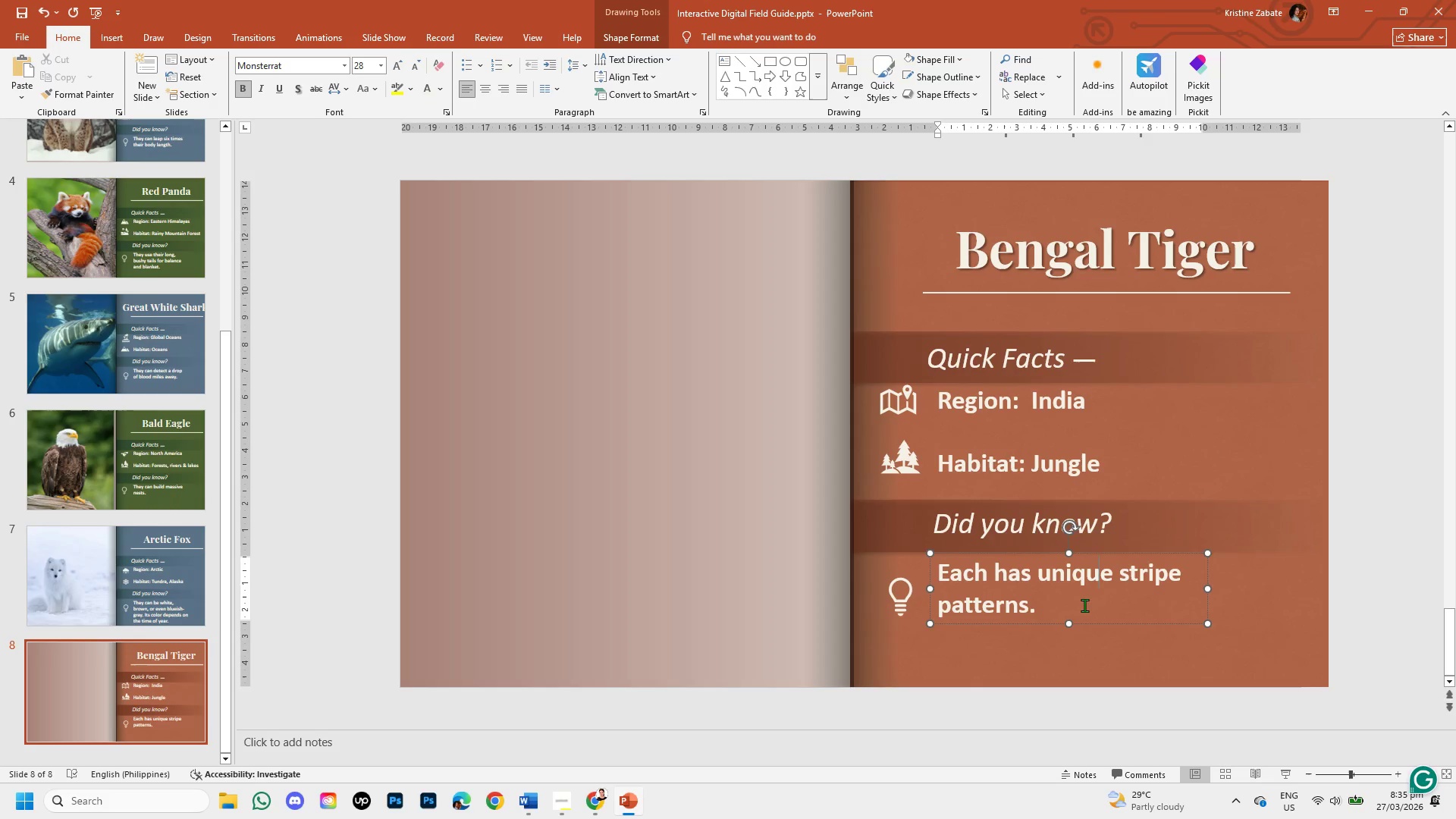 
left_click([1084, 605])
 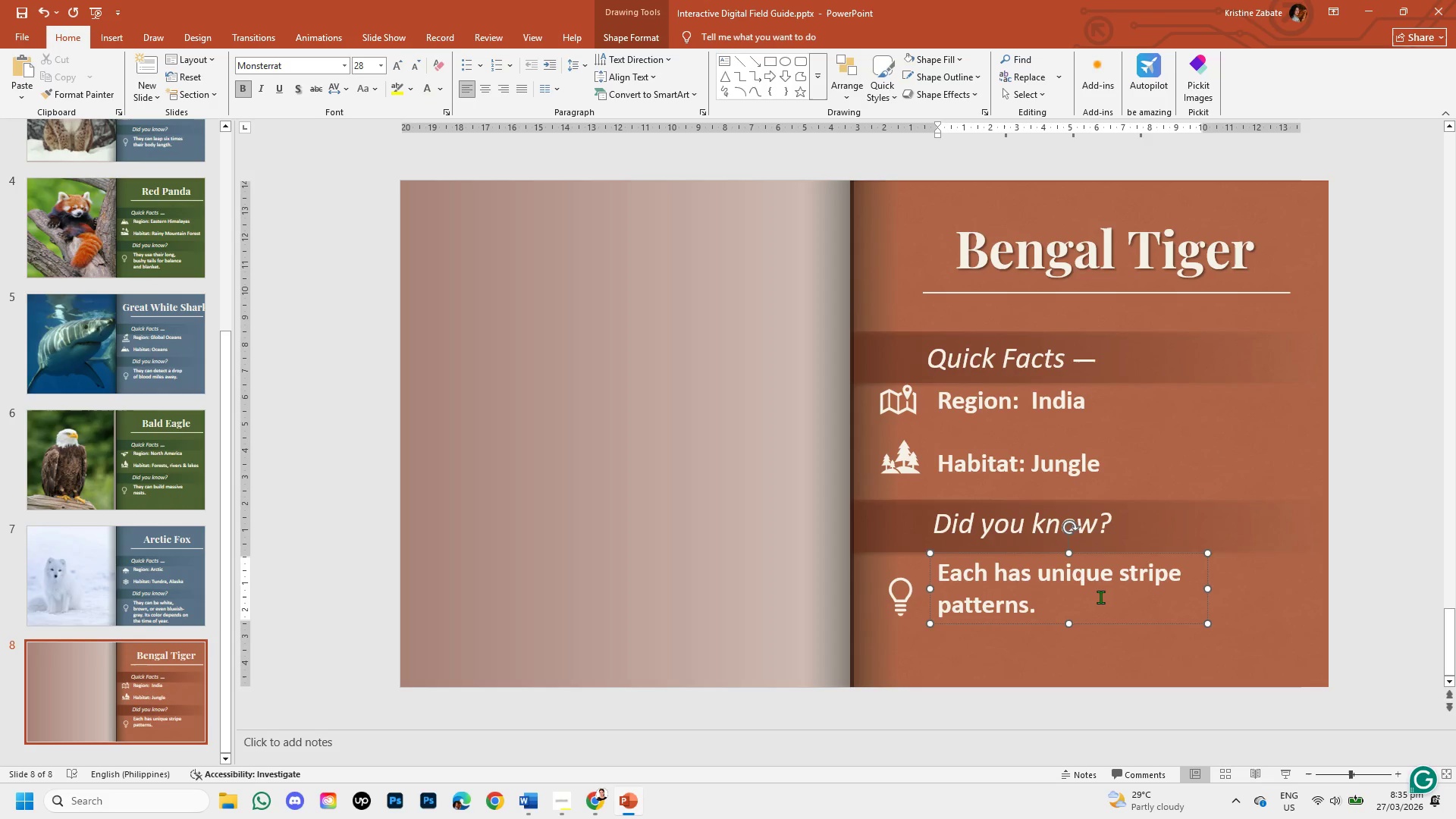 
wait(5.27)
 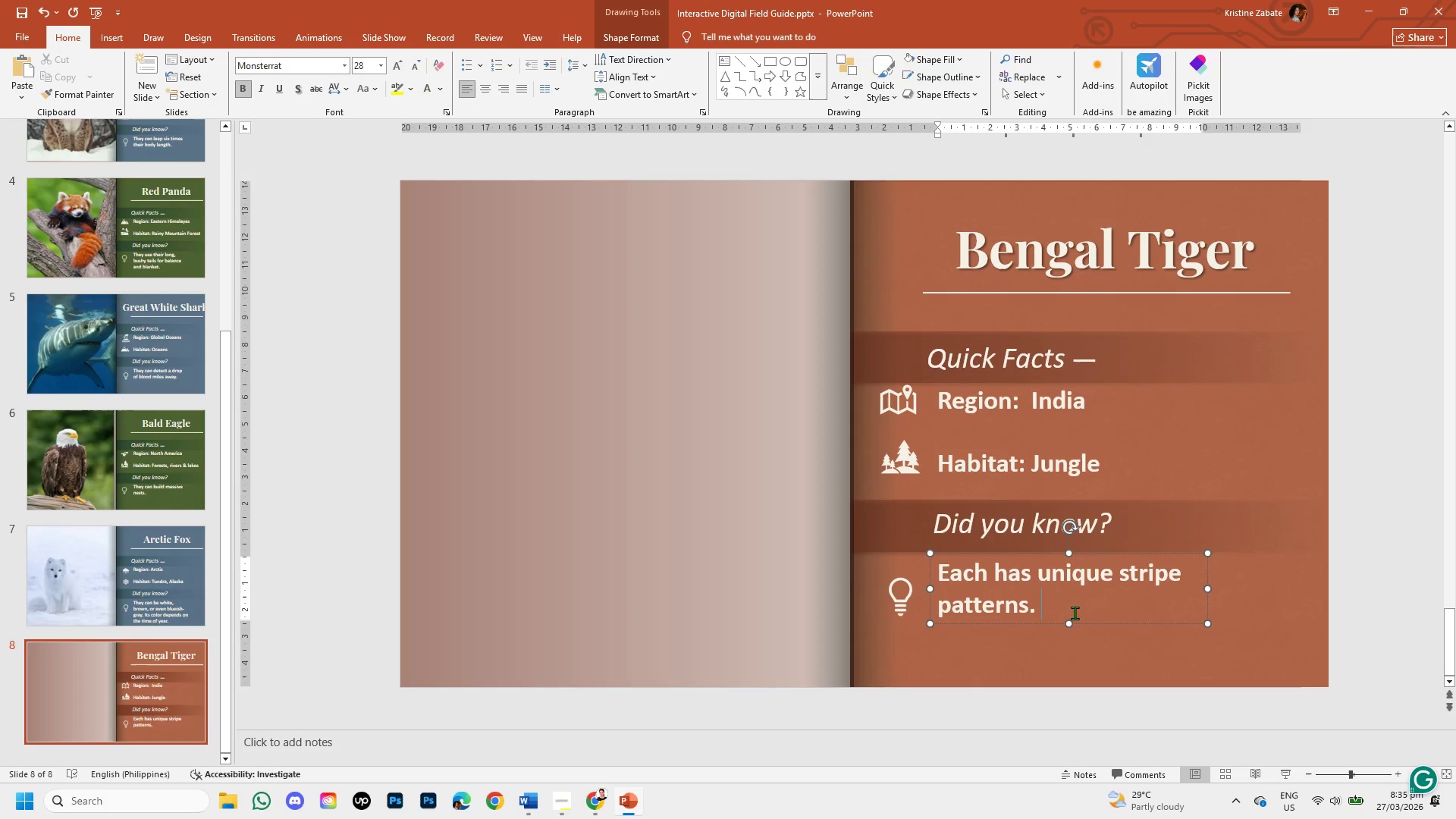 
left_click([1103, 659])
 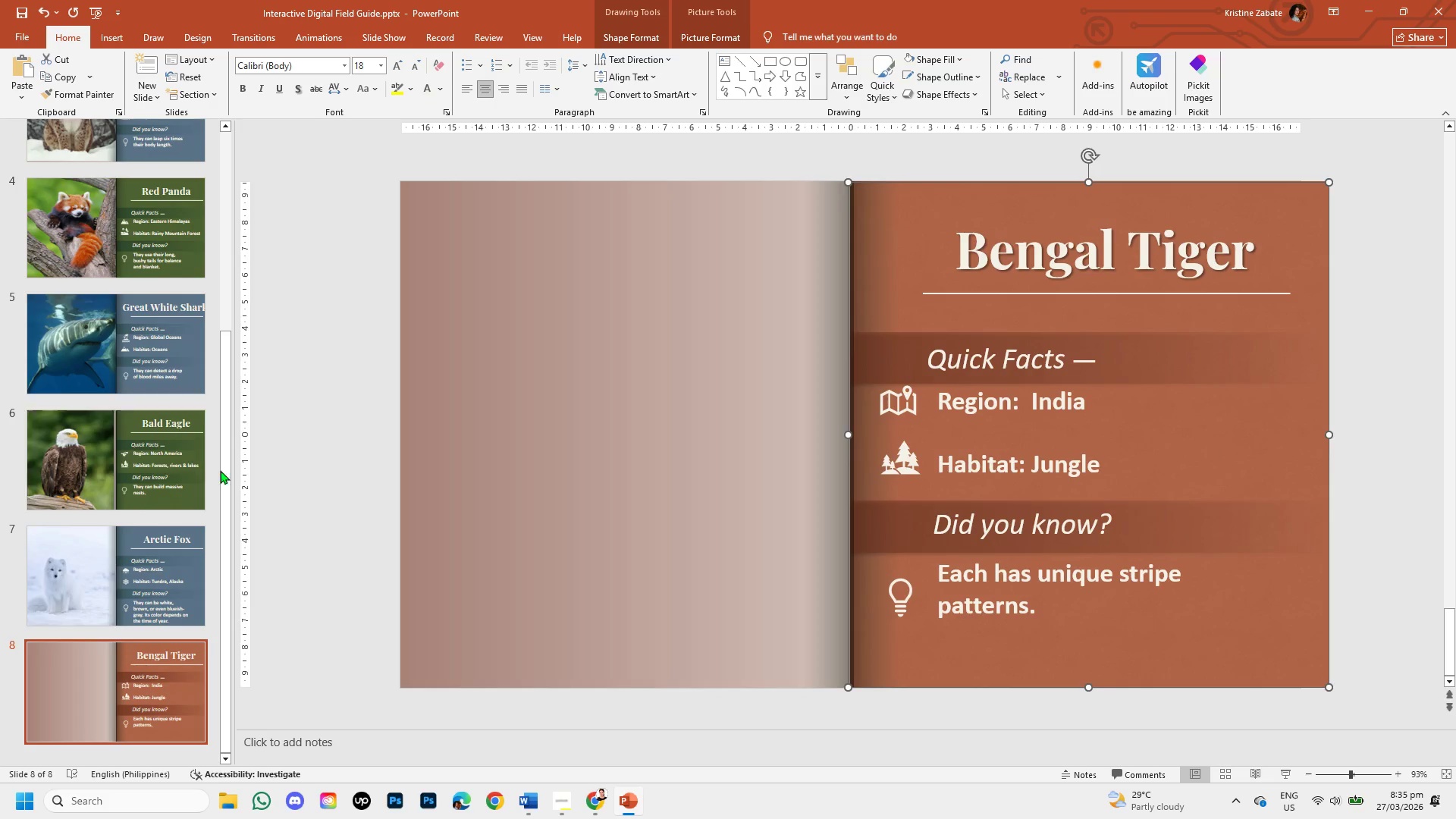 
left_click([321, 423])
 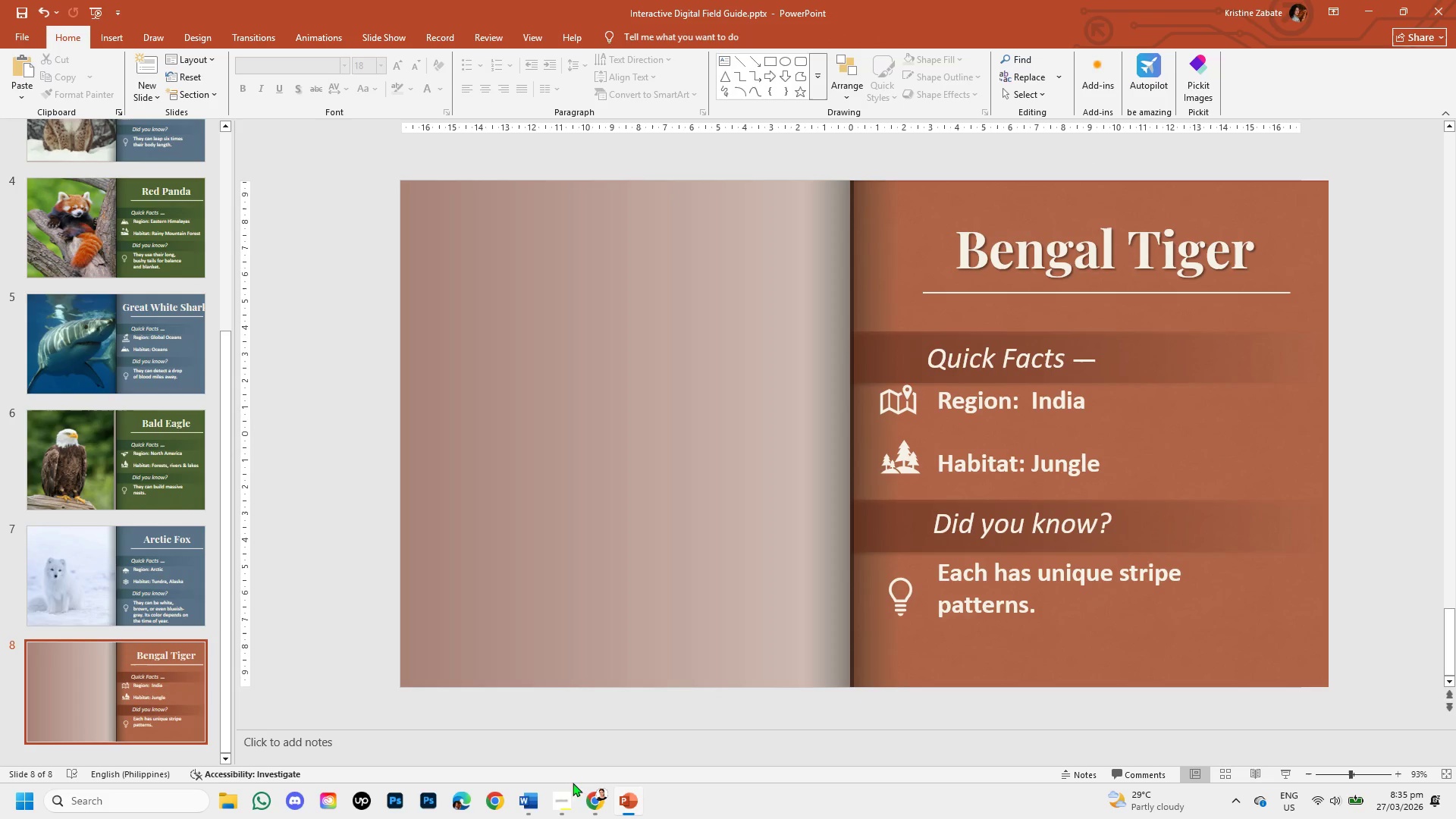 
left_click([599, 802])
 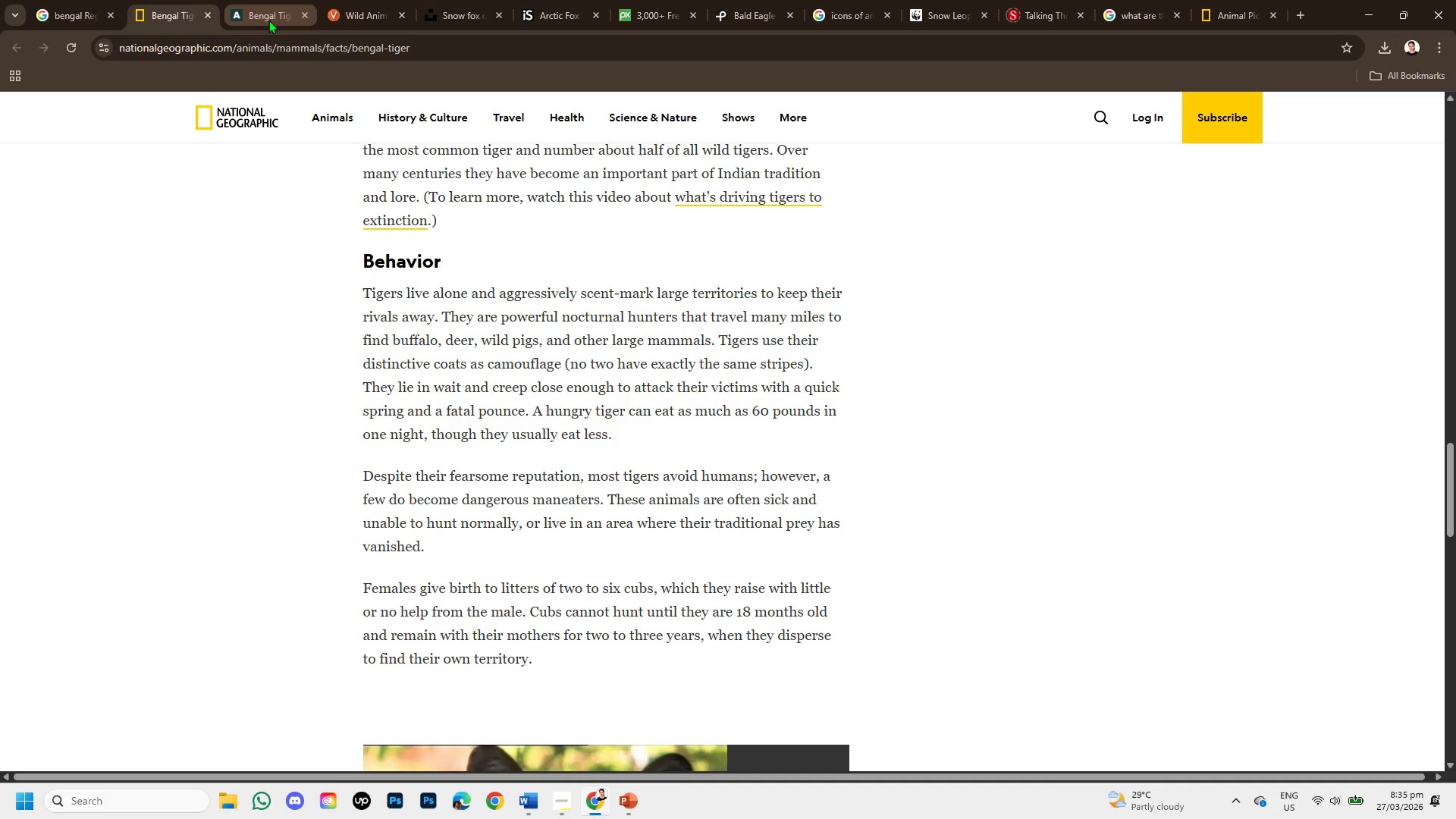 
left_click([205, 11])
 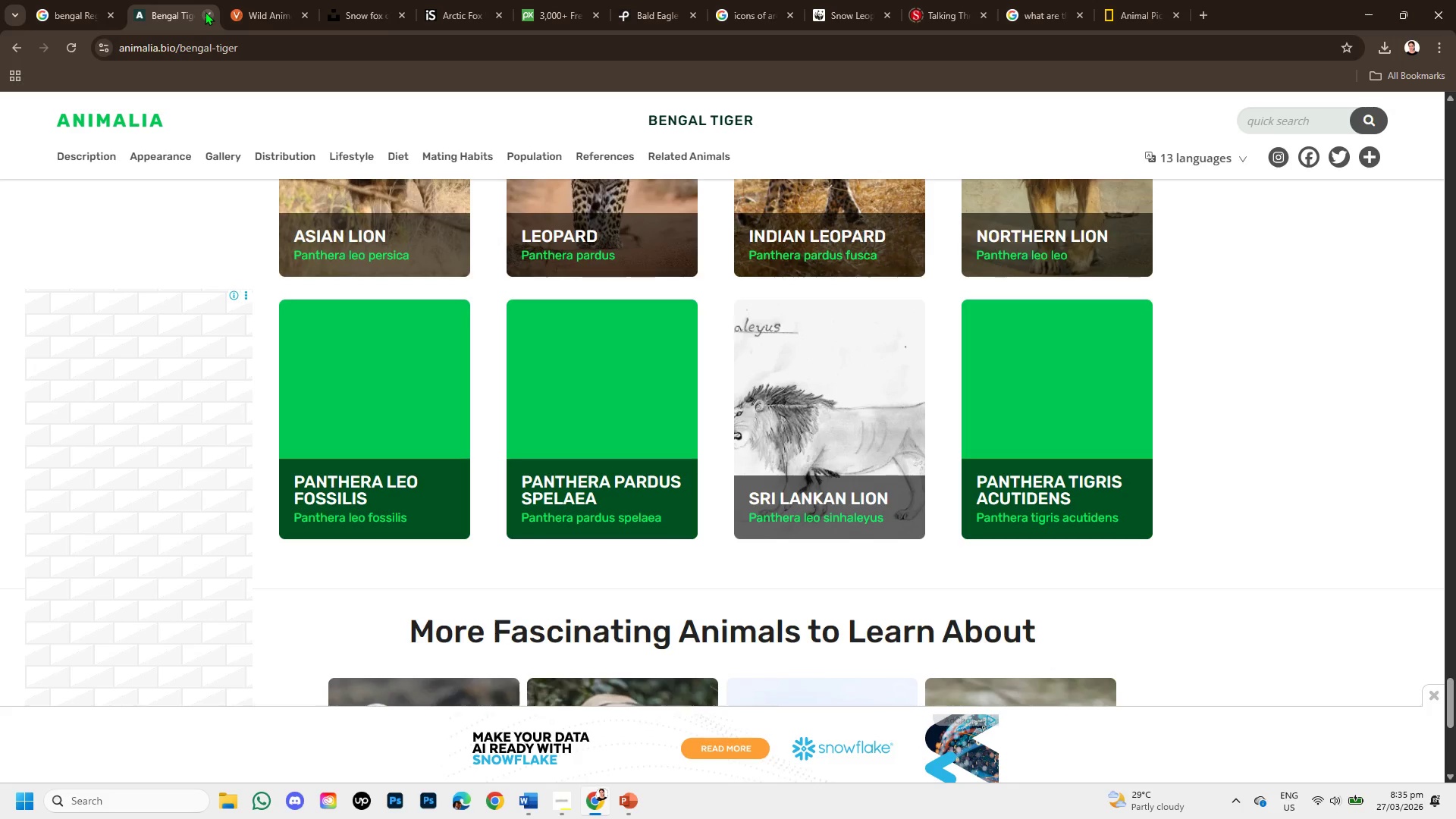 
left_click([205, 11])
 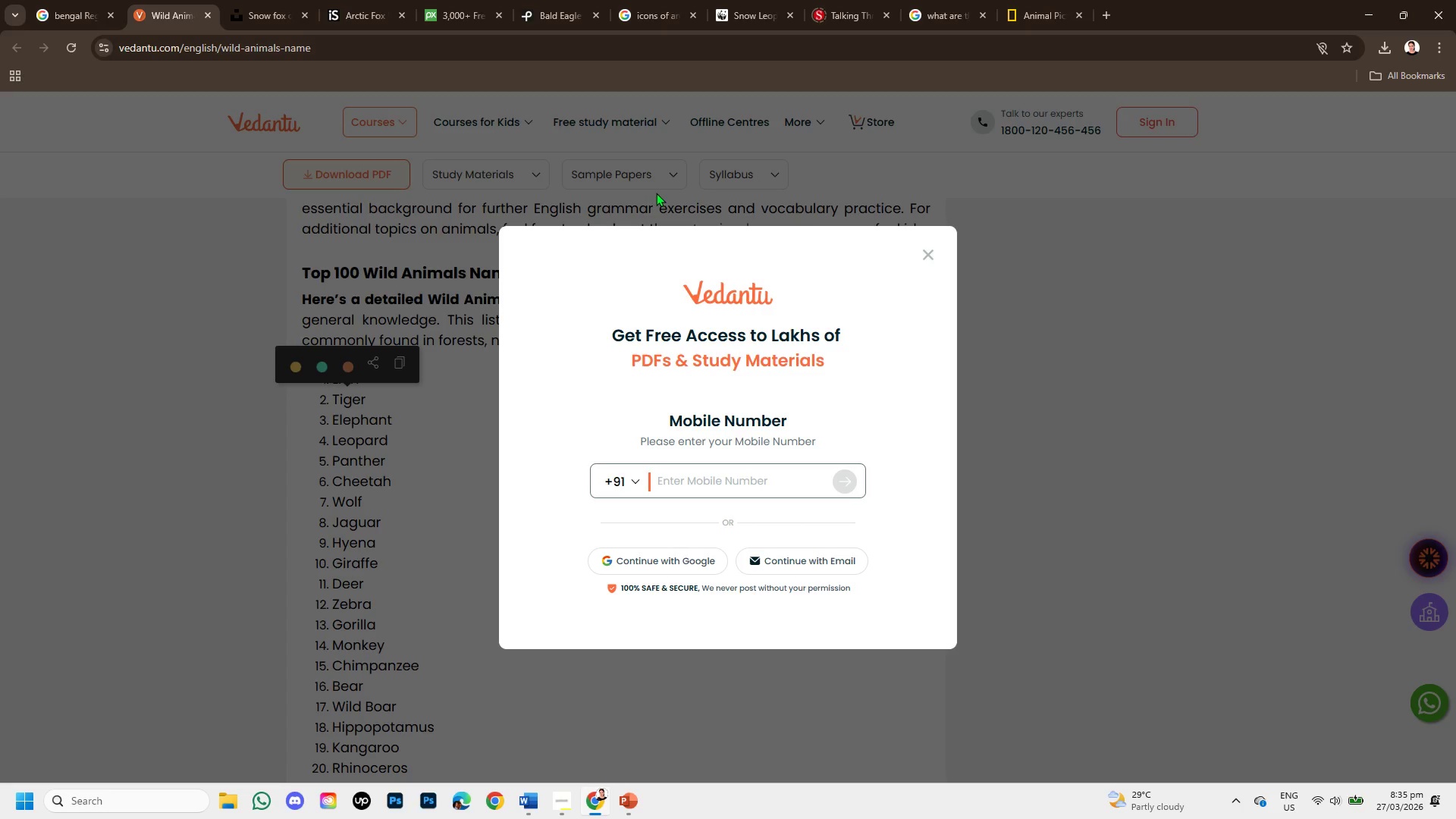 
left_click([926, 252])
 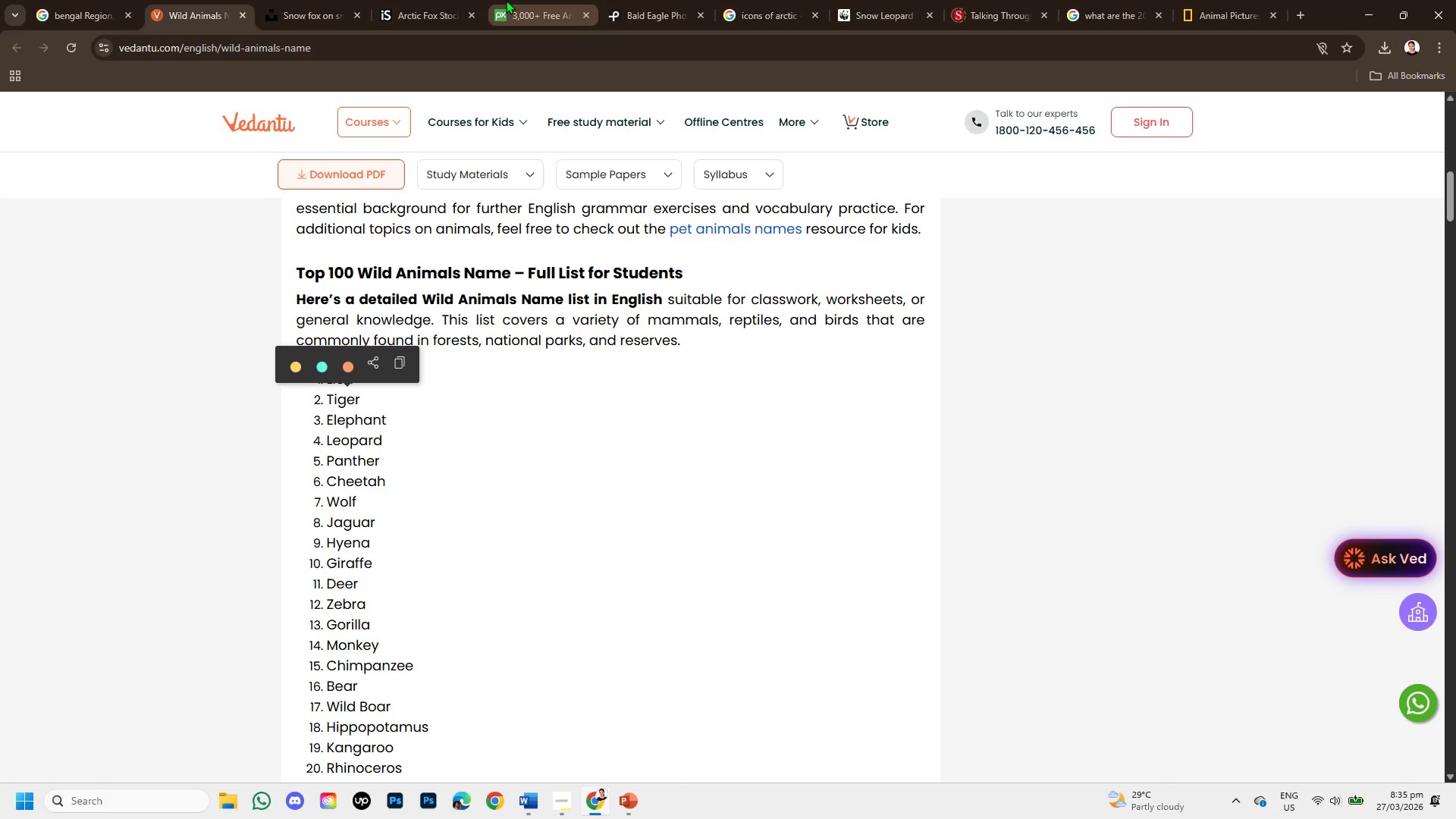 
left_click([506, 0])
 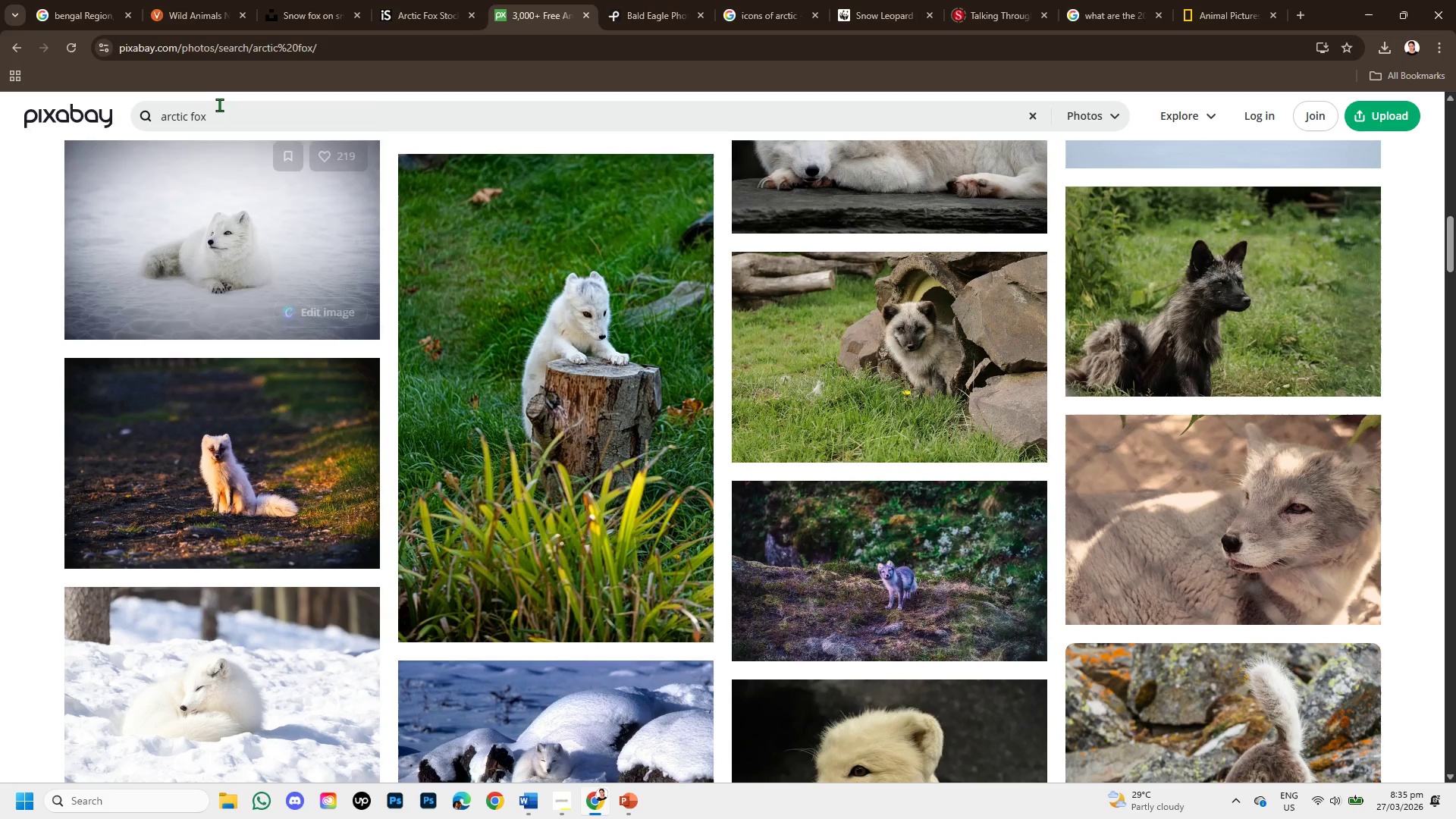 
left_click([224, 107])
 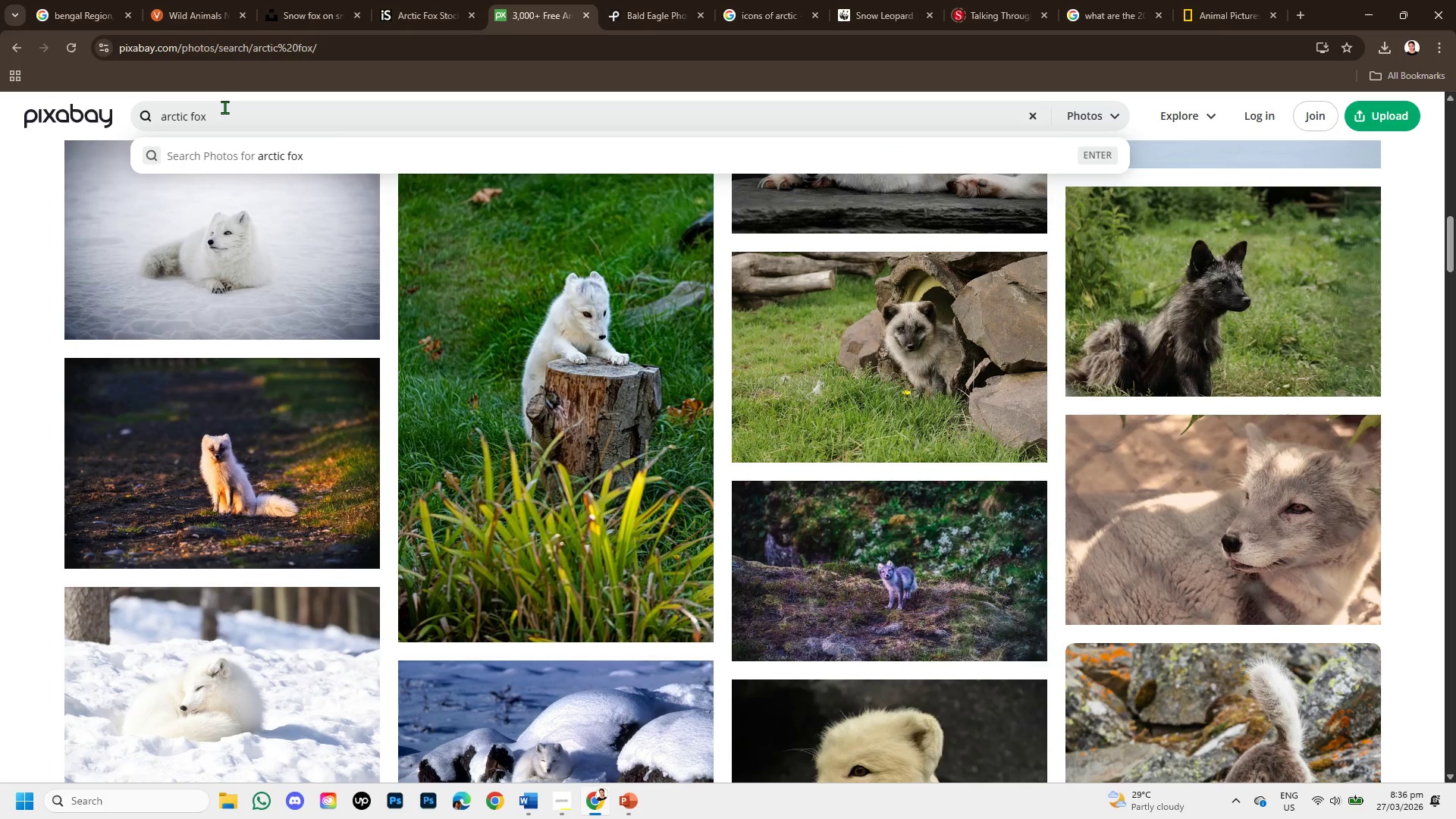 
hold_key(key=Backspace, duration=1.19)
 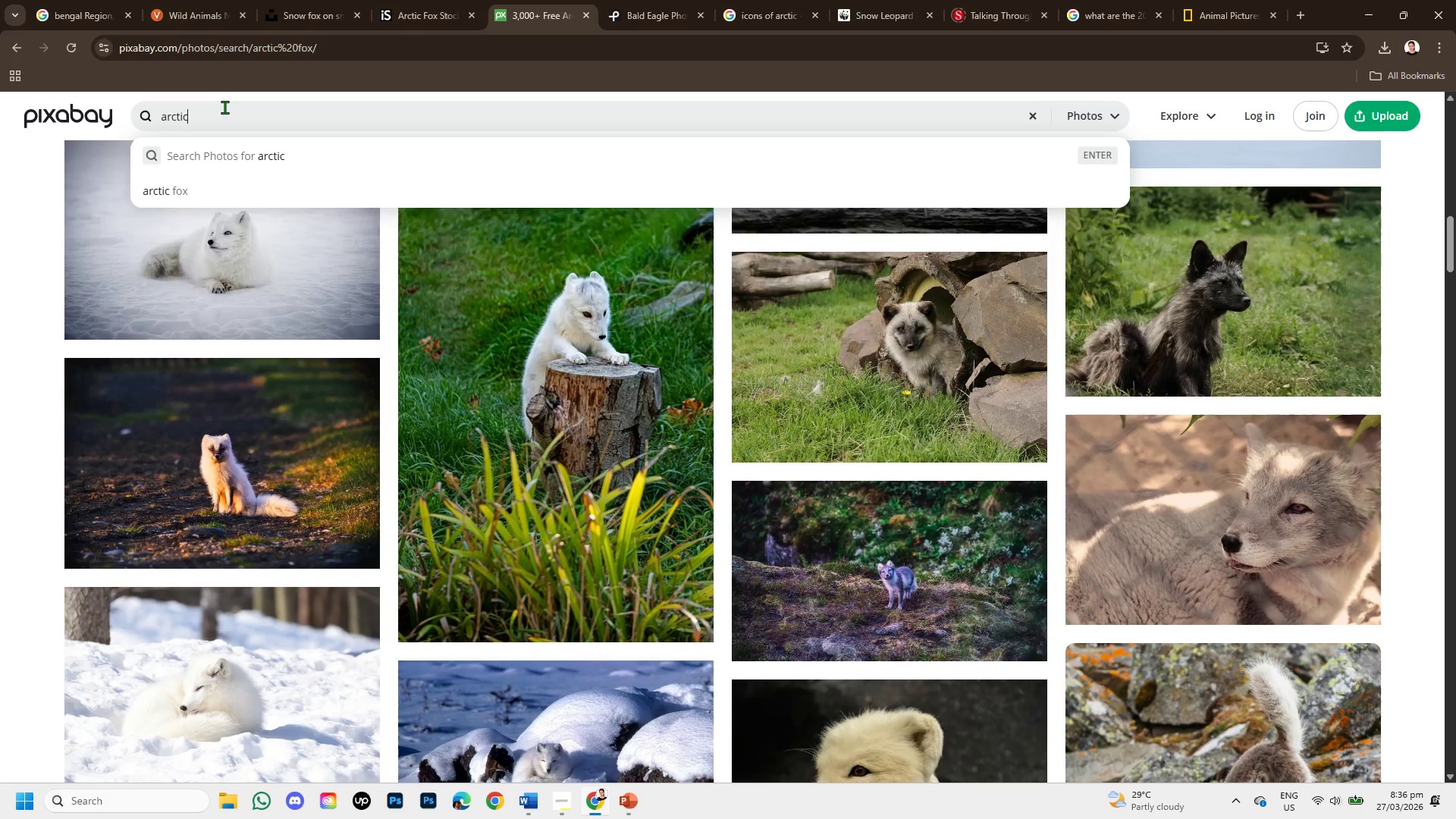 
key(Backspace)
key(Backspace)
key(Backspace)
key(Backspace)
key(Backspace)
key(Backspace)
key(Backspace)
key(Backspace)
key(Backspace)
type(bengal tiger)
 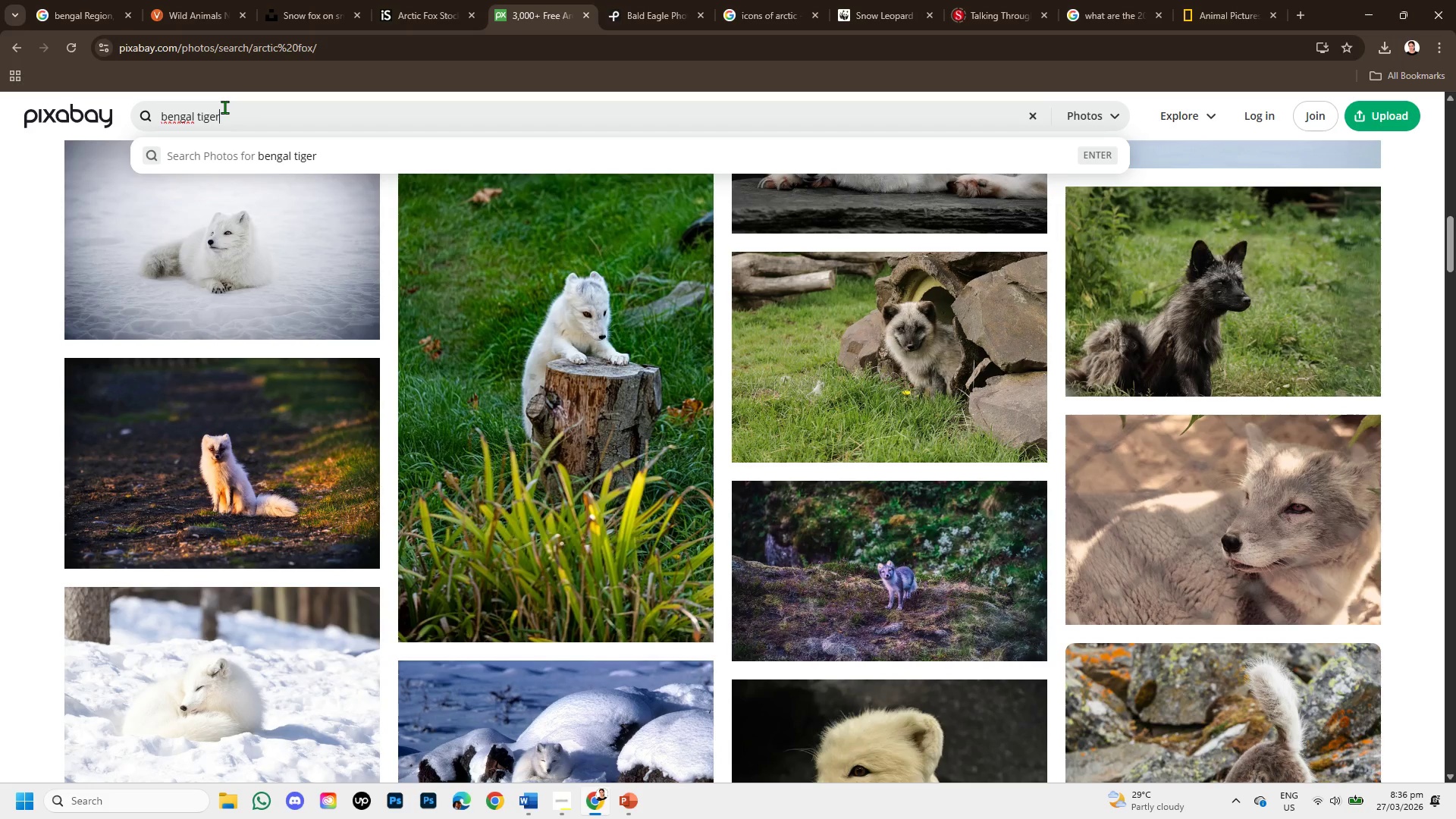 
key(Enter)
 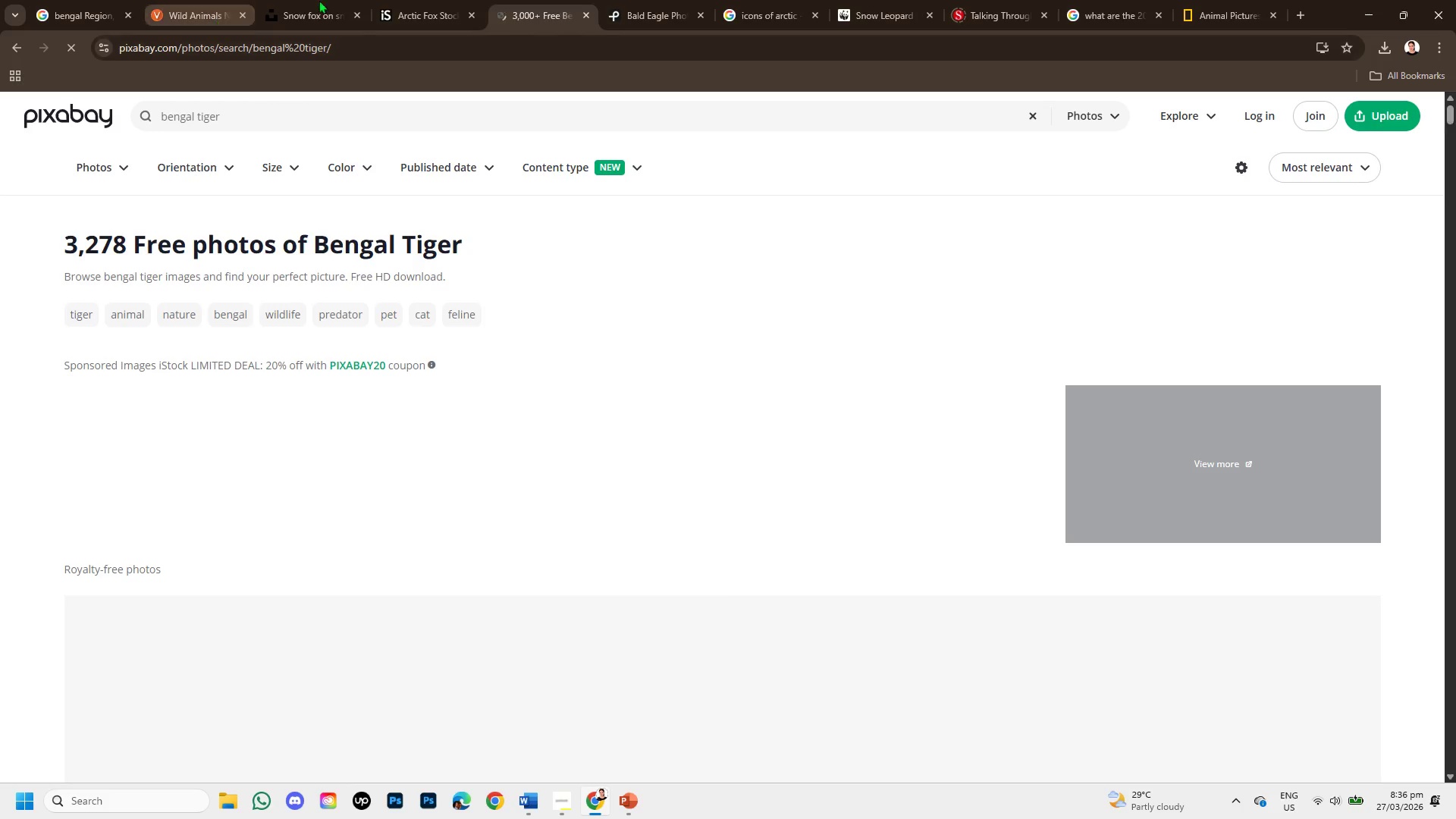 
left_click([427, 0])
 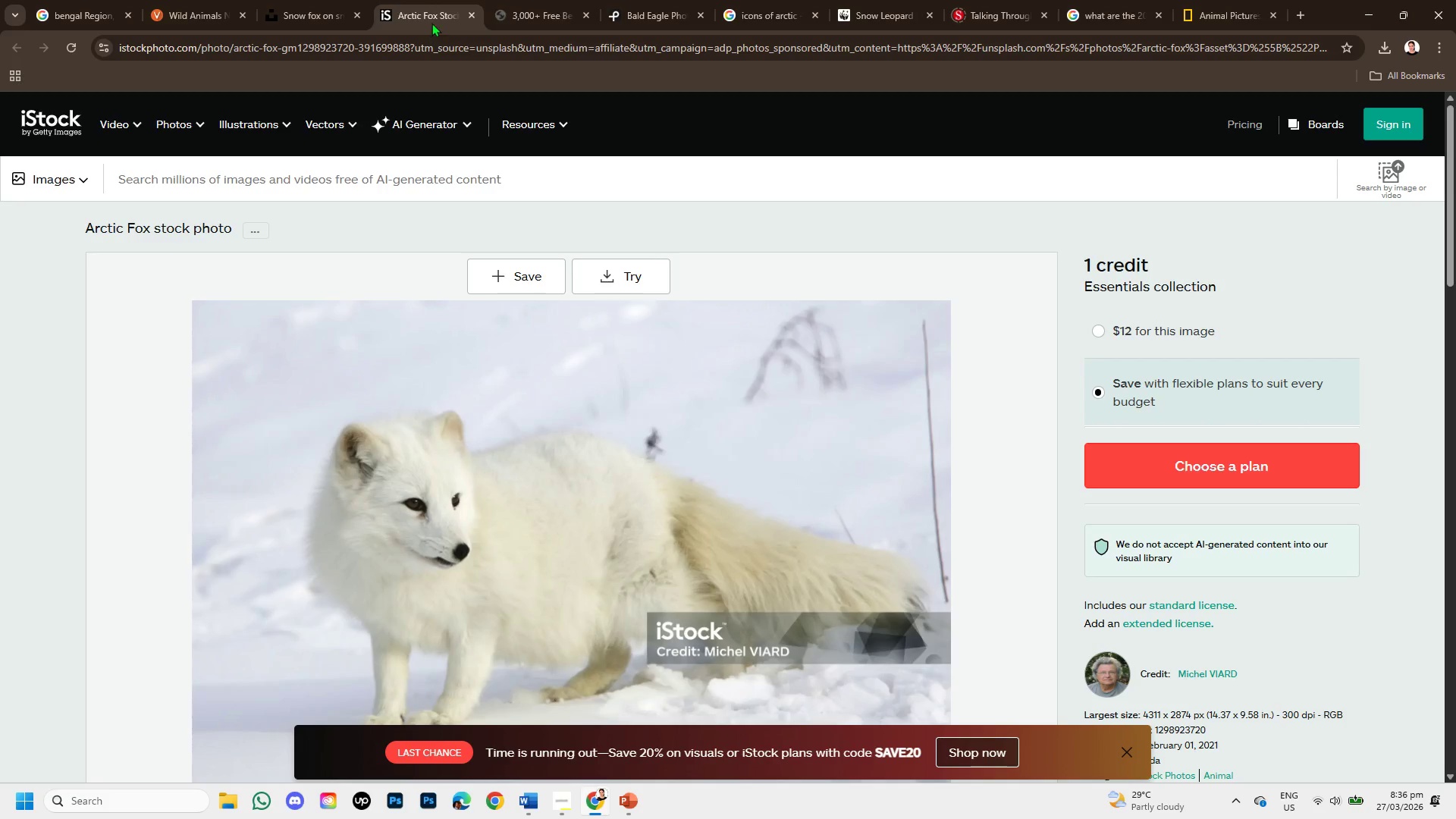 
scroll: coordinate [509, 252], scroll_direction: down, amount: 1.0
 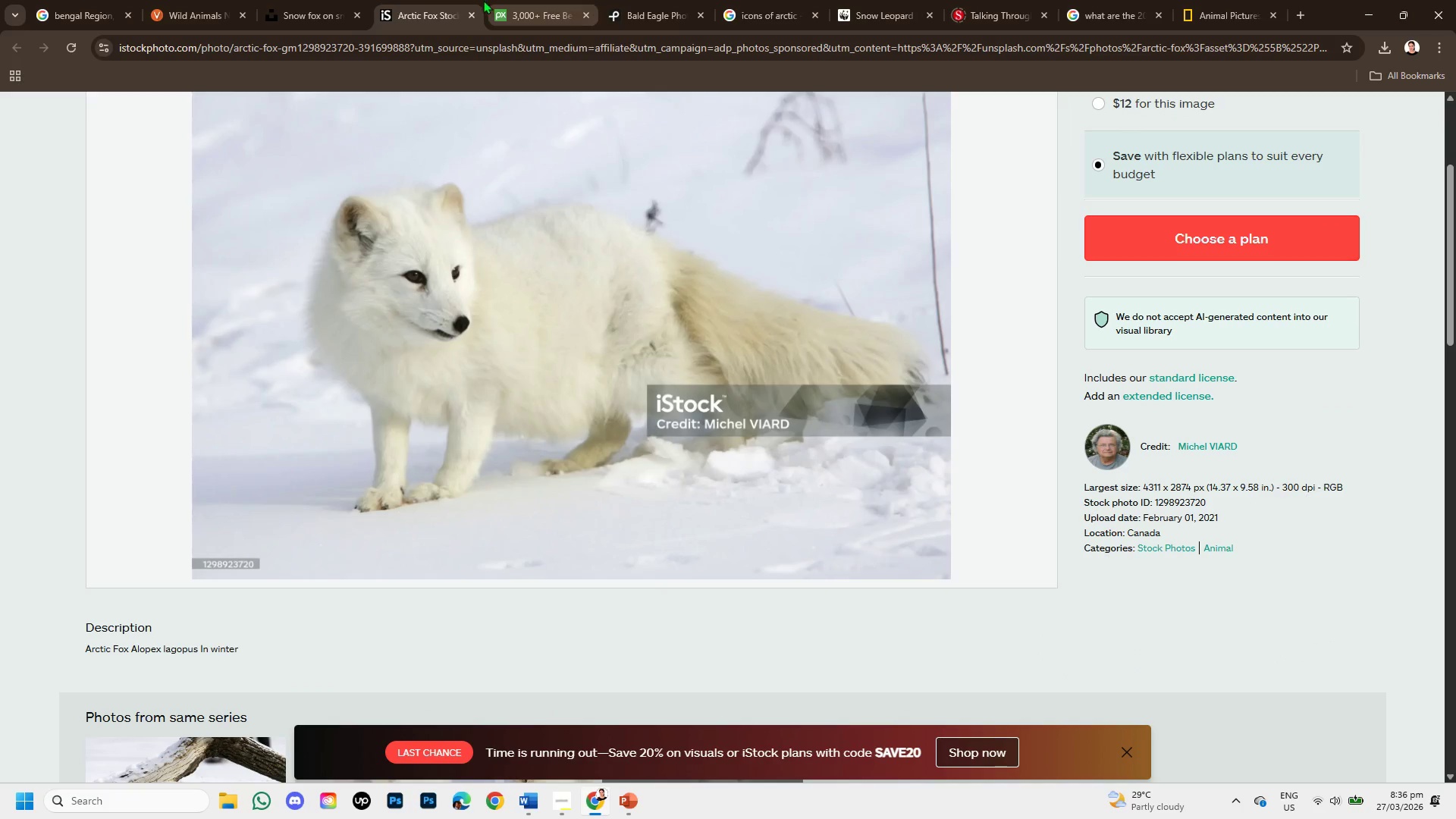 
mouse_move([446, 17])
 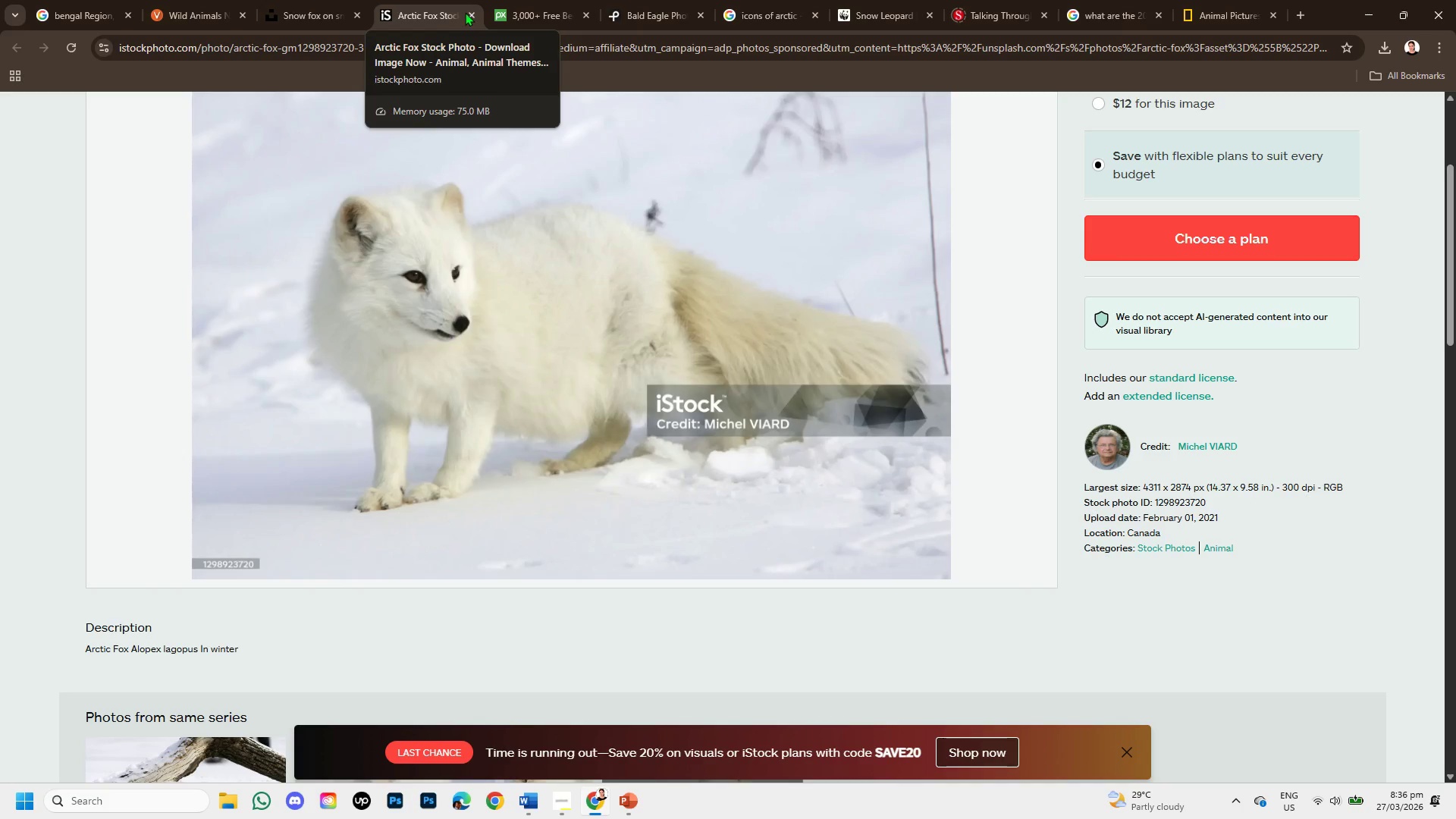 
left_click([468, 13])
 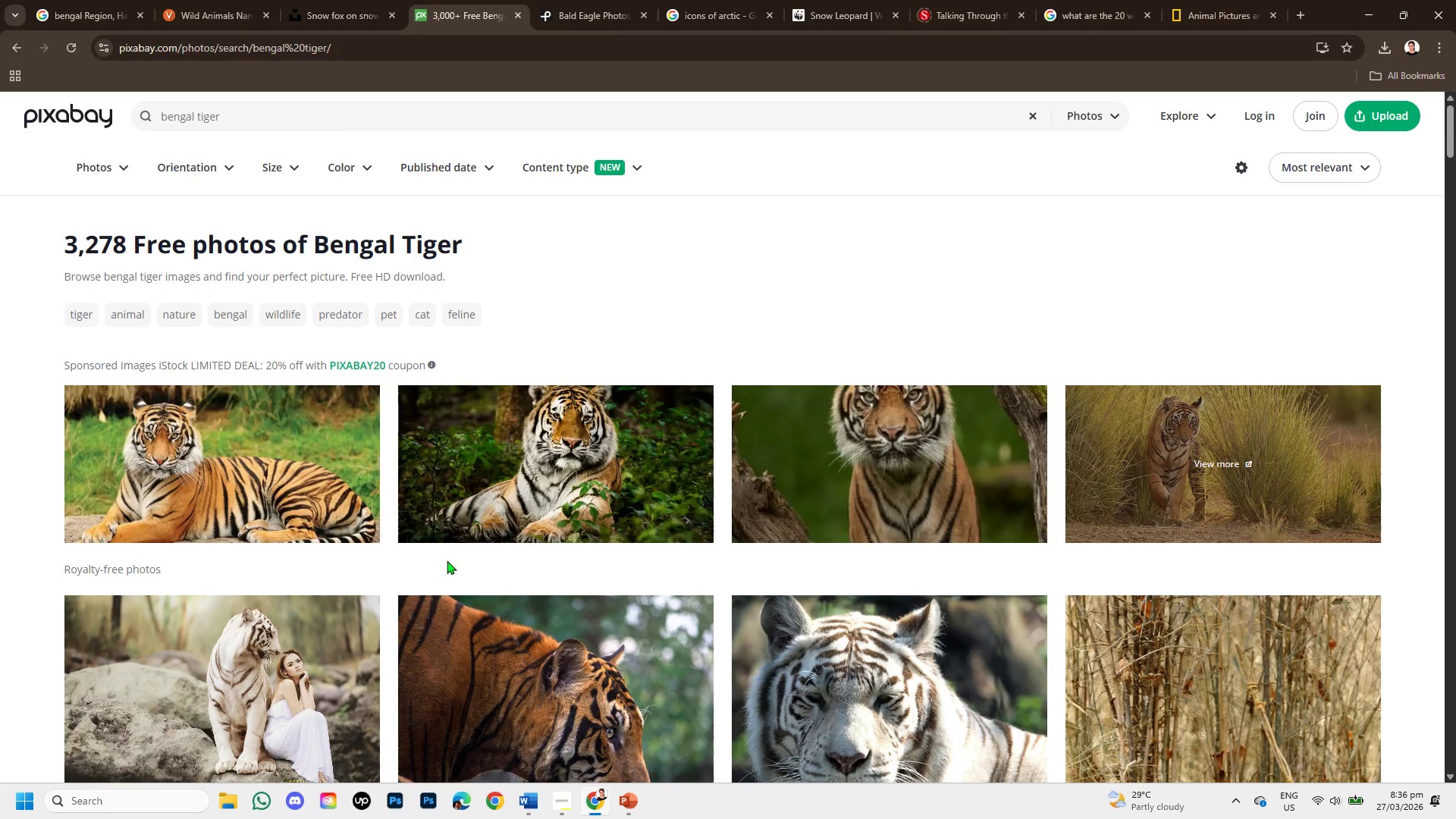 
left_click([378, 0])
 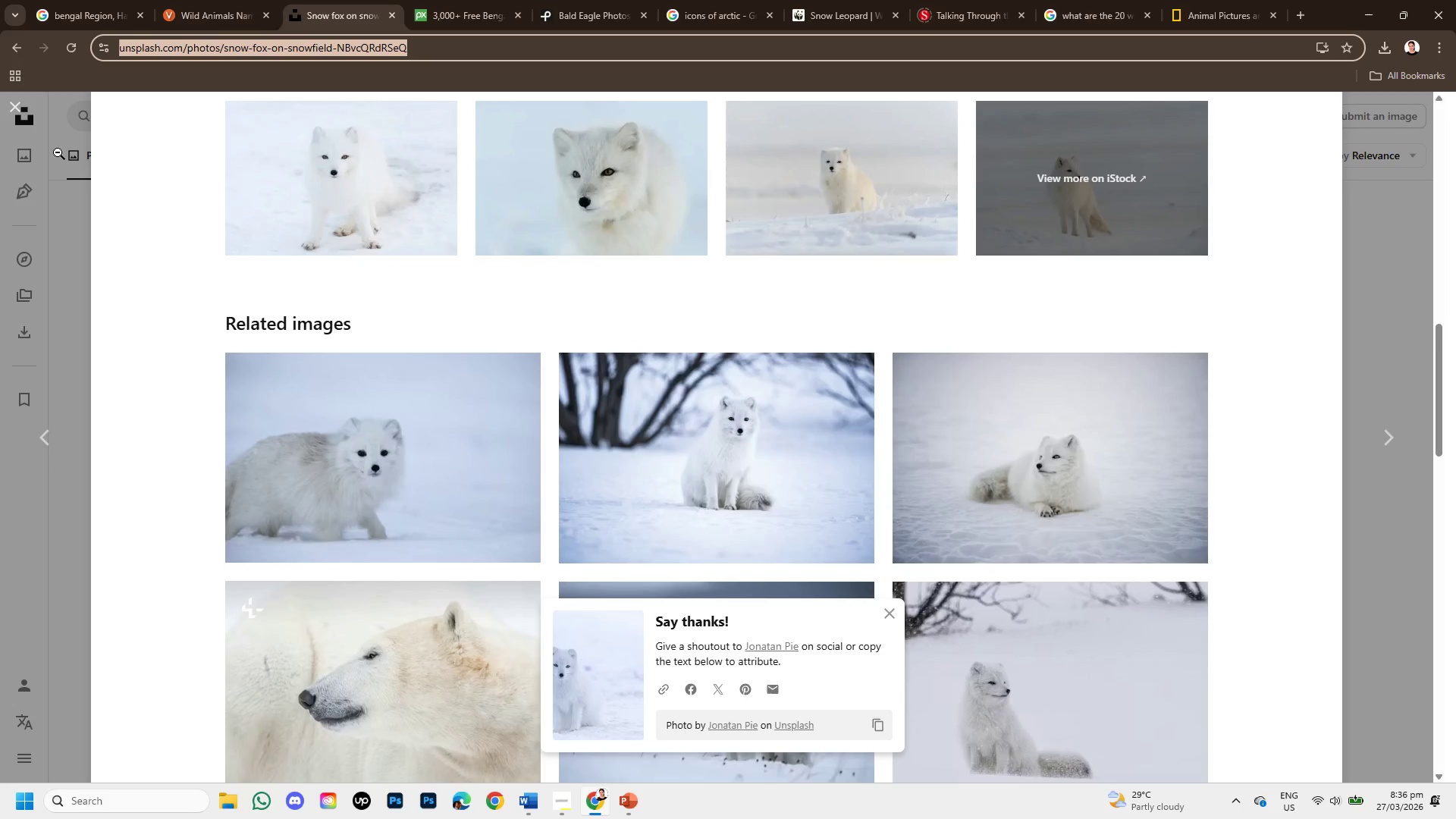 
left_click([11, 107])
 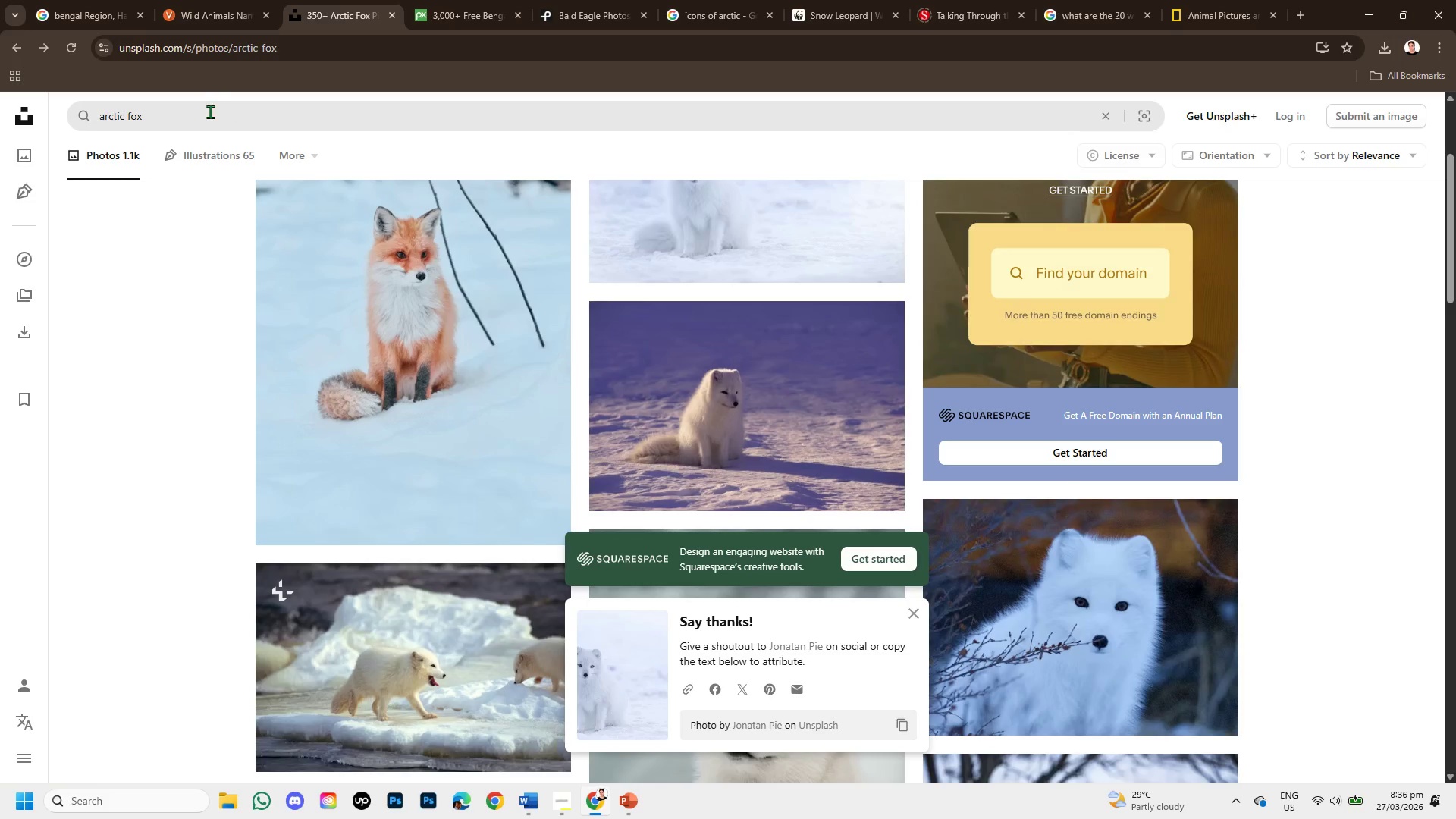 
left_click([201, 113])
 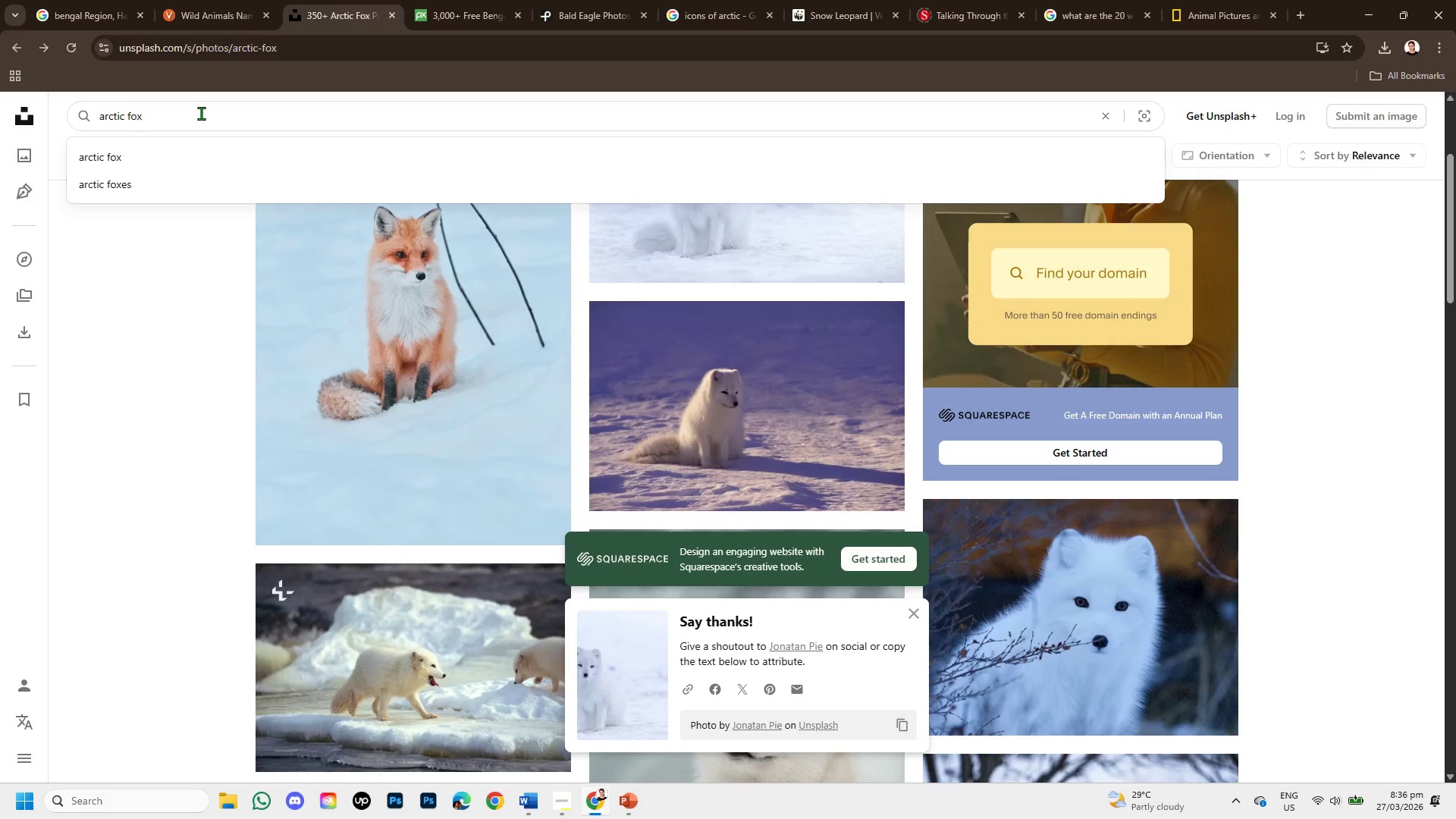 
hold_key(key=Backspace, duration=1.08)
 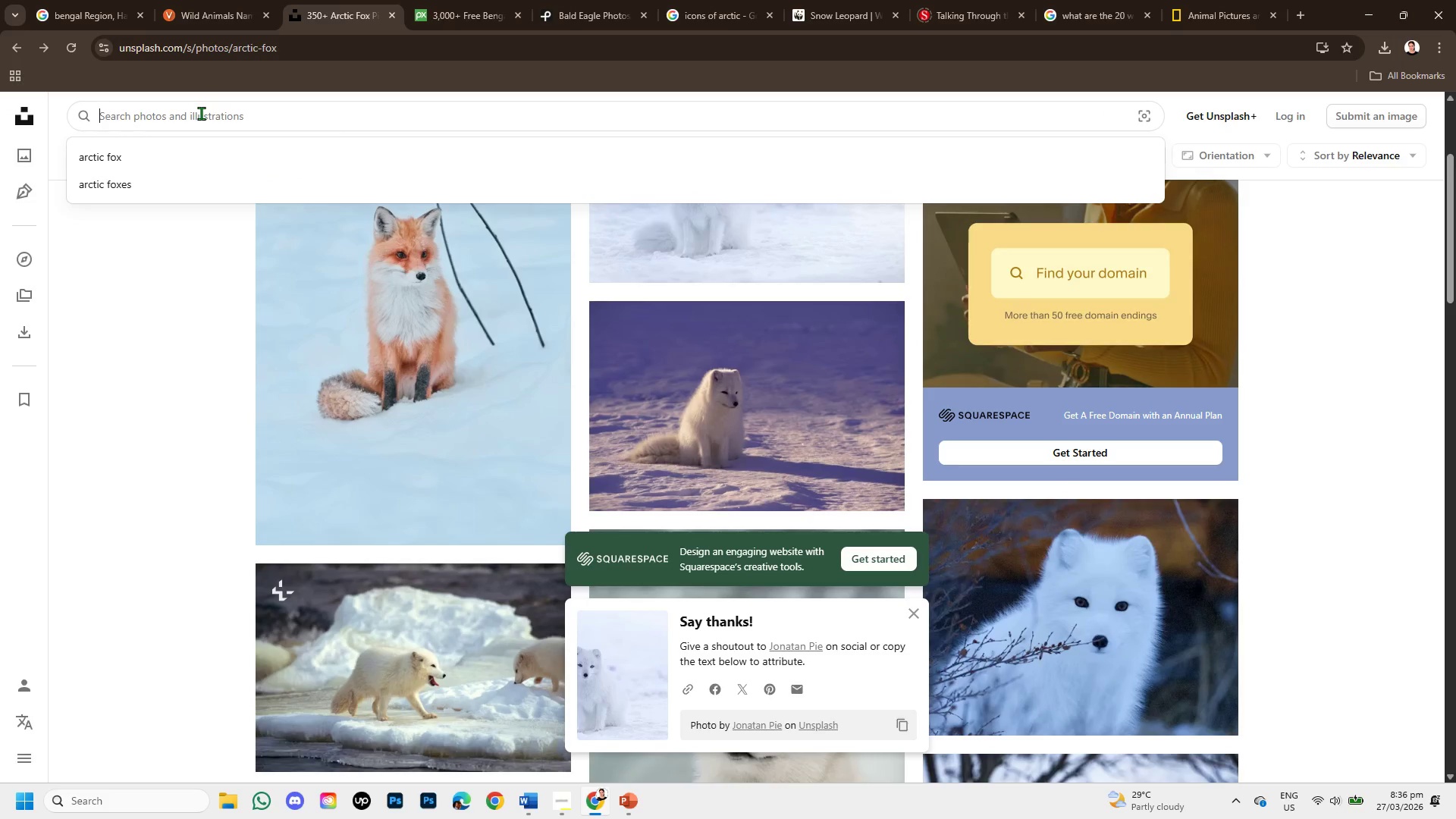 
type(bengal tiger )
 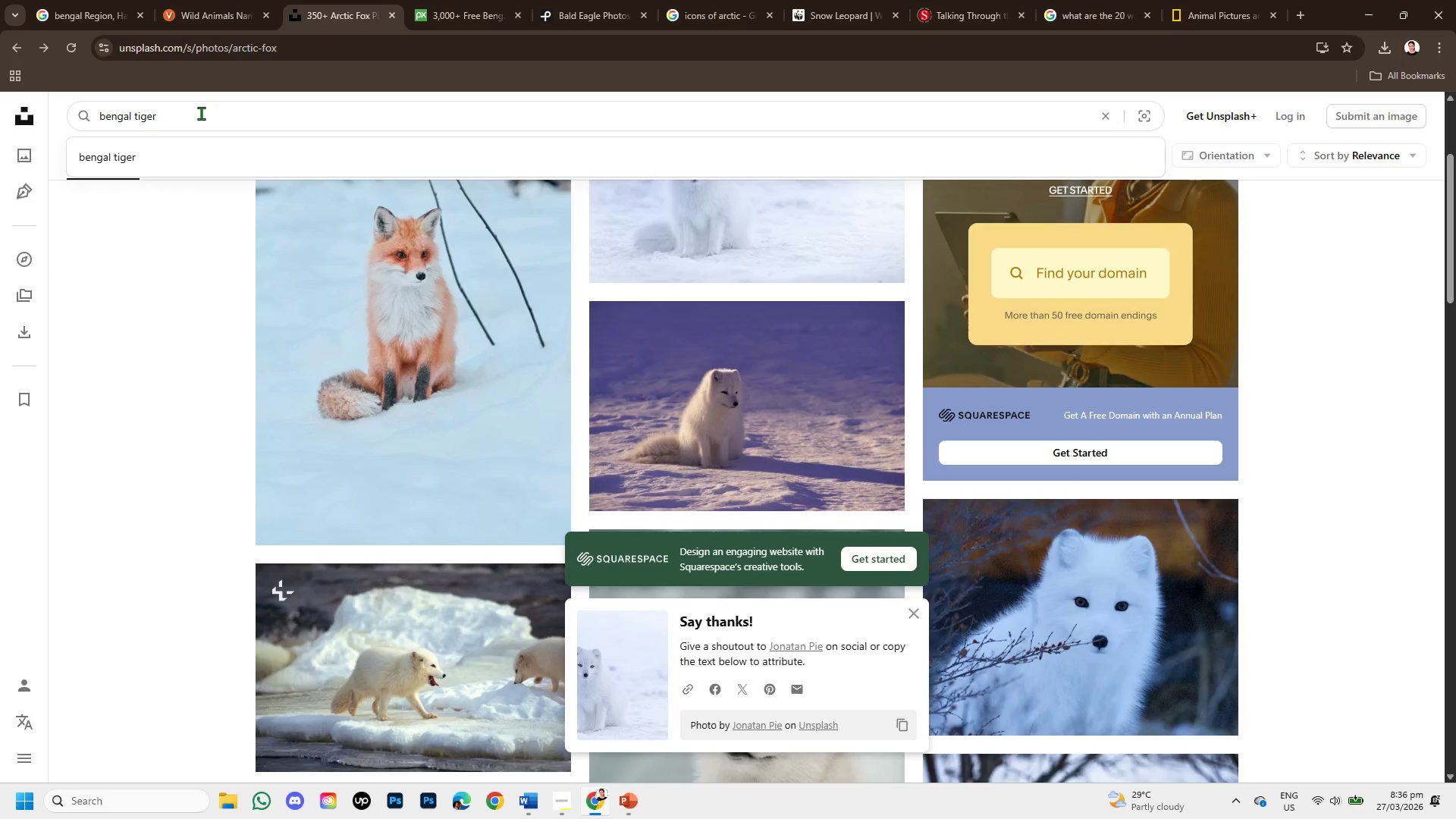 
key(Enter)
 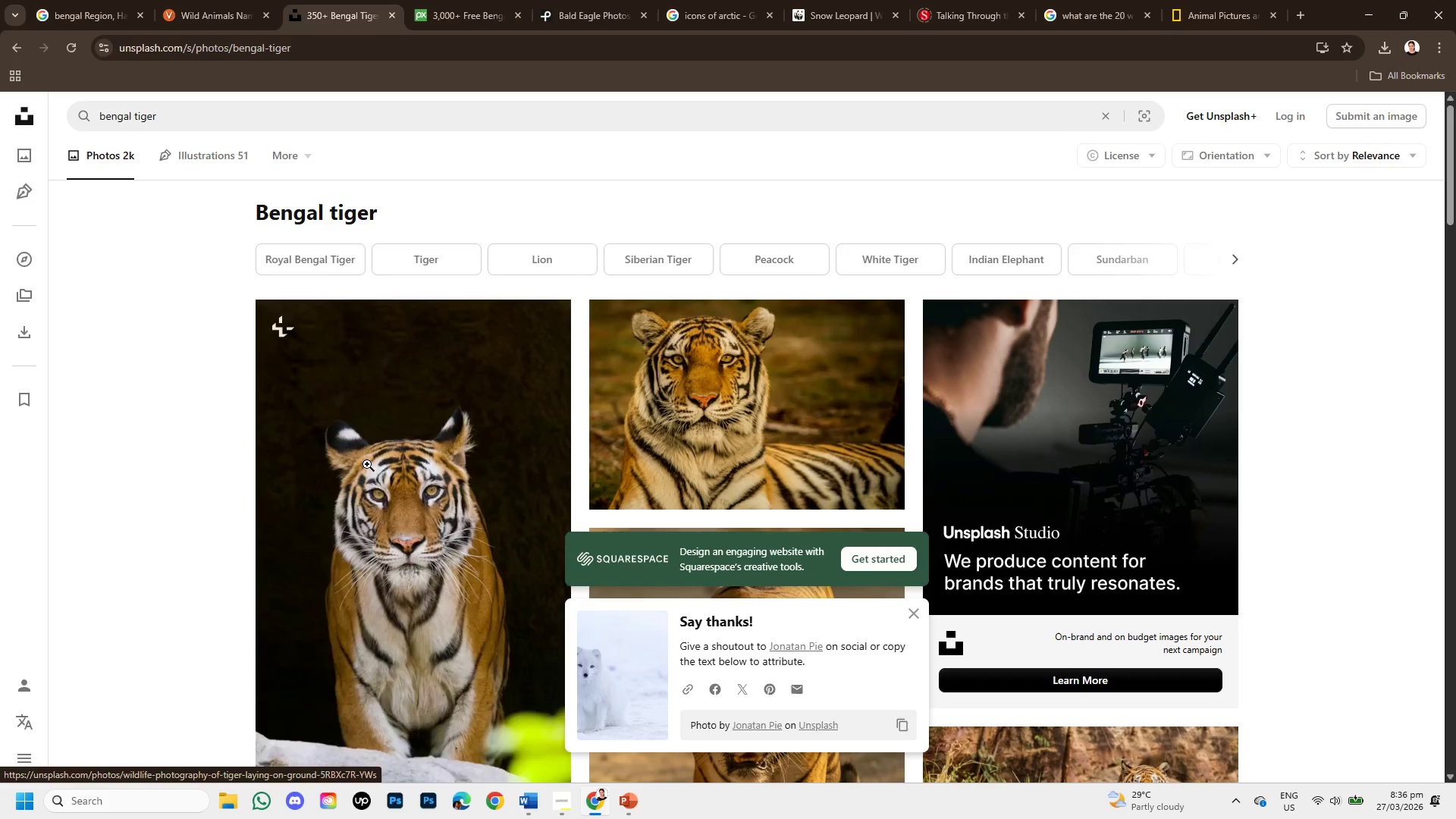 
wait(5.66)
 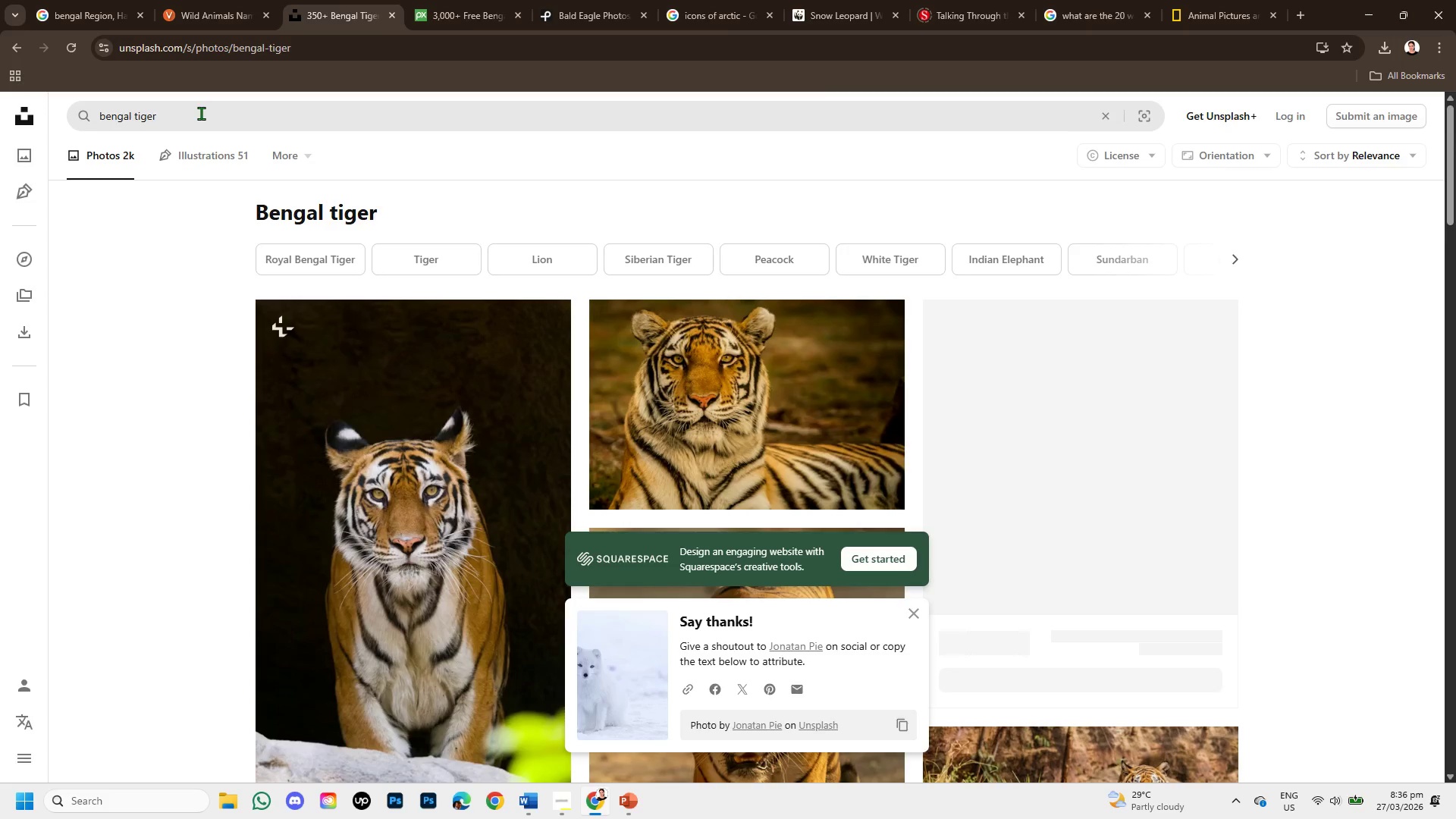 
scroll: coordinate [861, 542], scroll_direction: down, amount: 2.0
 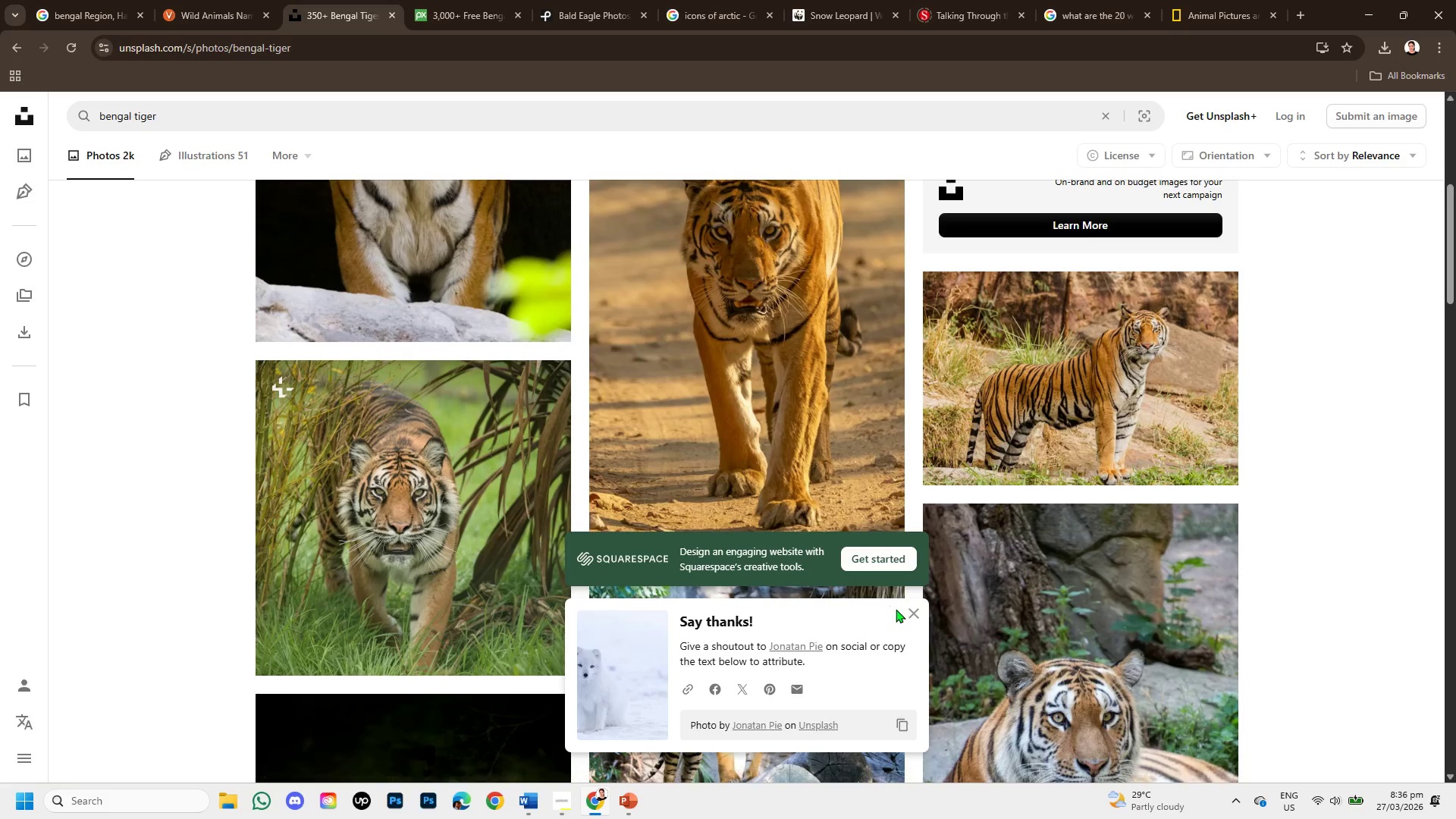 
left_click([912, 613])
 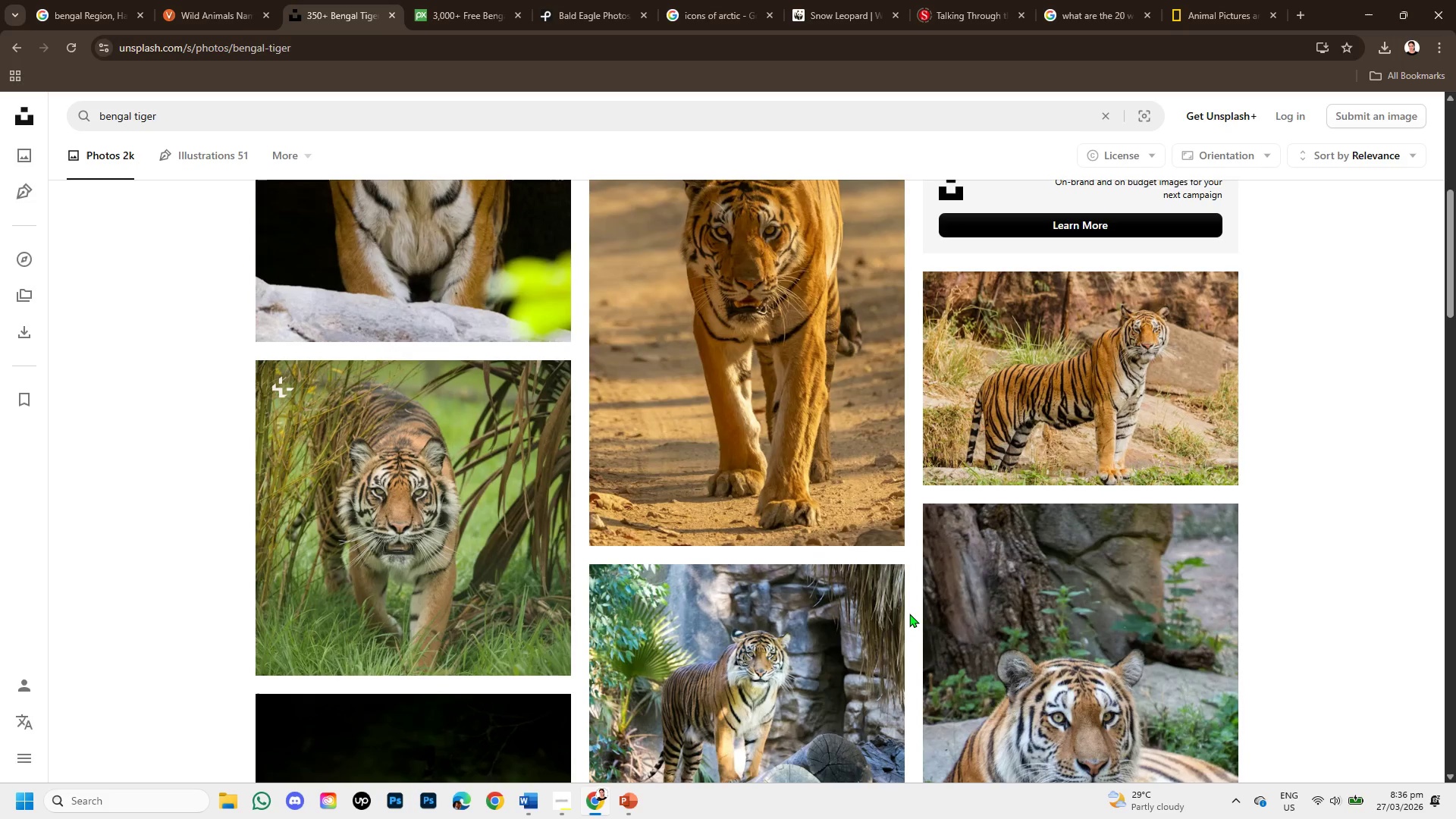 
scroll: coordinate [909, 613], scroll_direction: up, amount: 1.0
 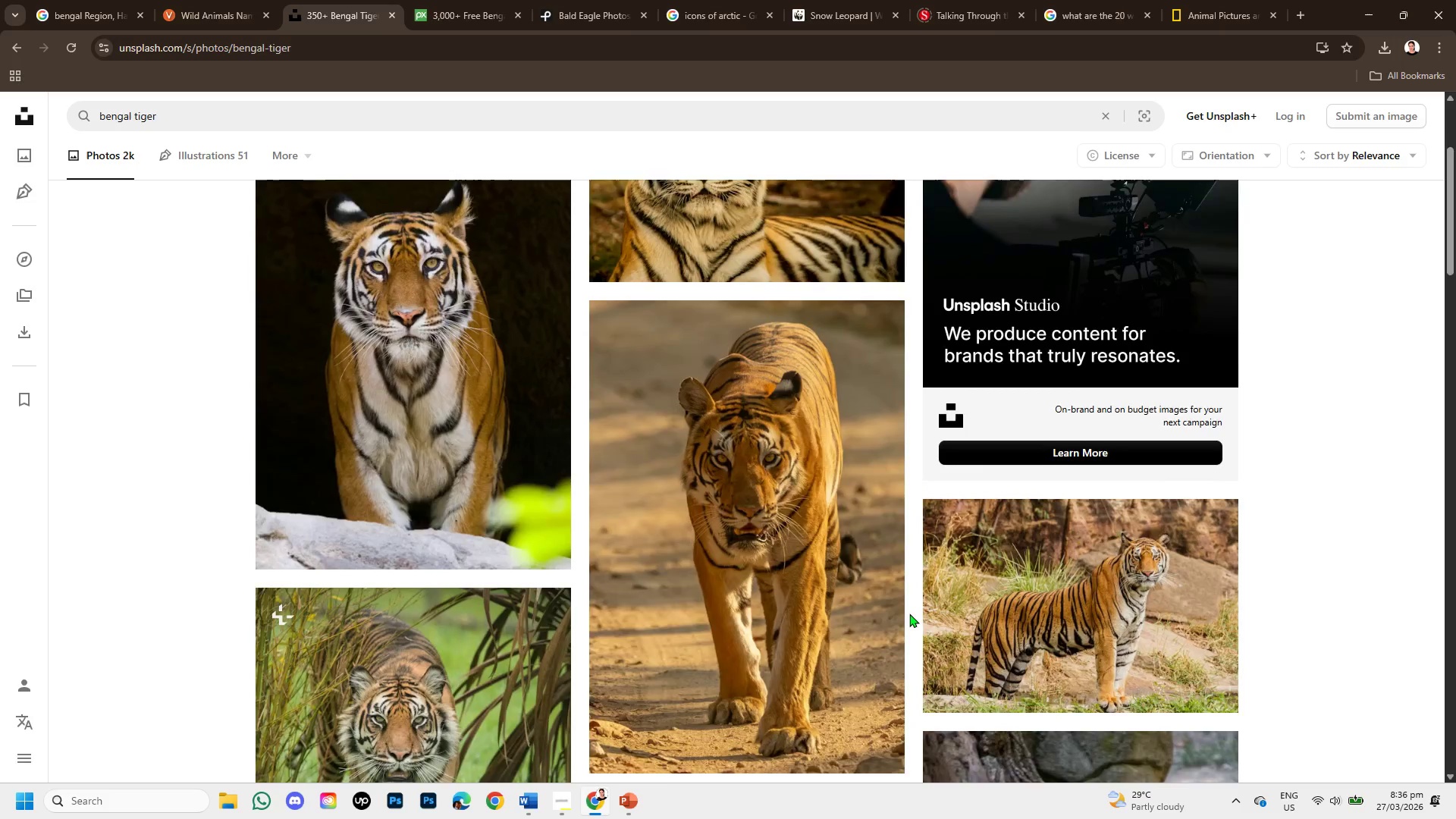 
scroll: coordinate [893, 625], scroll_direction: down, amount: 4.0
 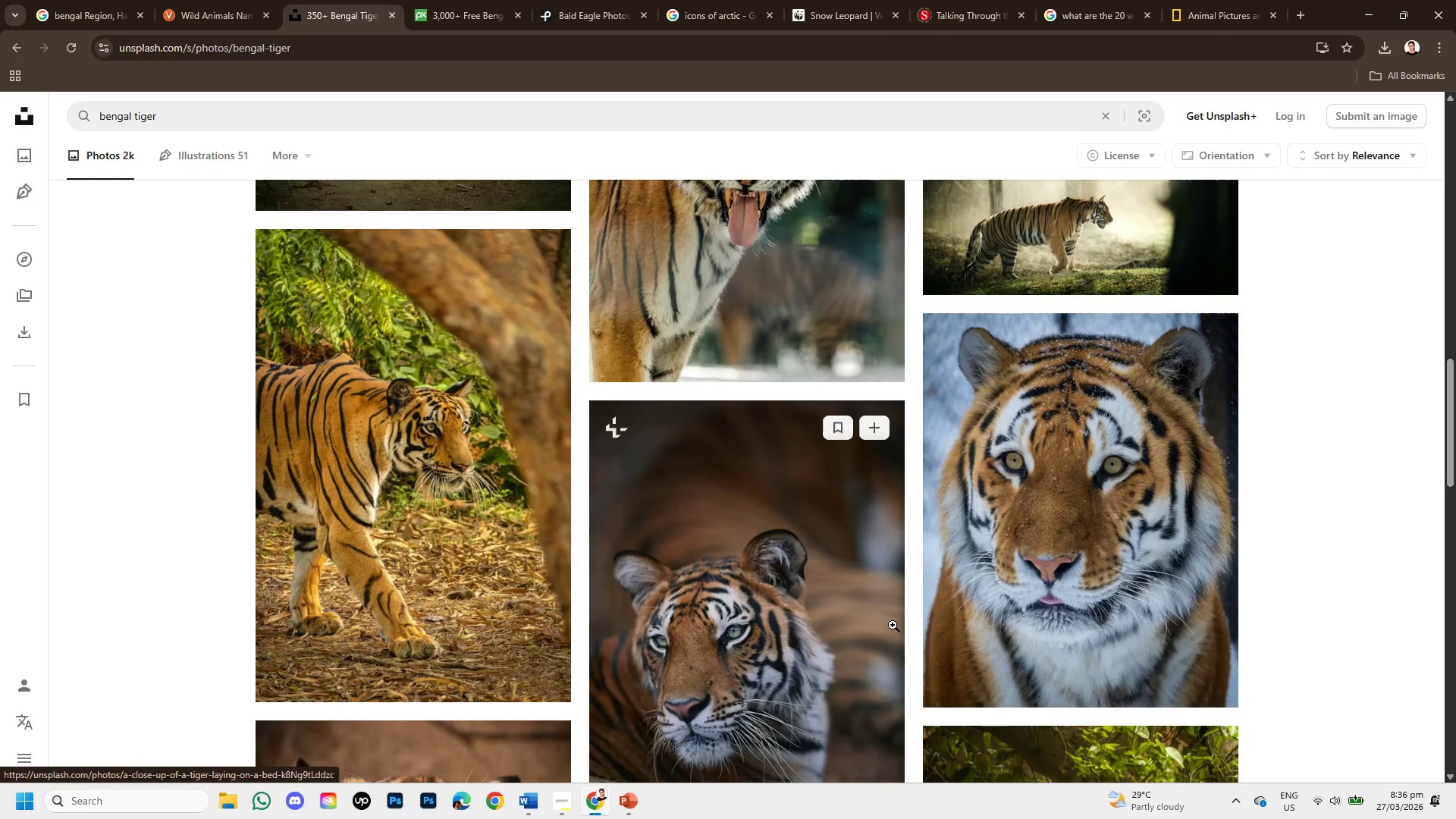 
scroll: coordinate [893, 625], scroll_direction: up, amount: 1.0
 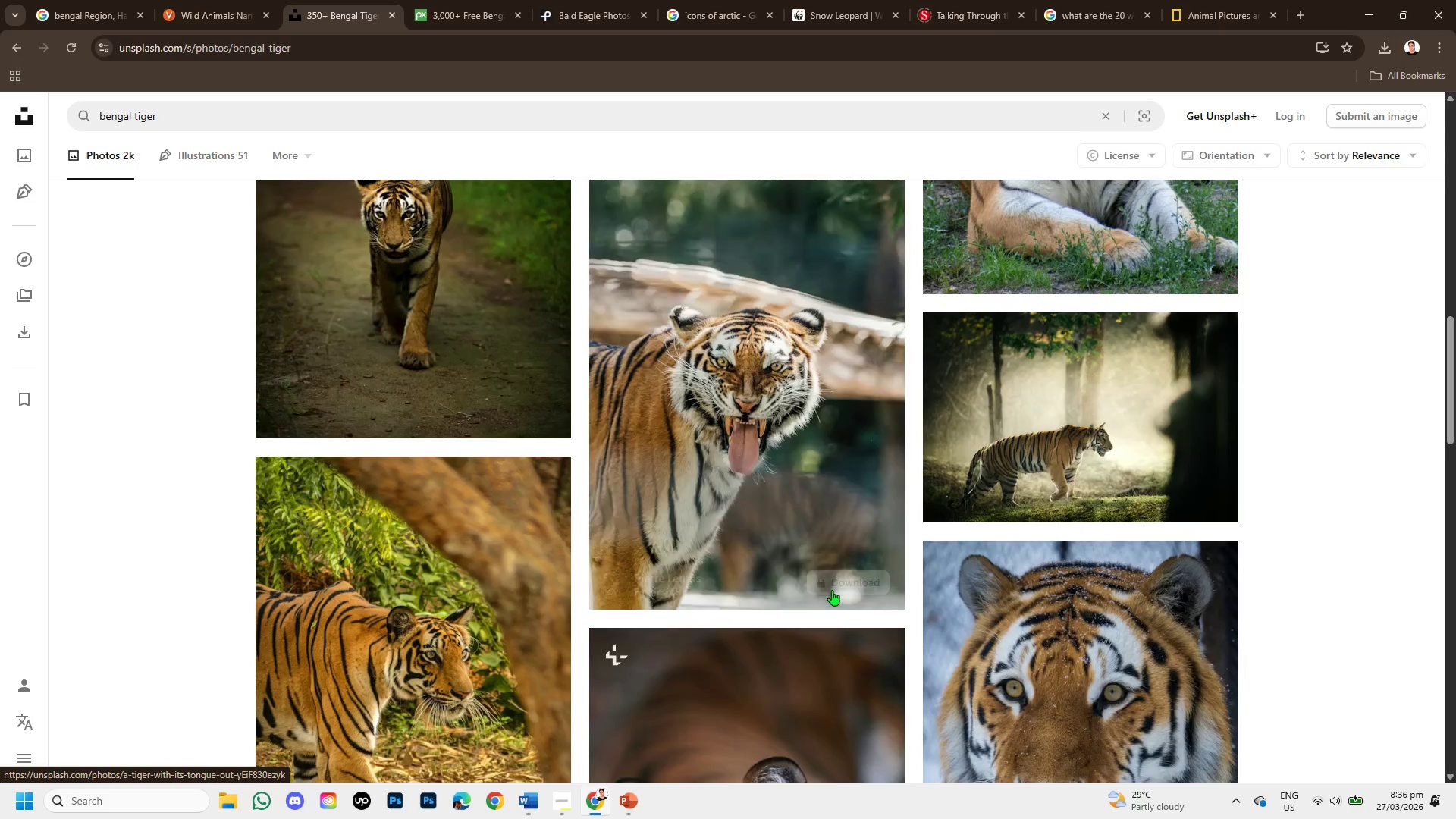 
mouse_move([711, 455])
 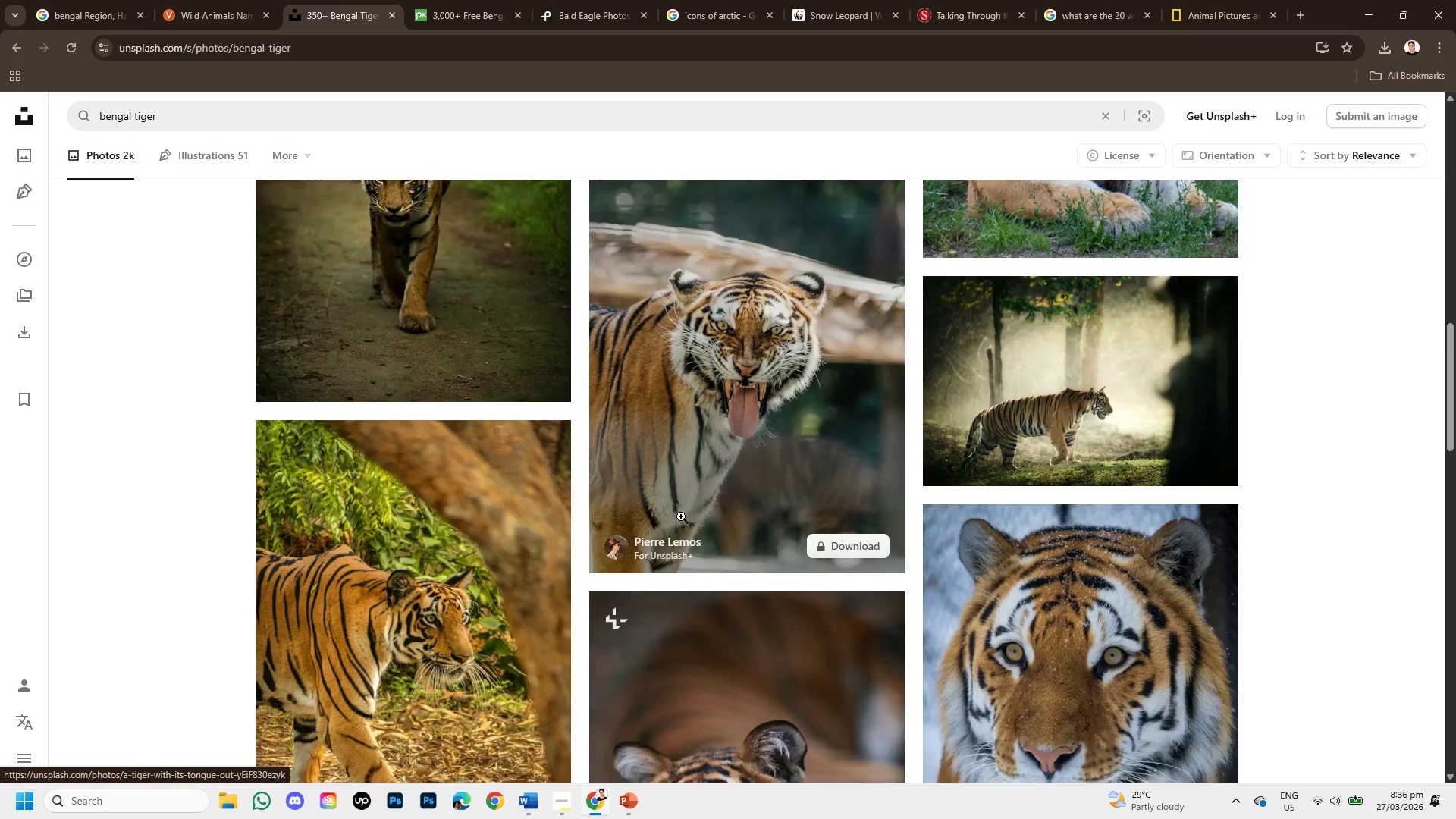 
scroll: coordinate [671, 557], scroll_direction: down, amount: 3.0
 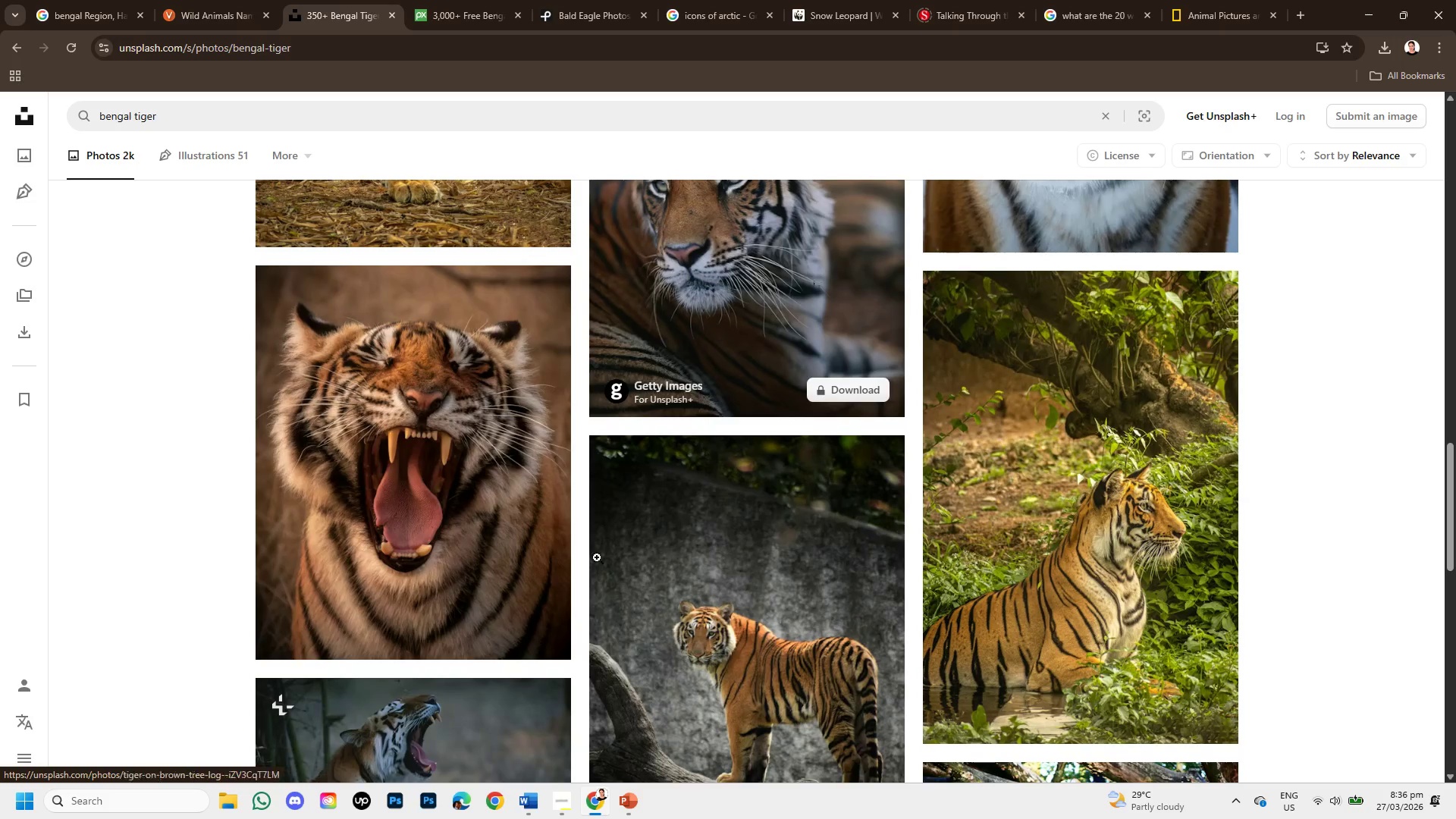 
mouse_move([488, 542])
 